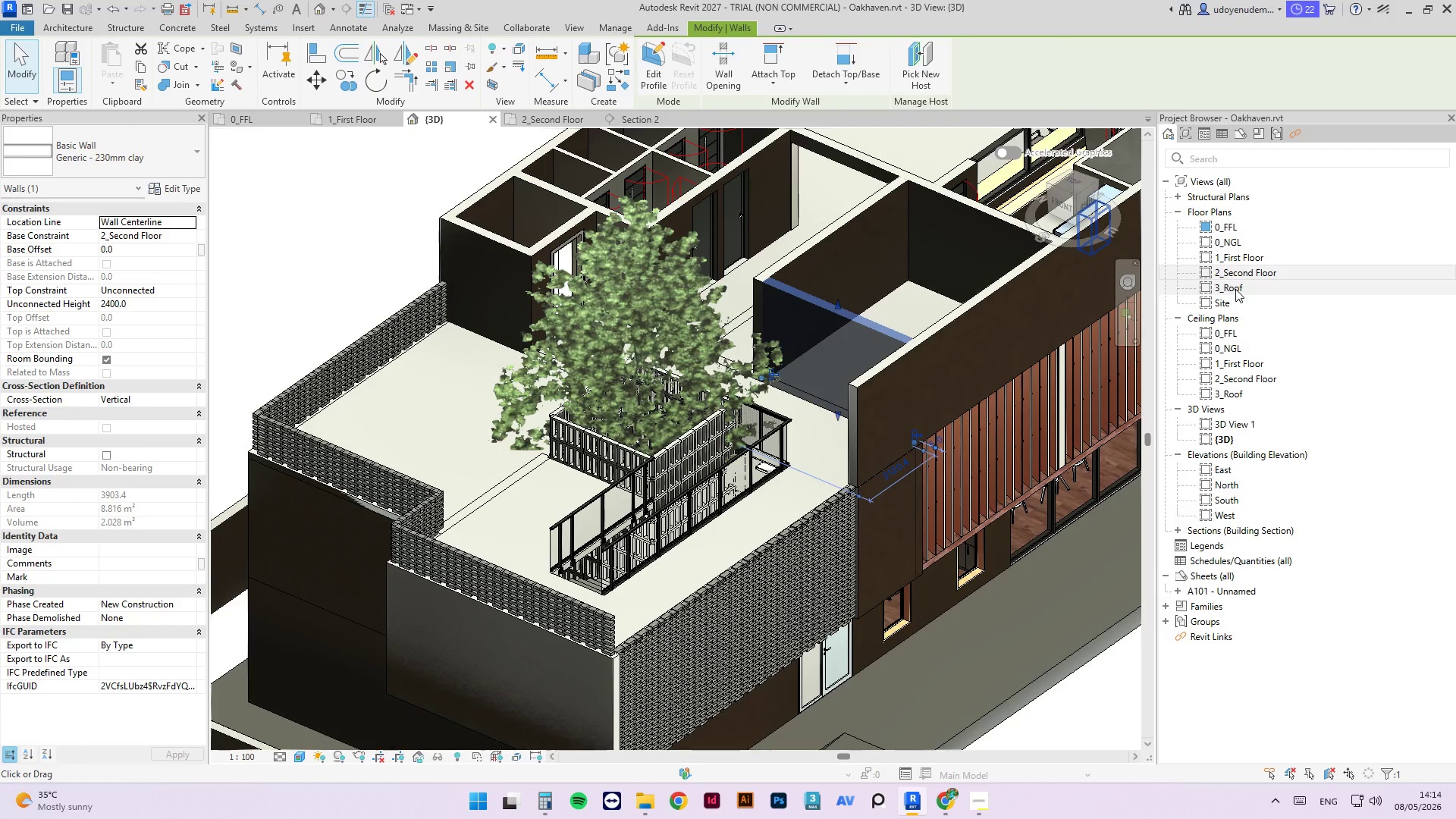 
left_click([1235, 289])
 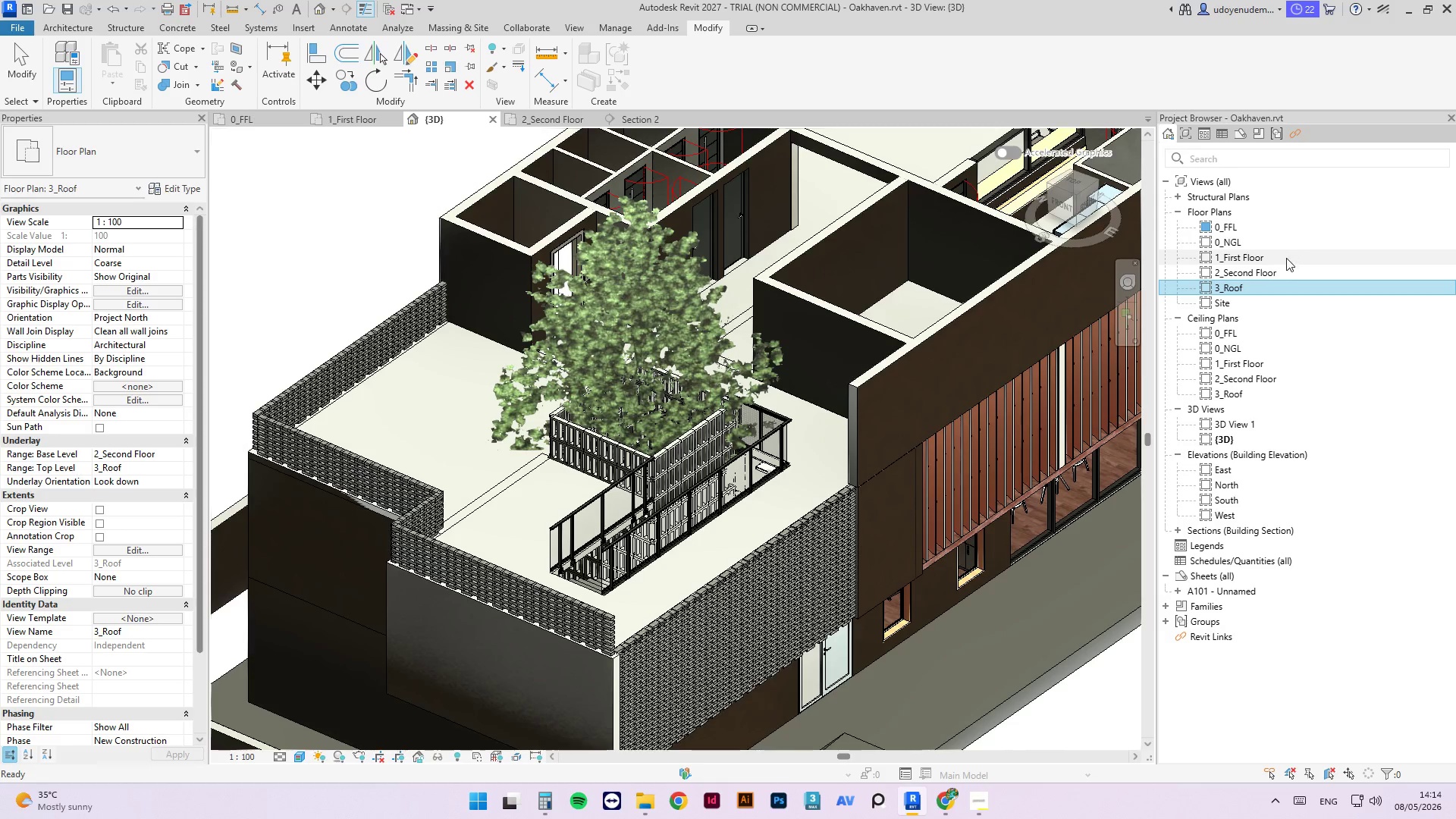 
double_click([1243, 293])
 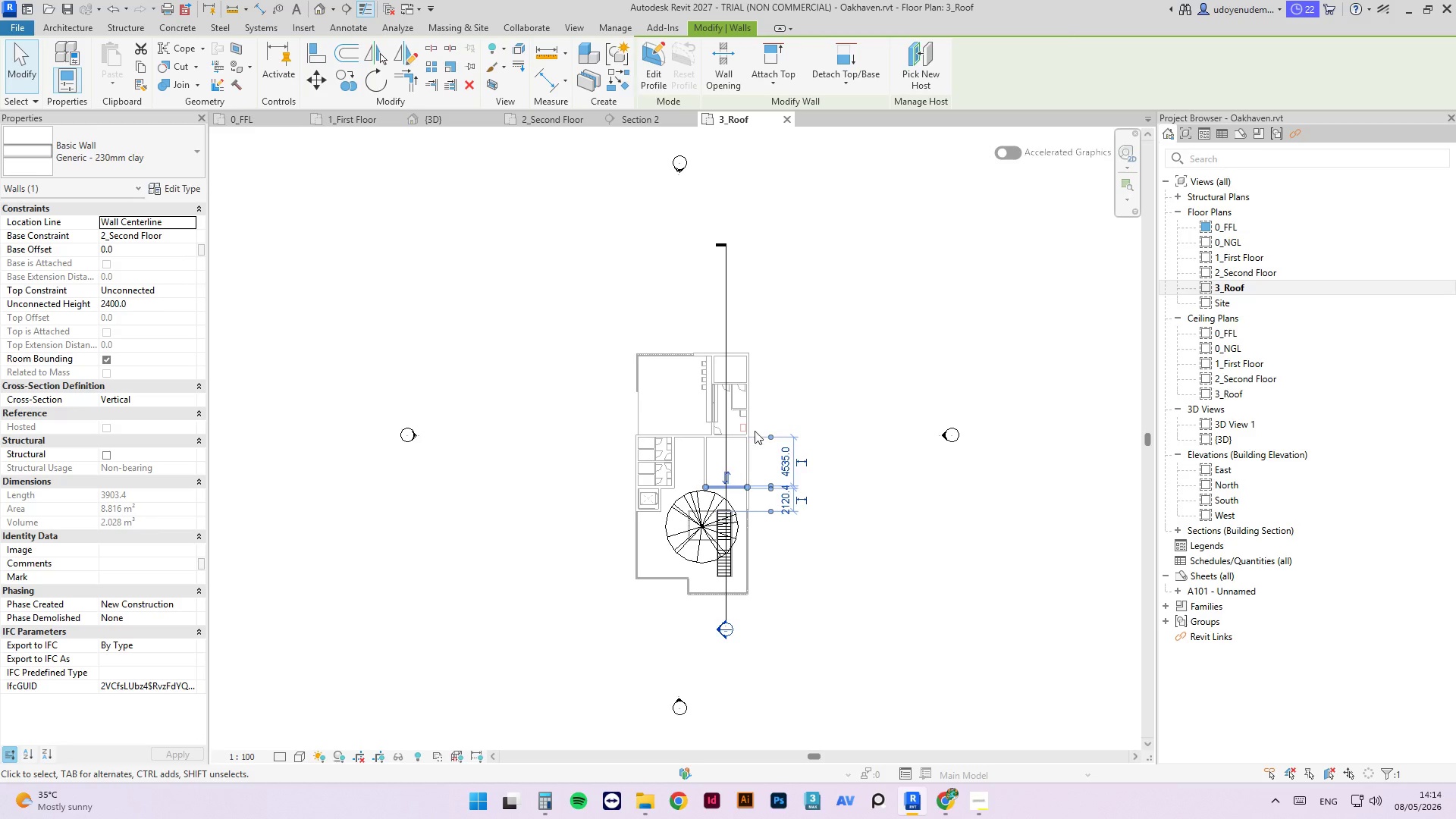 
scroll: coordinate [723, 572], scroll_direction: up, amount: 7.0
 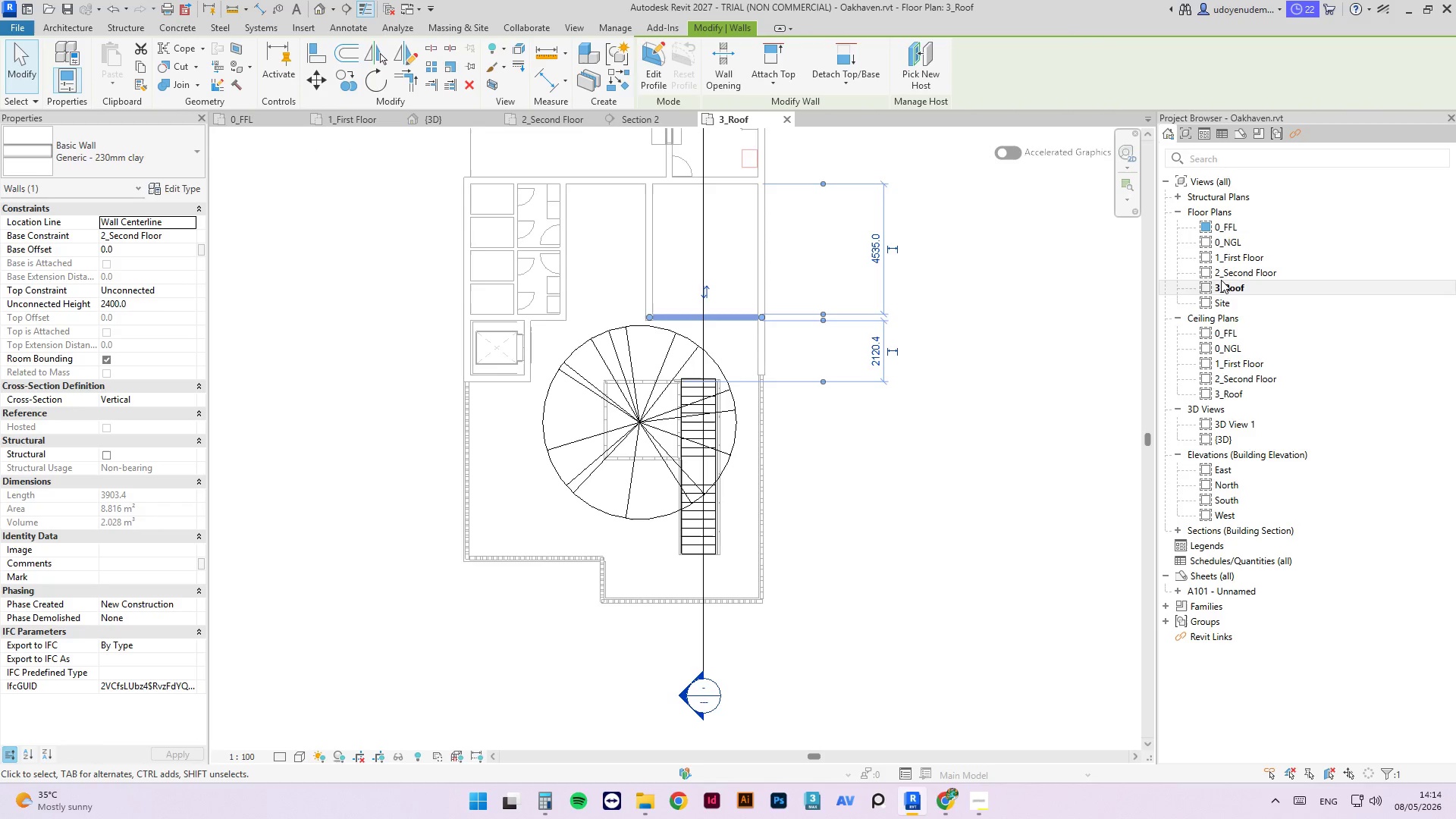 
left_click([76, 25])
 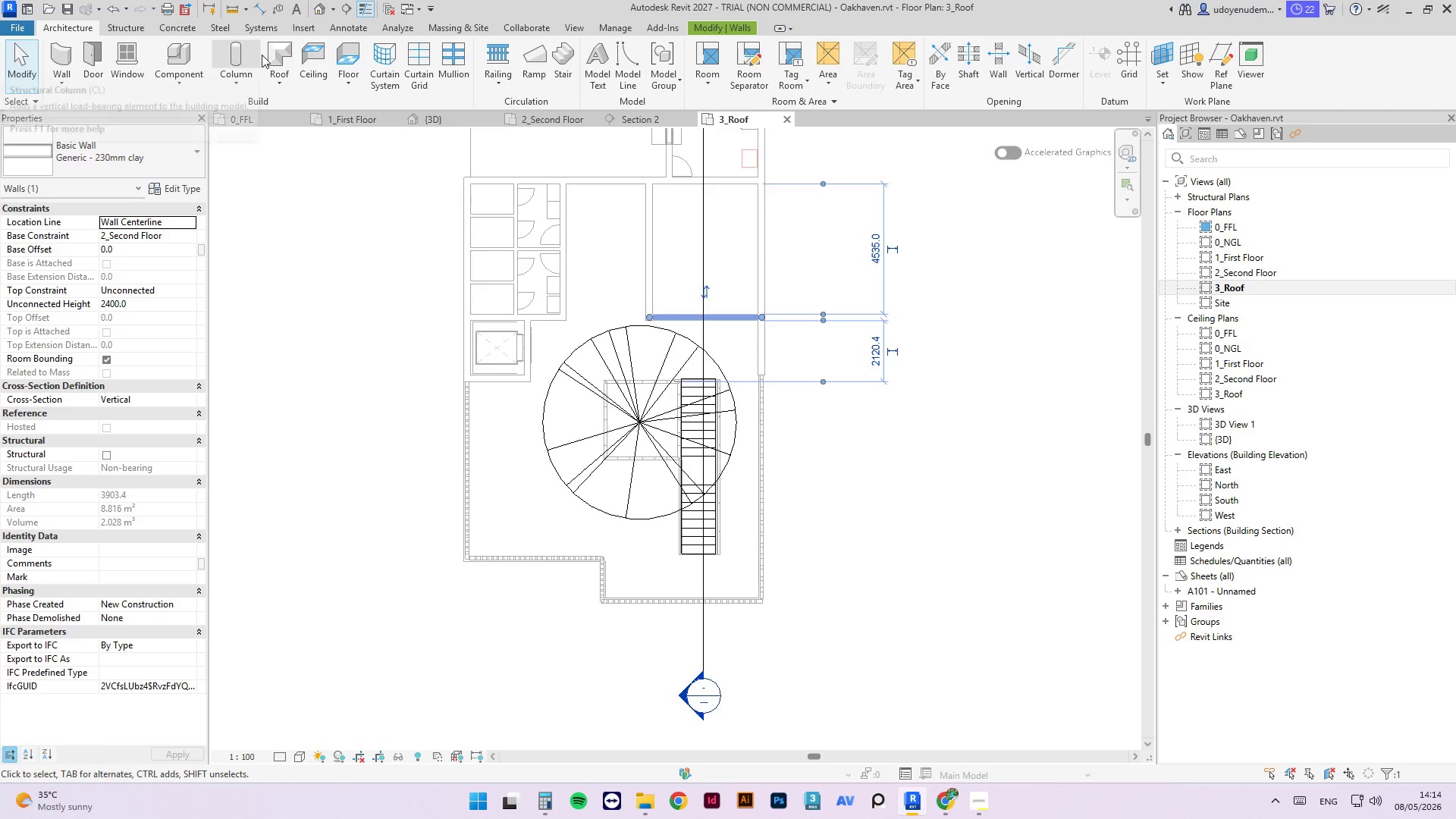 
left_click([277, 61])
 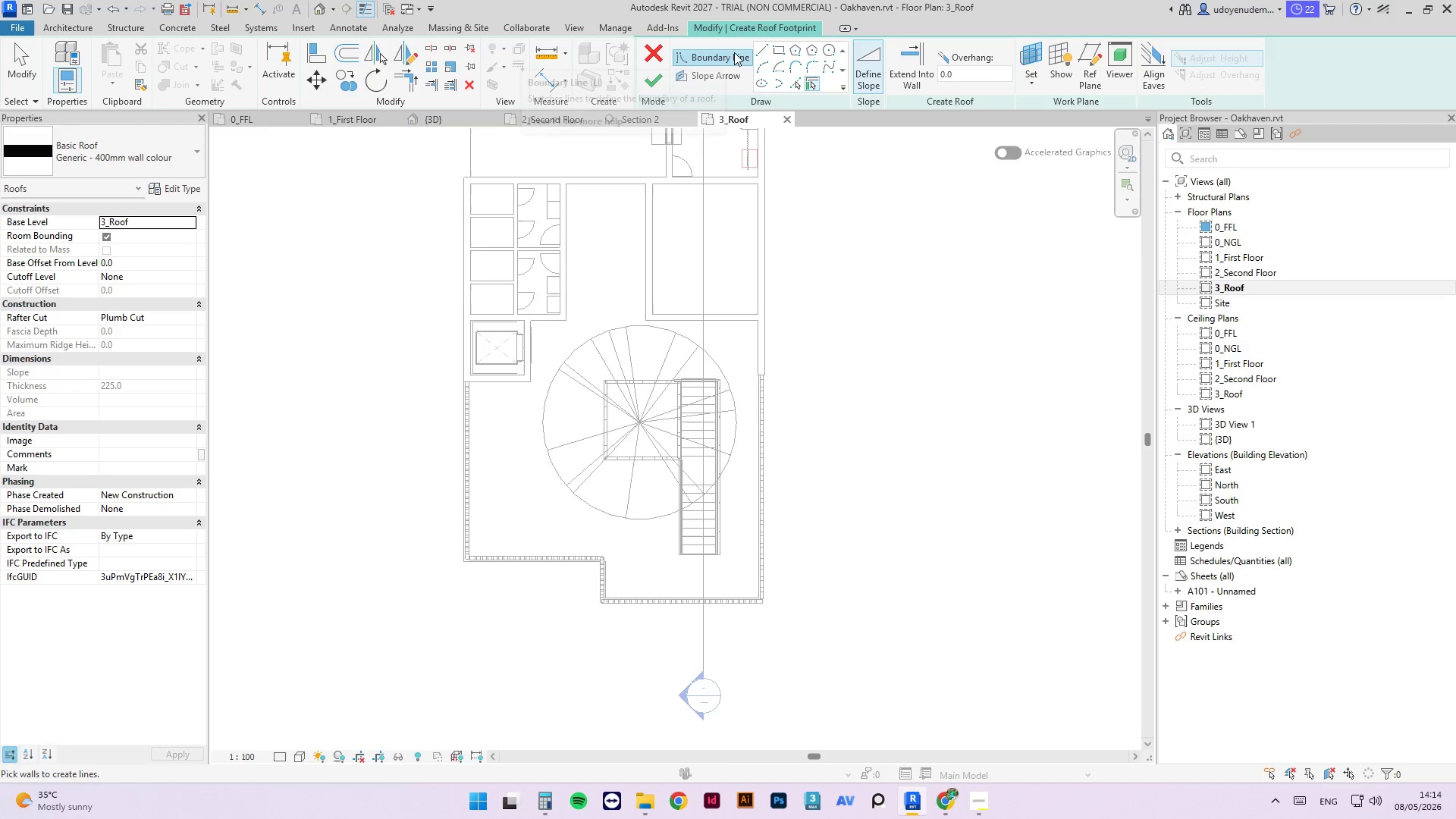 
left_click([779, 49])
 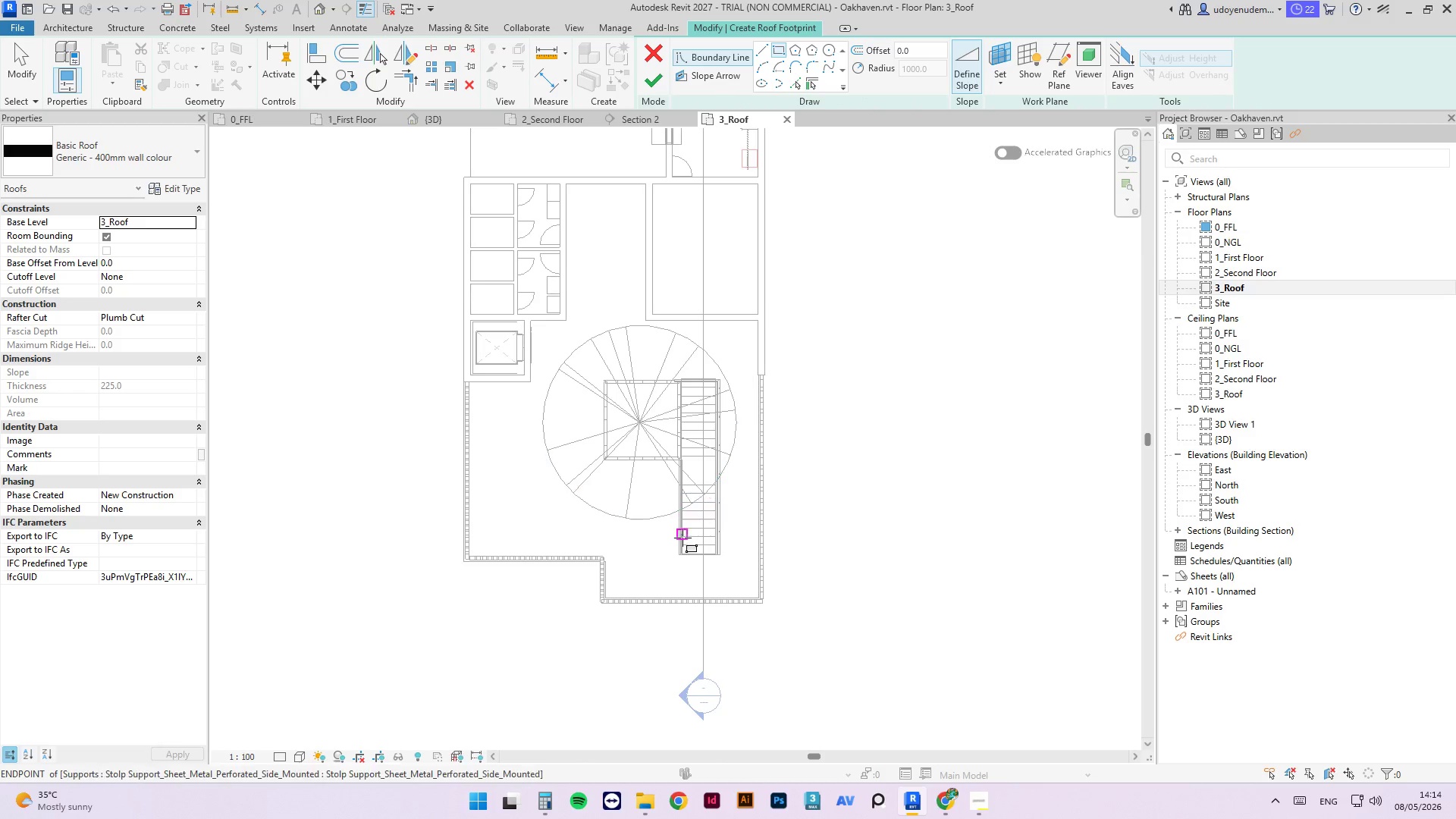 
scroll: coordinate [675, 676], scroll_direction: up, amount: 9.0
 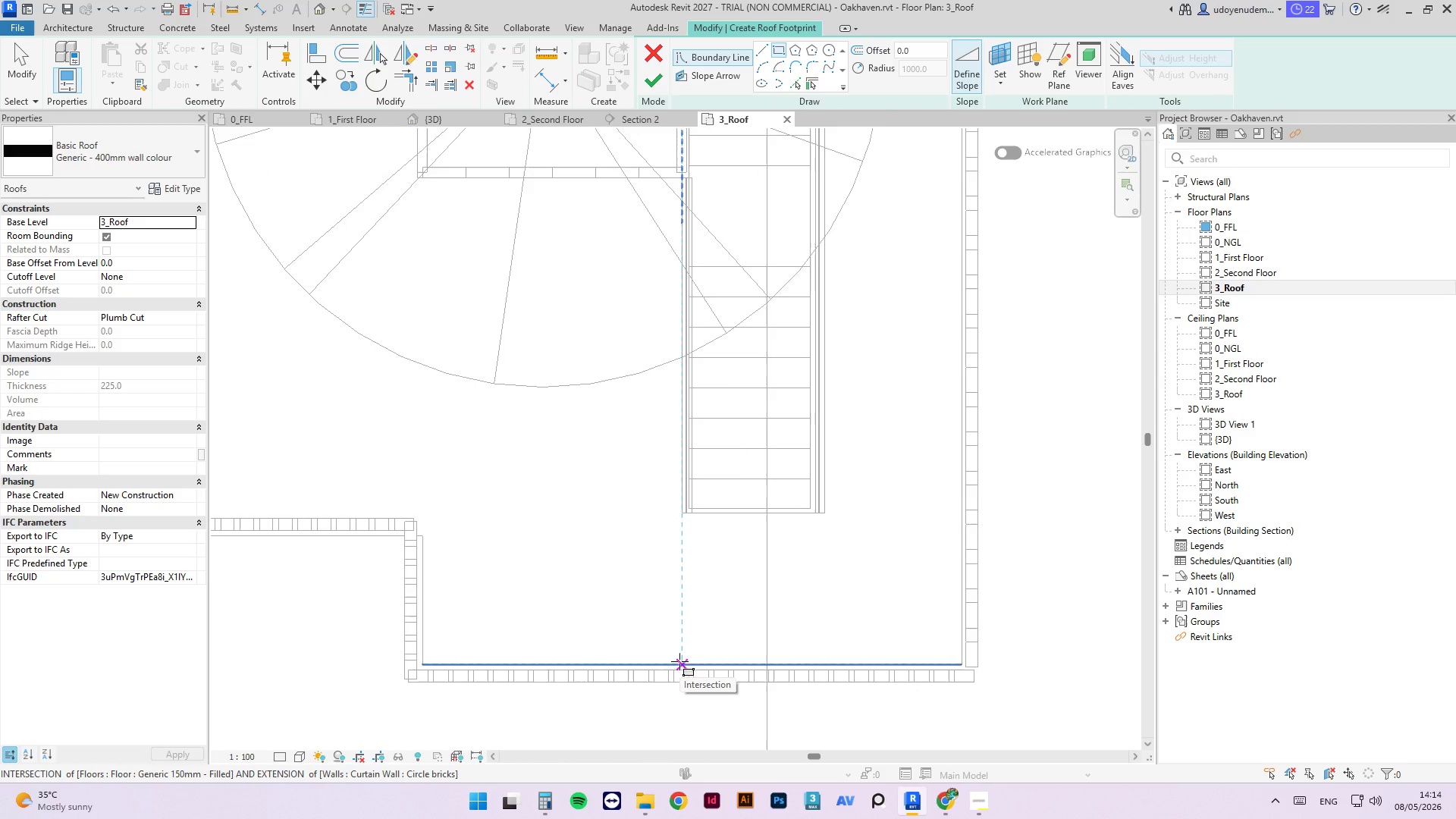 
scroll: coordinate [679, 661], scroll_direction: down, amount: 5.0
 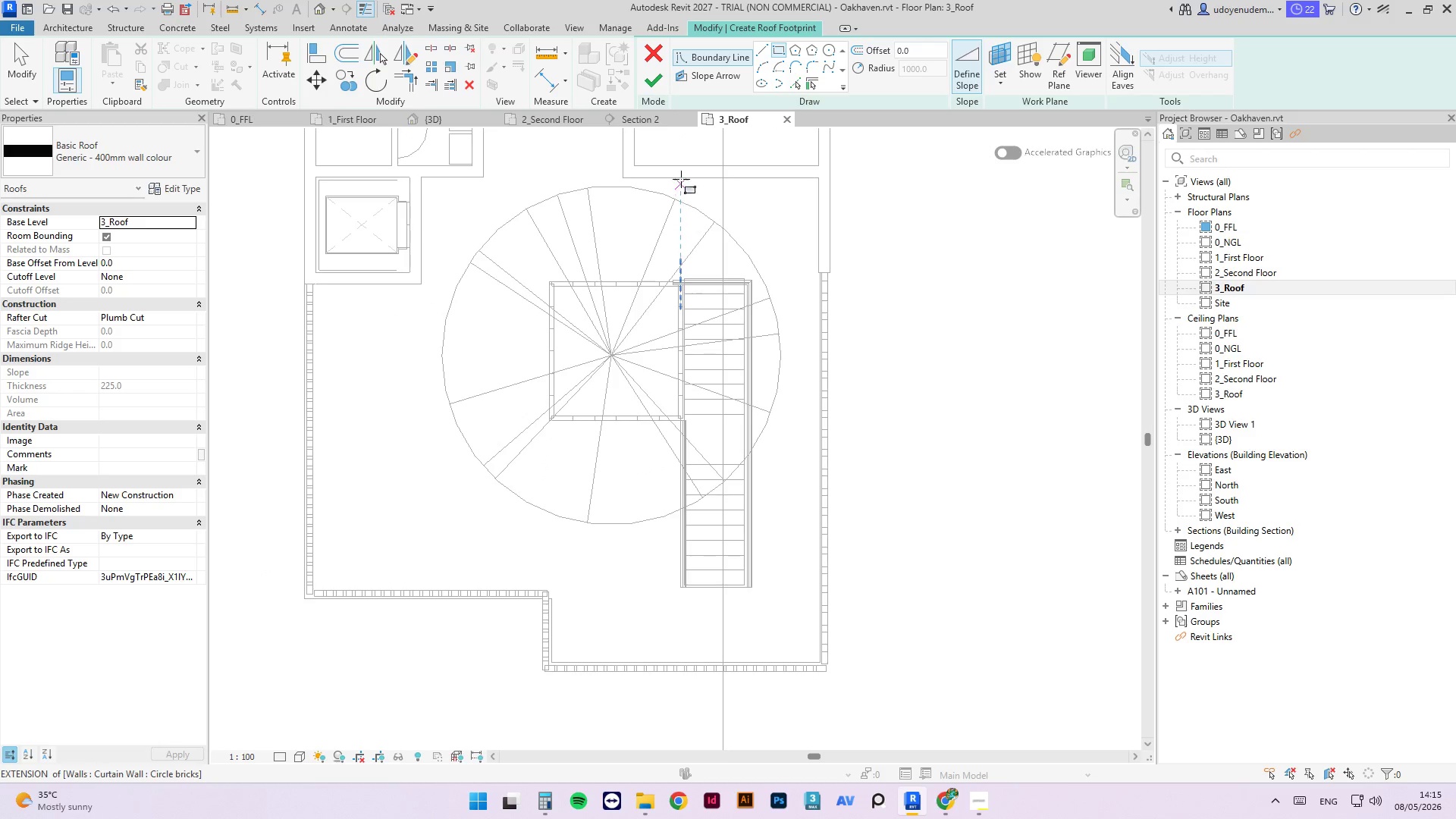 
left_click([647, 61])
 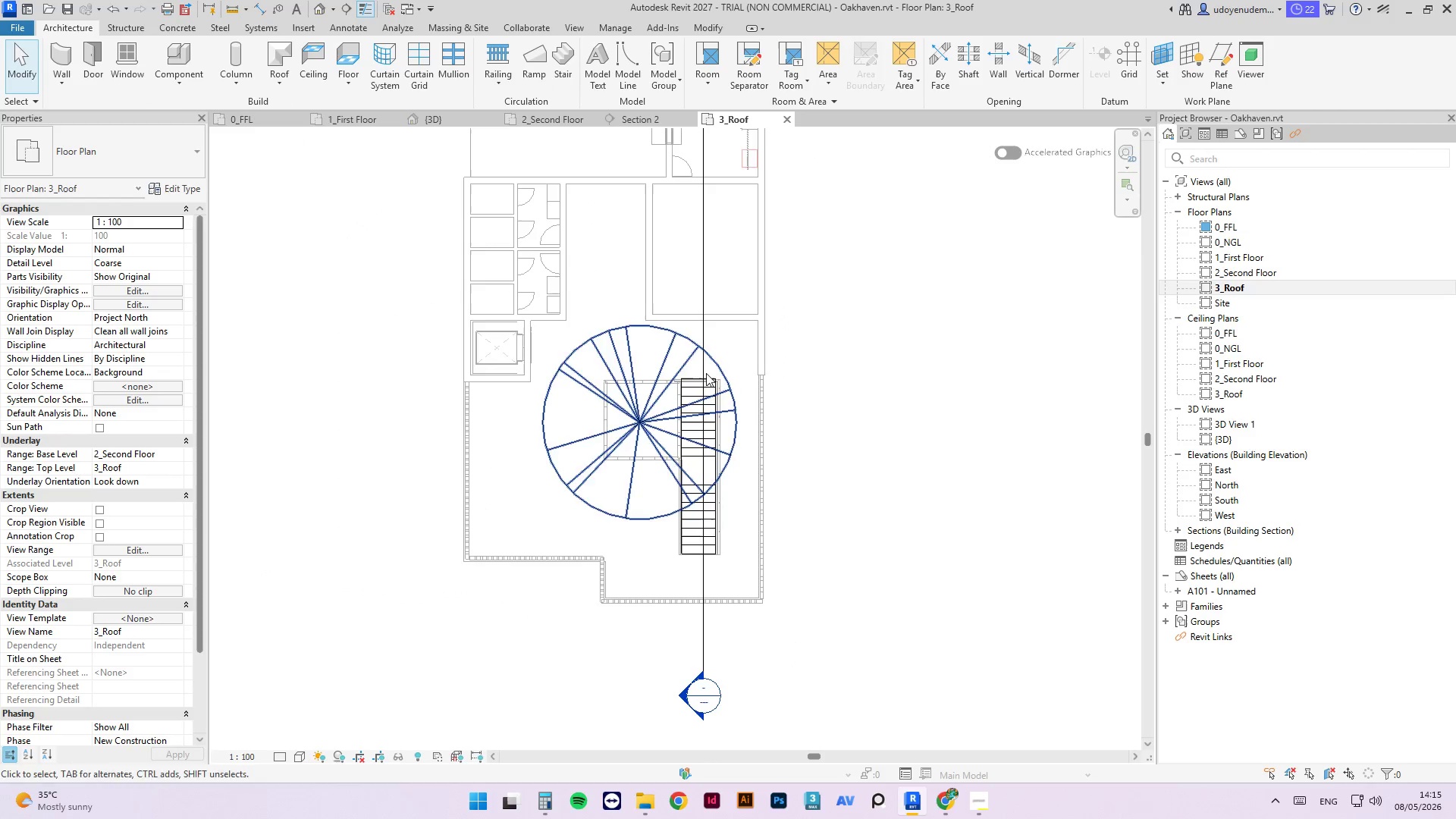 
key(Escape)
 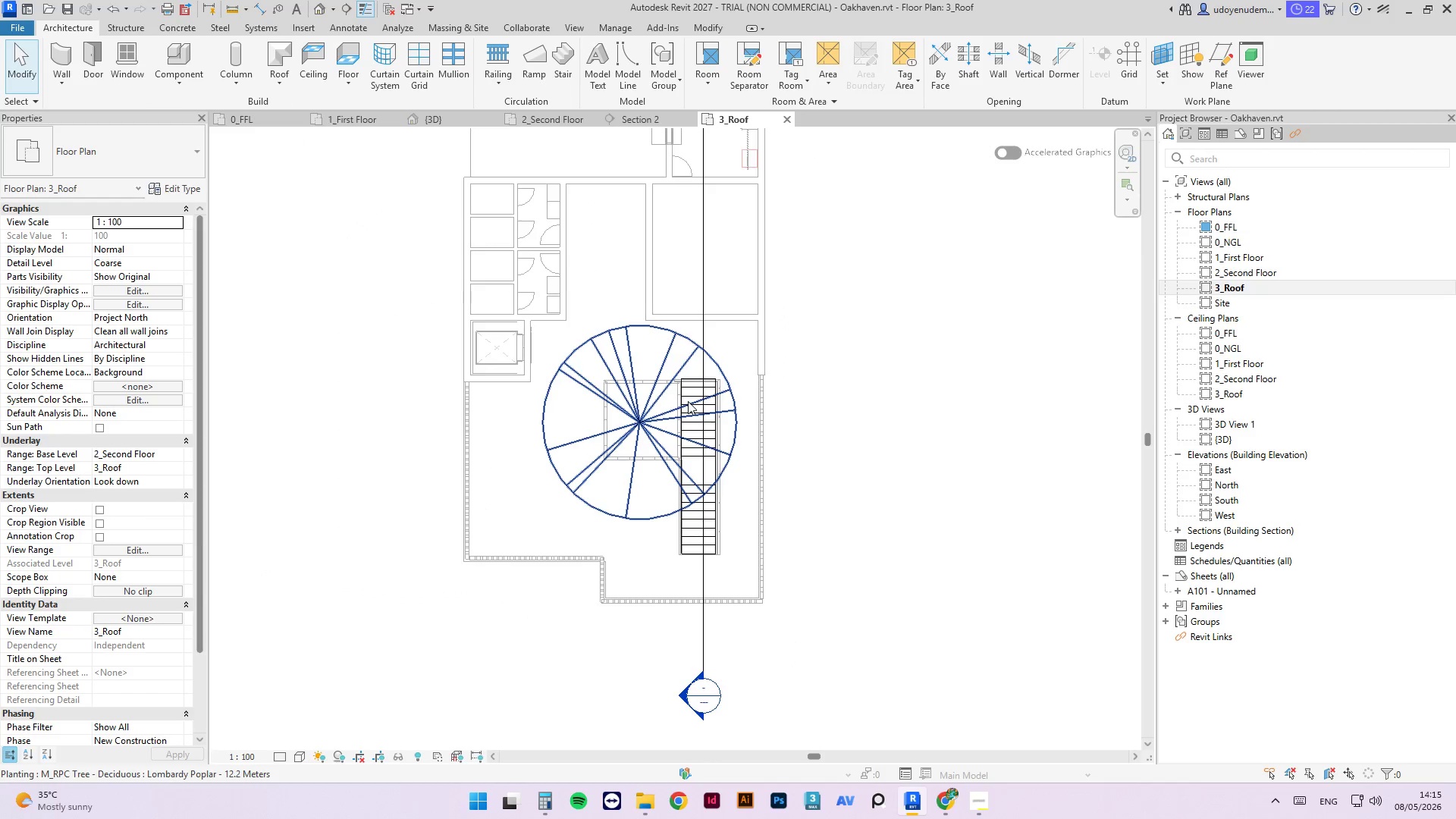 
key(Escape)
 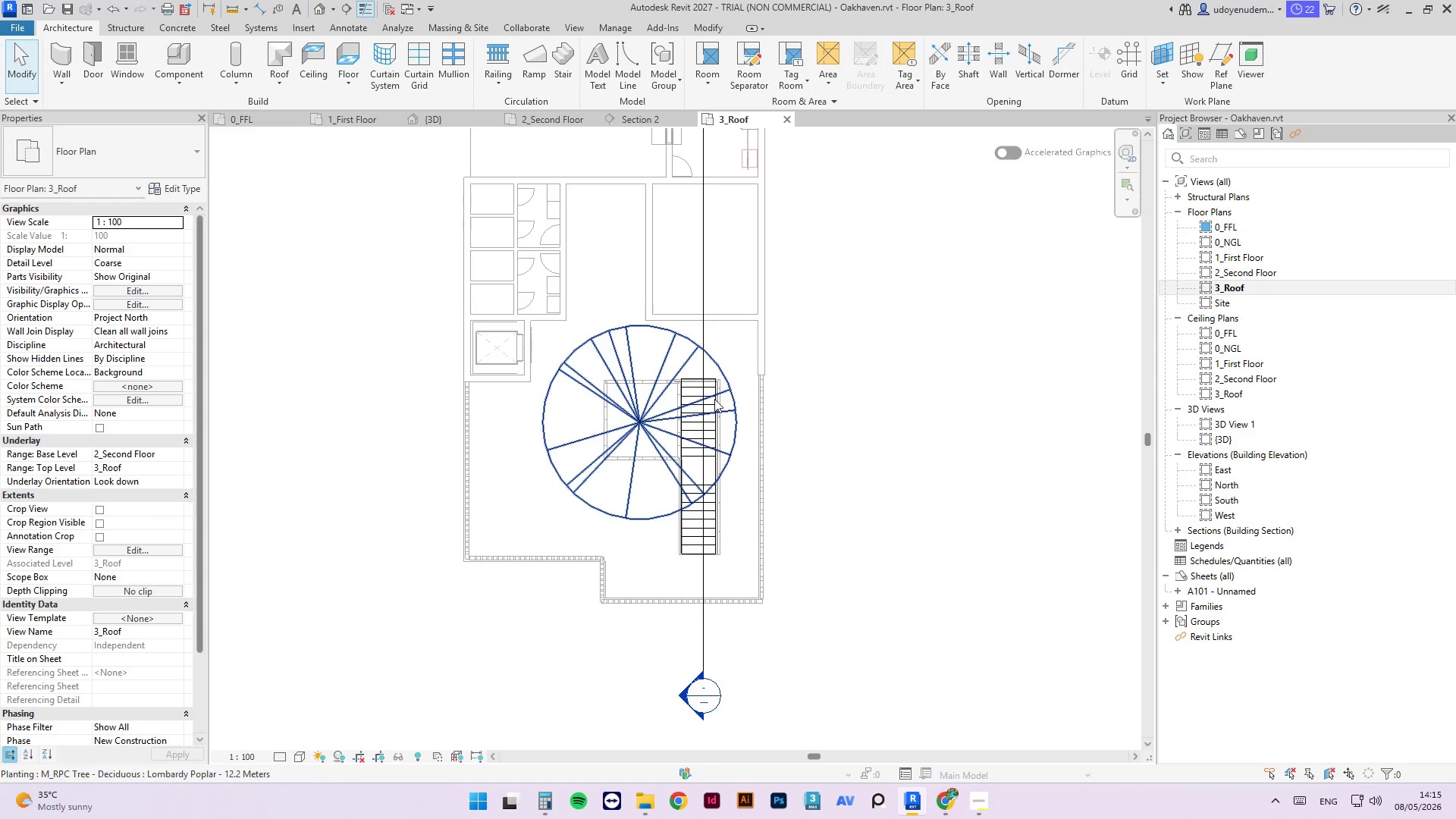 
key(Escape)
 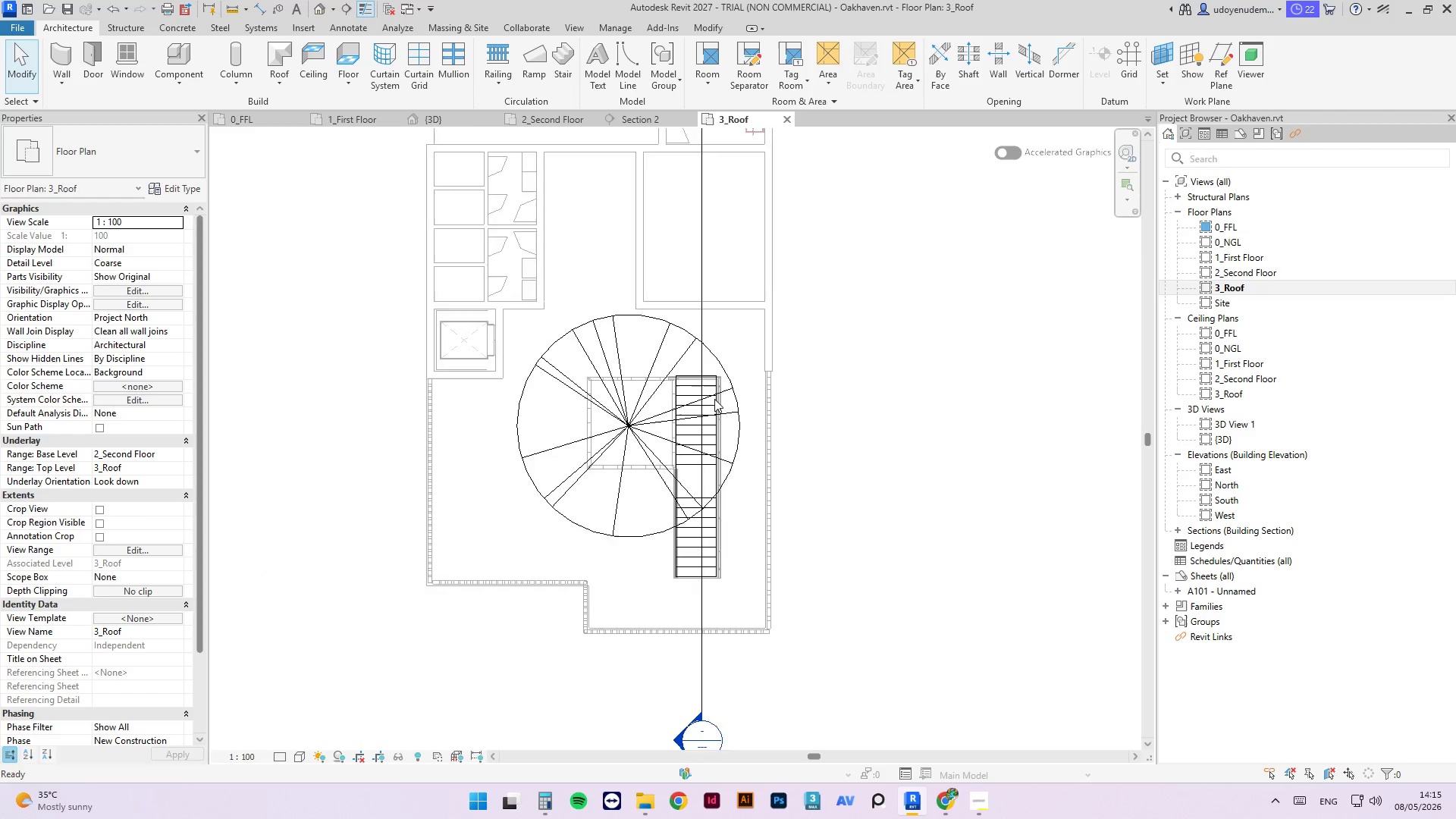 
scroll: coordinate [723, 384], scroll_direction: up, amount: 5.0
 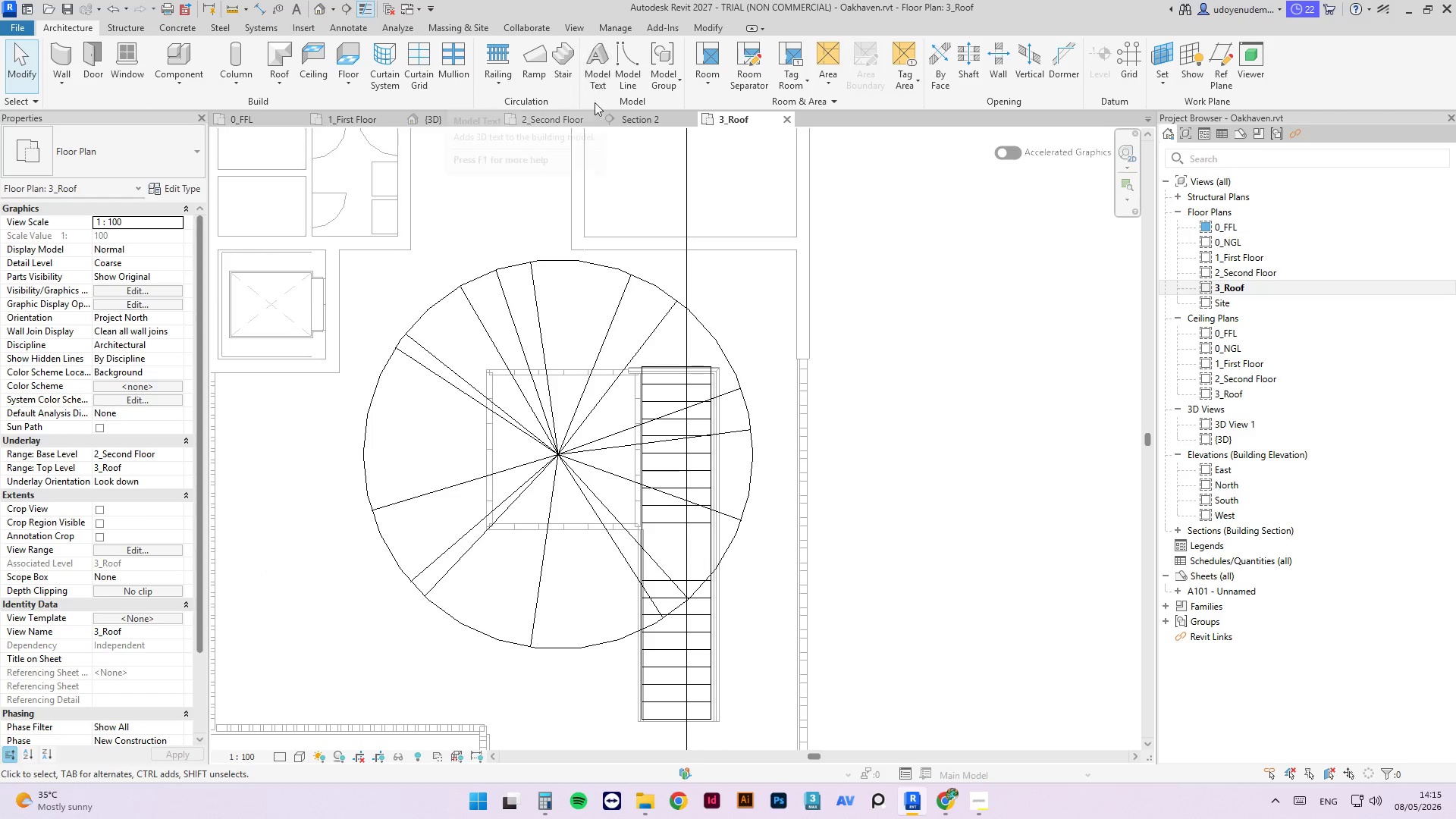 
left_click([570, 116])
 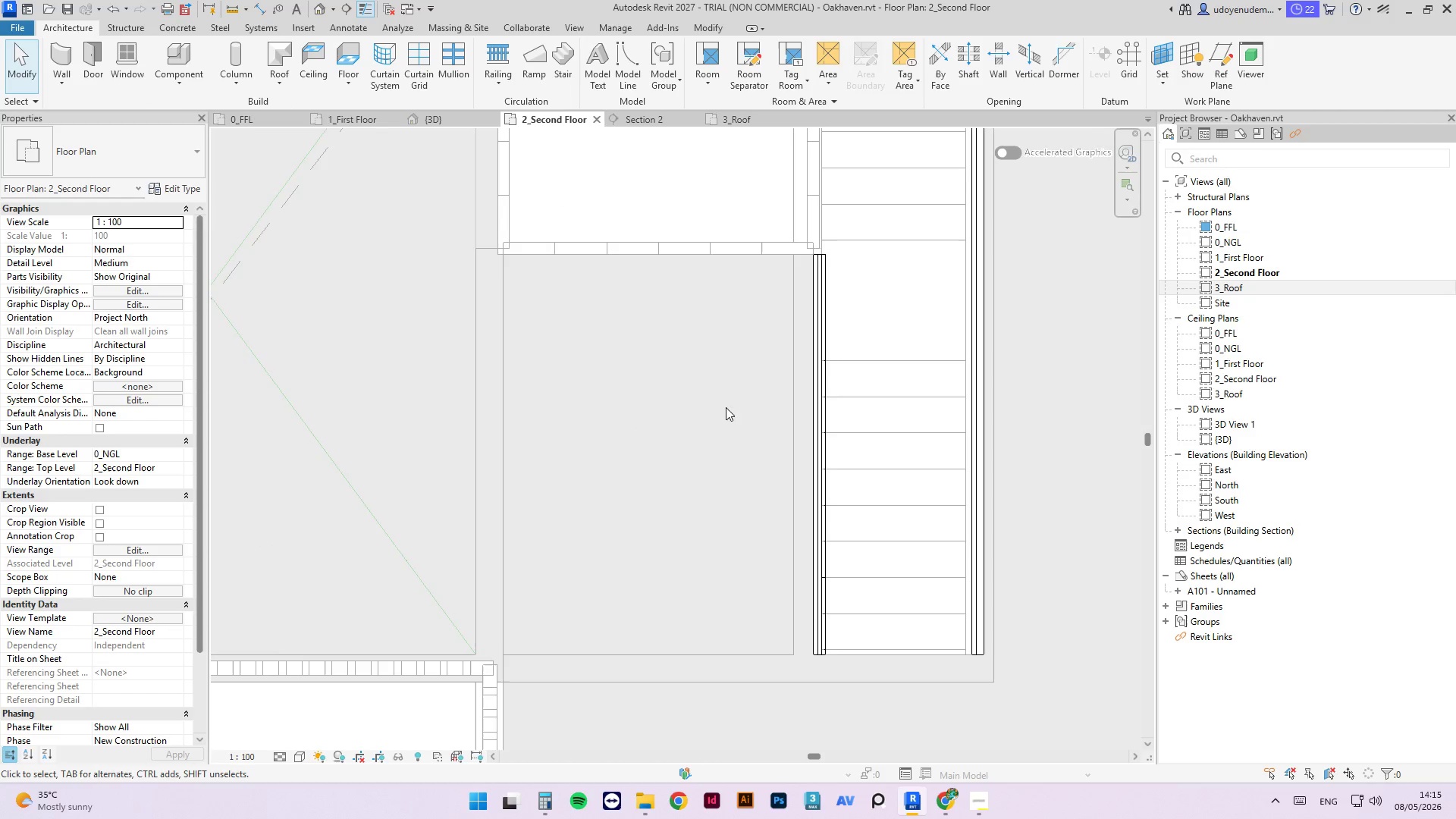 
scroll: coordinate [638, 394], scroll_direction: down, amount: 3.0
 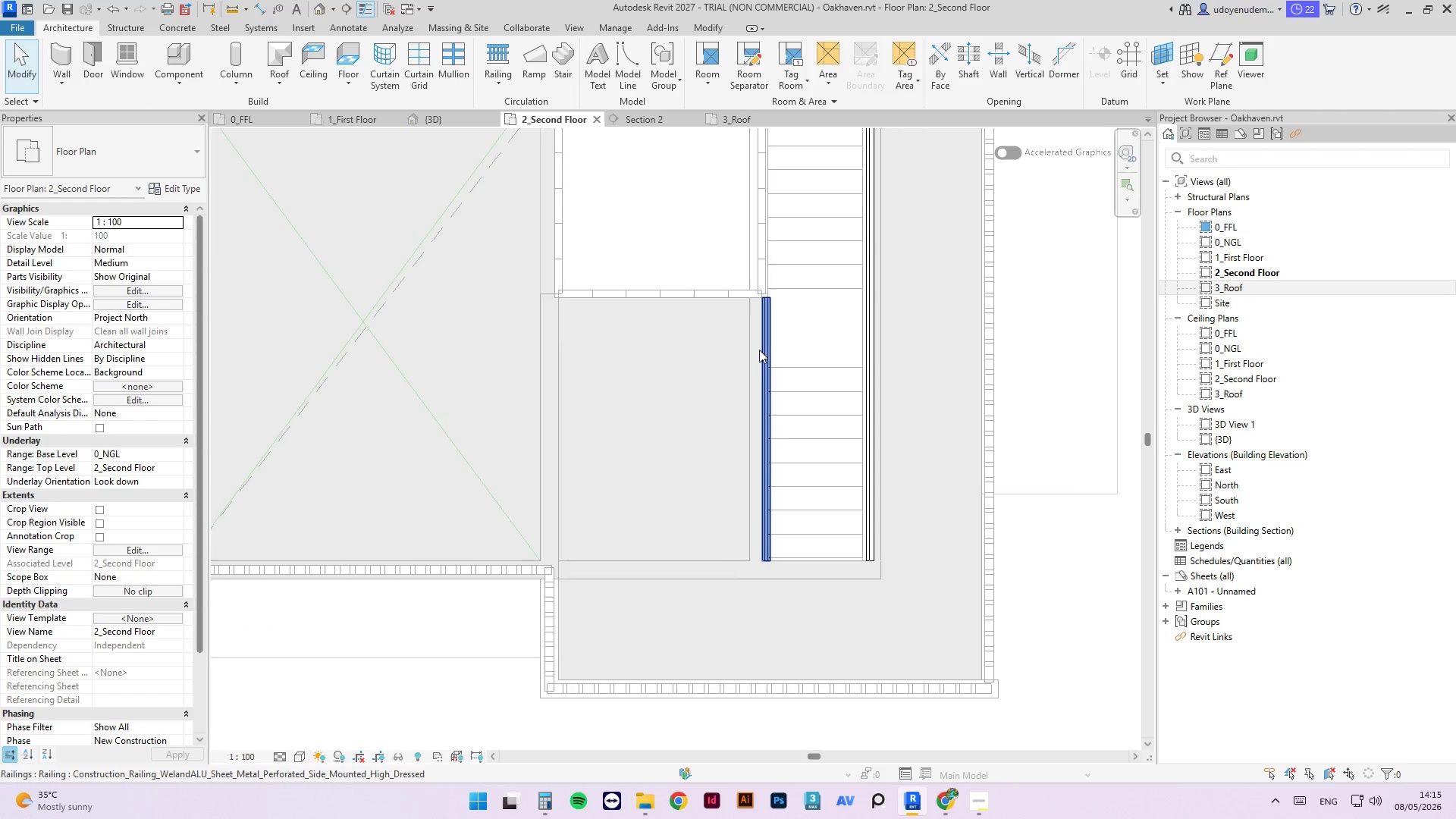 
left_click([759, 350])
 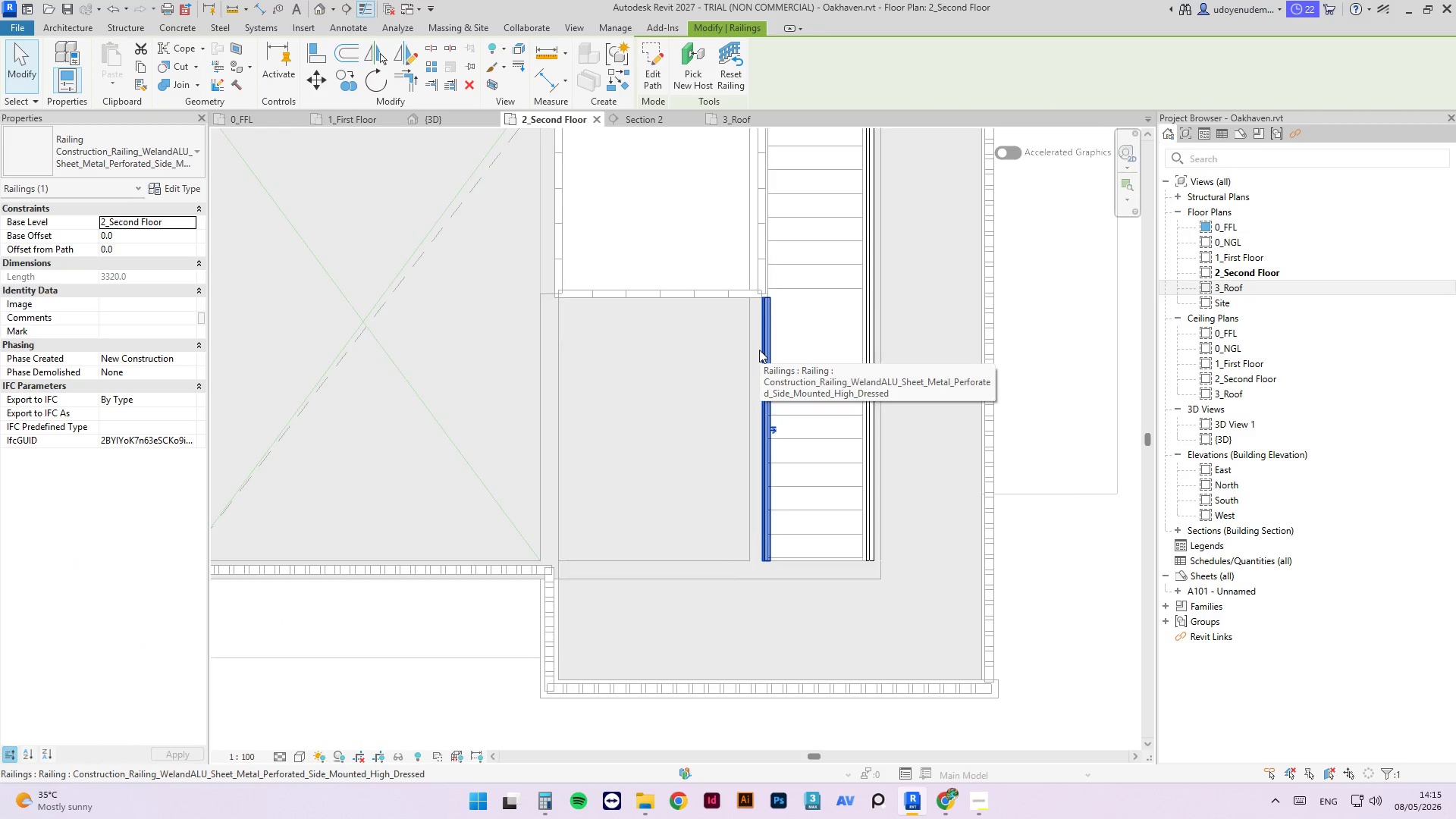 
key(Delete)
 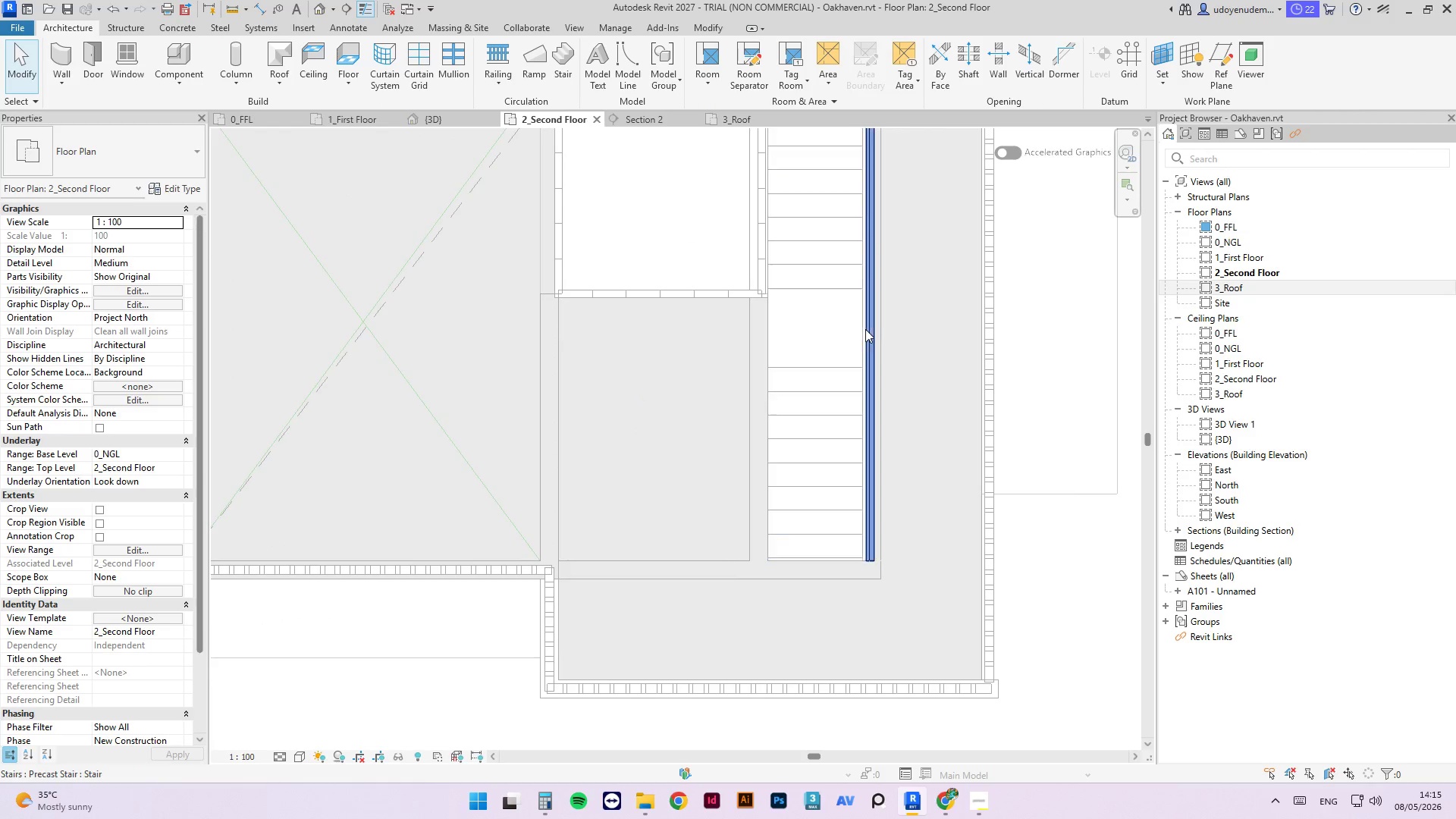 
left_click([873, 331])
 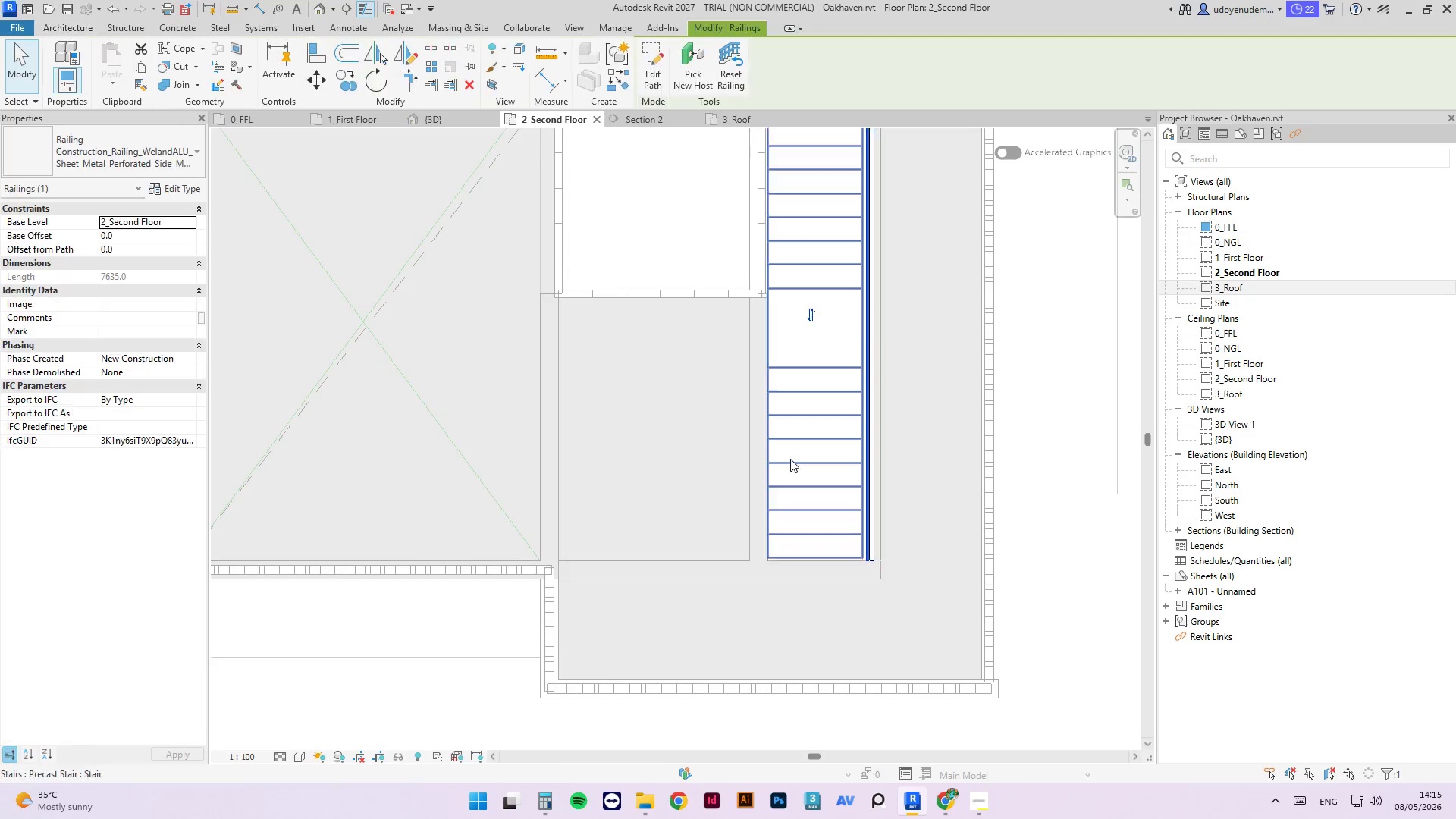 
key(Delete)
 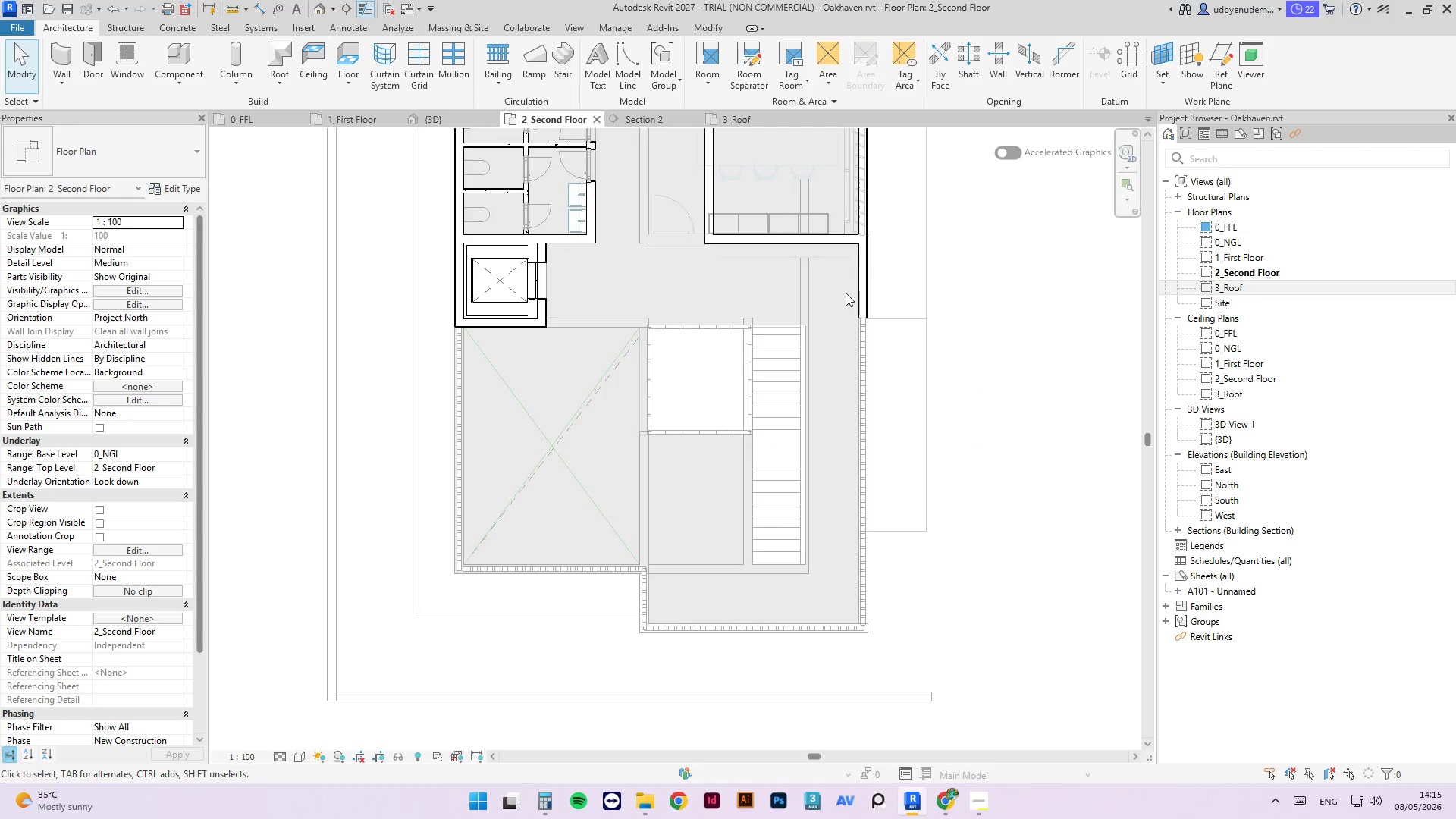 
scroll: coordinate [738, 570], scroll_direction: down, amount: 5.0
 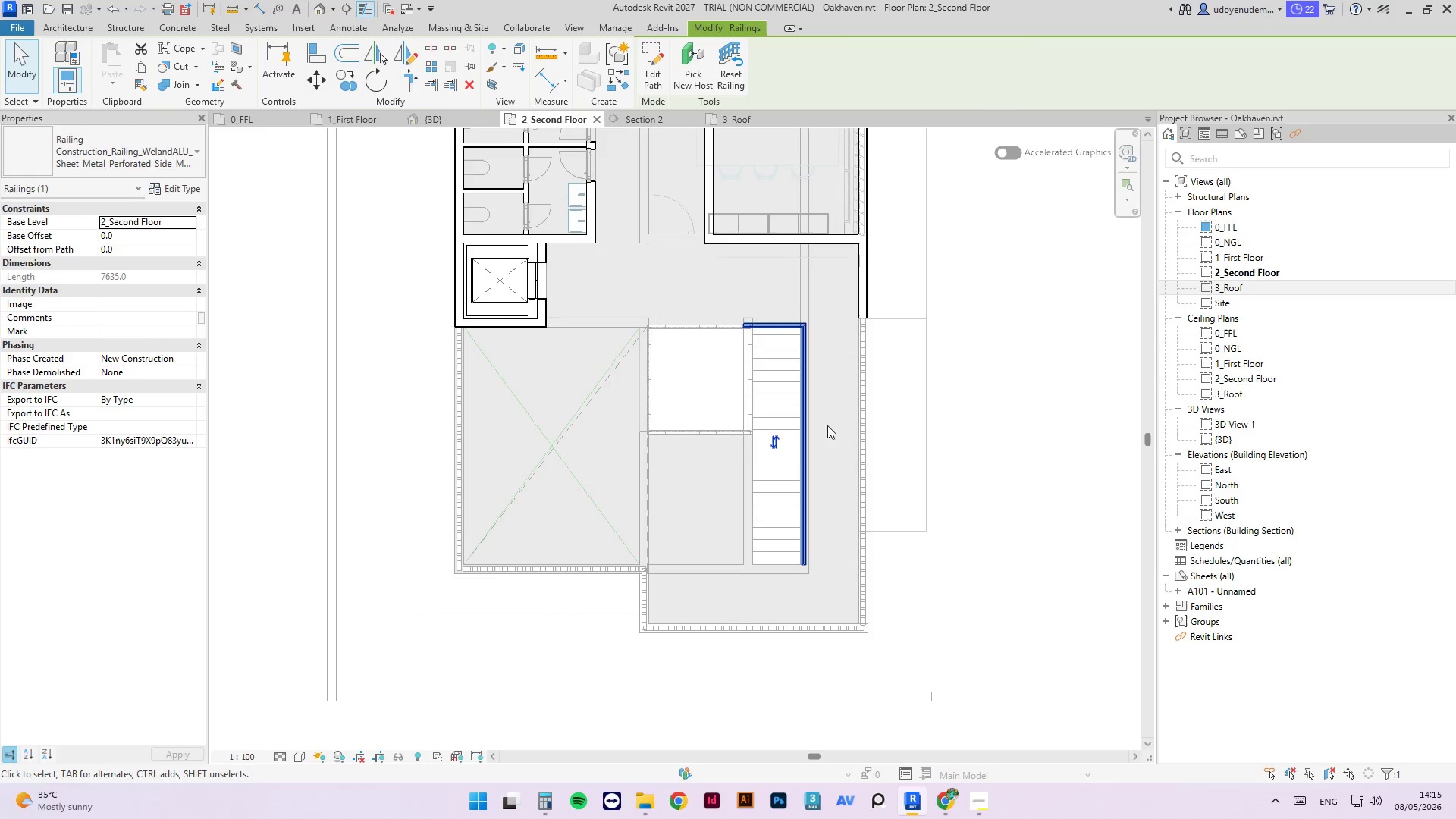 
scroll: coordinate [800, 337], scroll_direction: up, amount: 3.0
 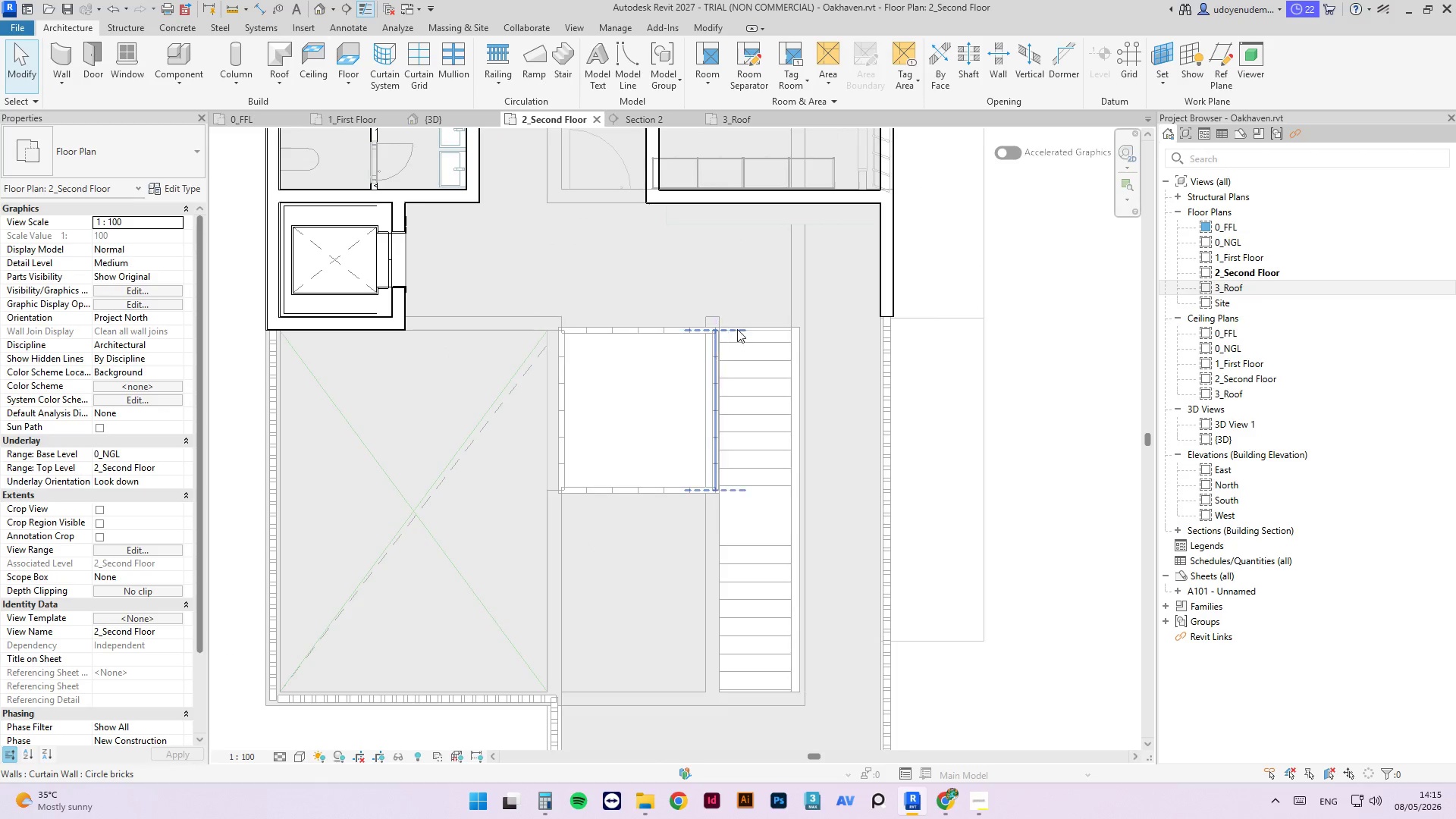 
left_click([750, 322])
 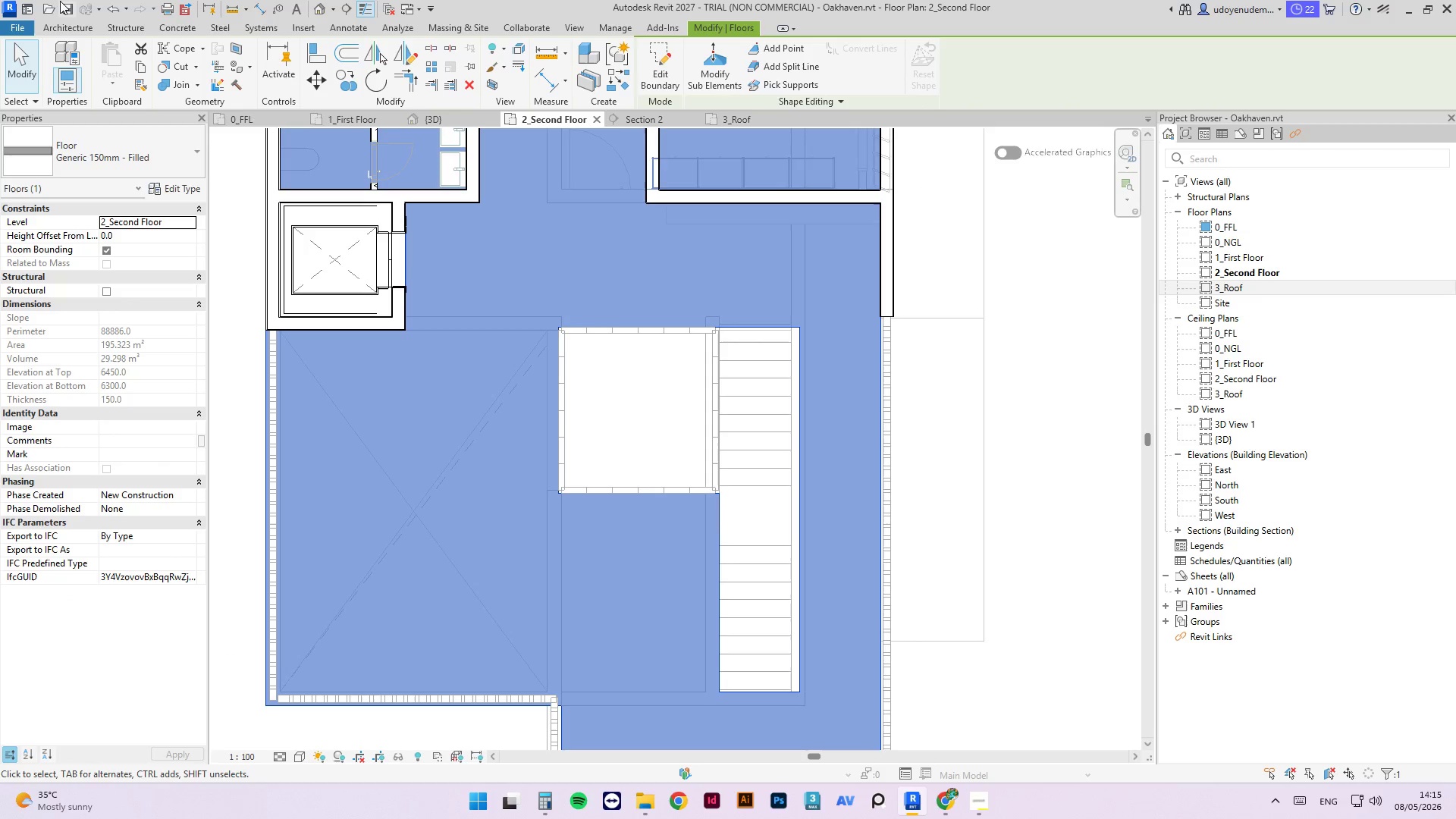 
left_click([64, 32])
 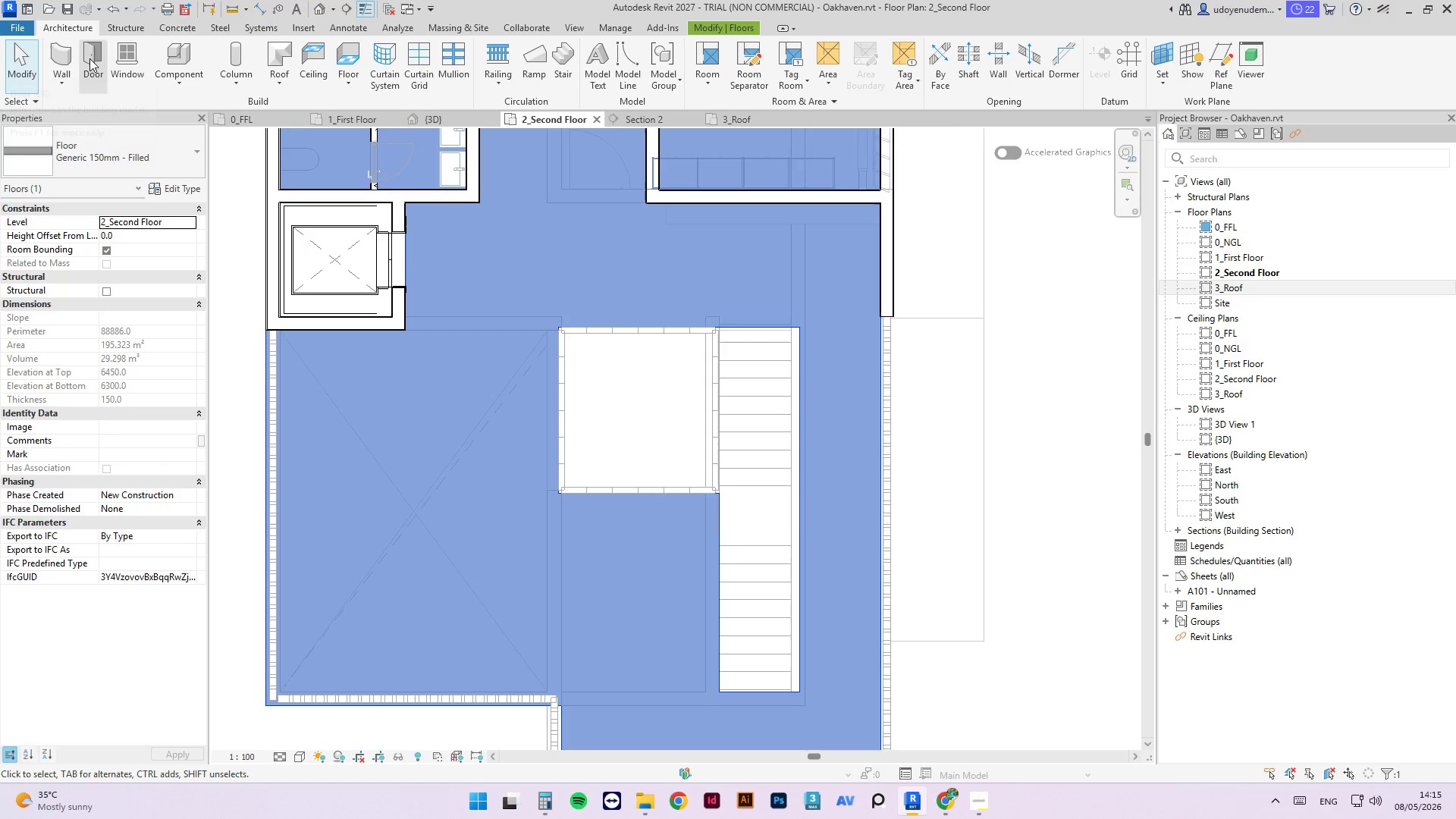 
left_click([72, 55])
 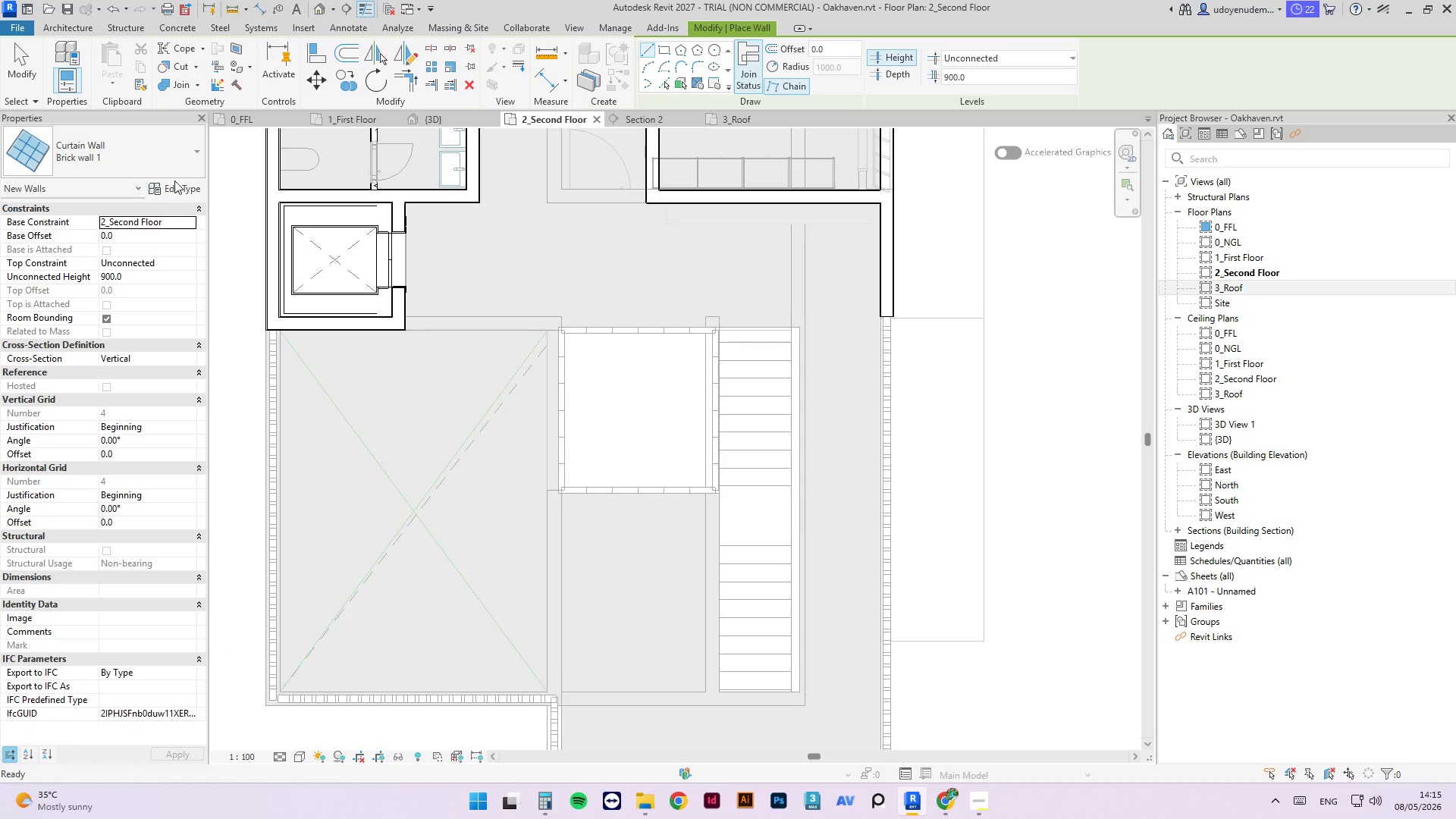 
left_click([175, 169])
 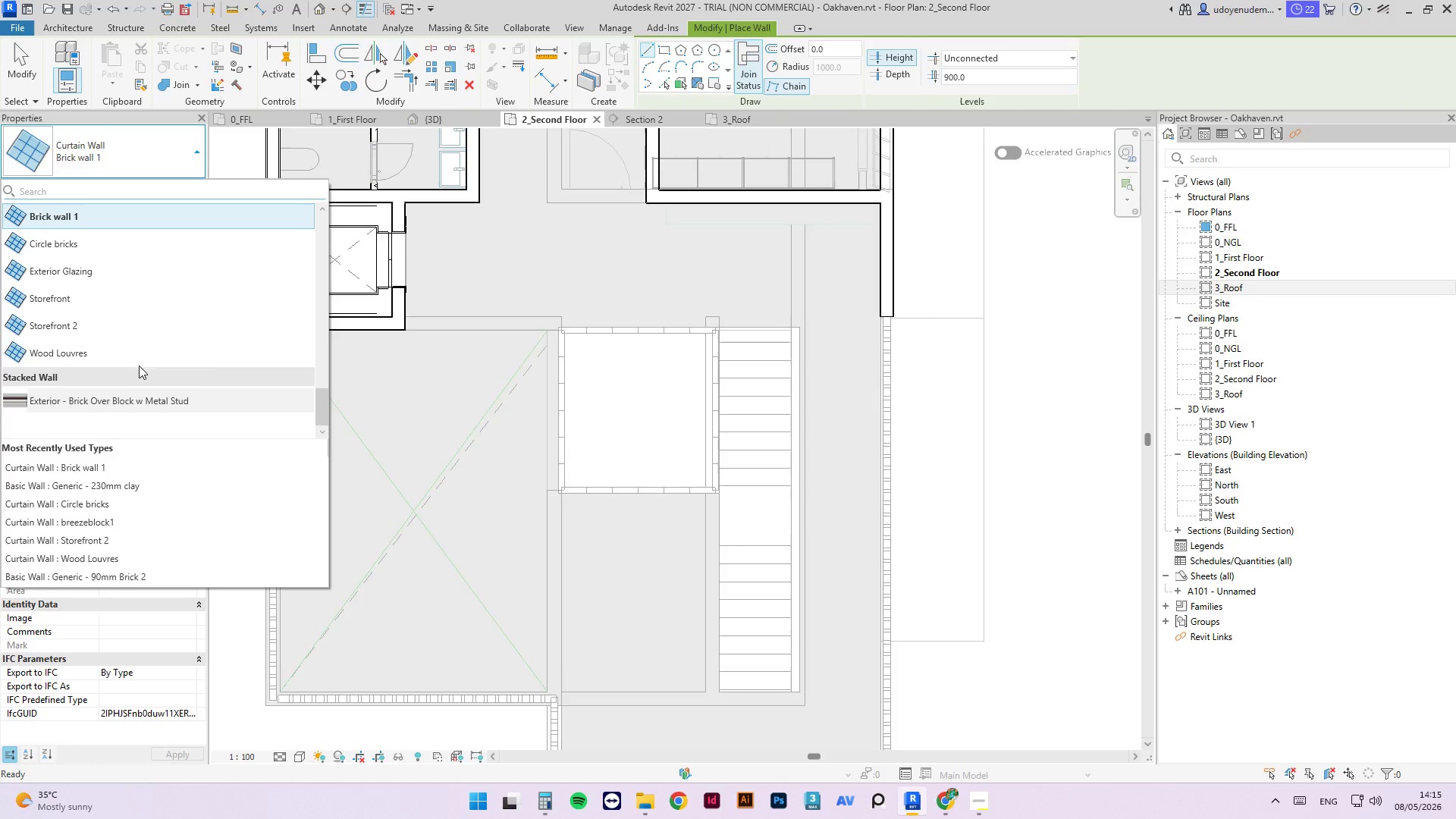 
left_click([107, 325])
 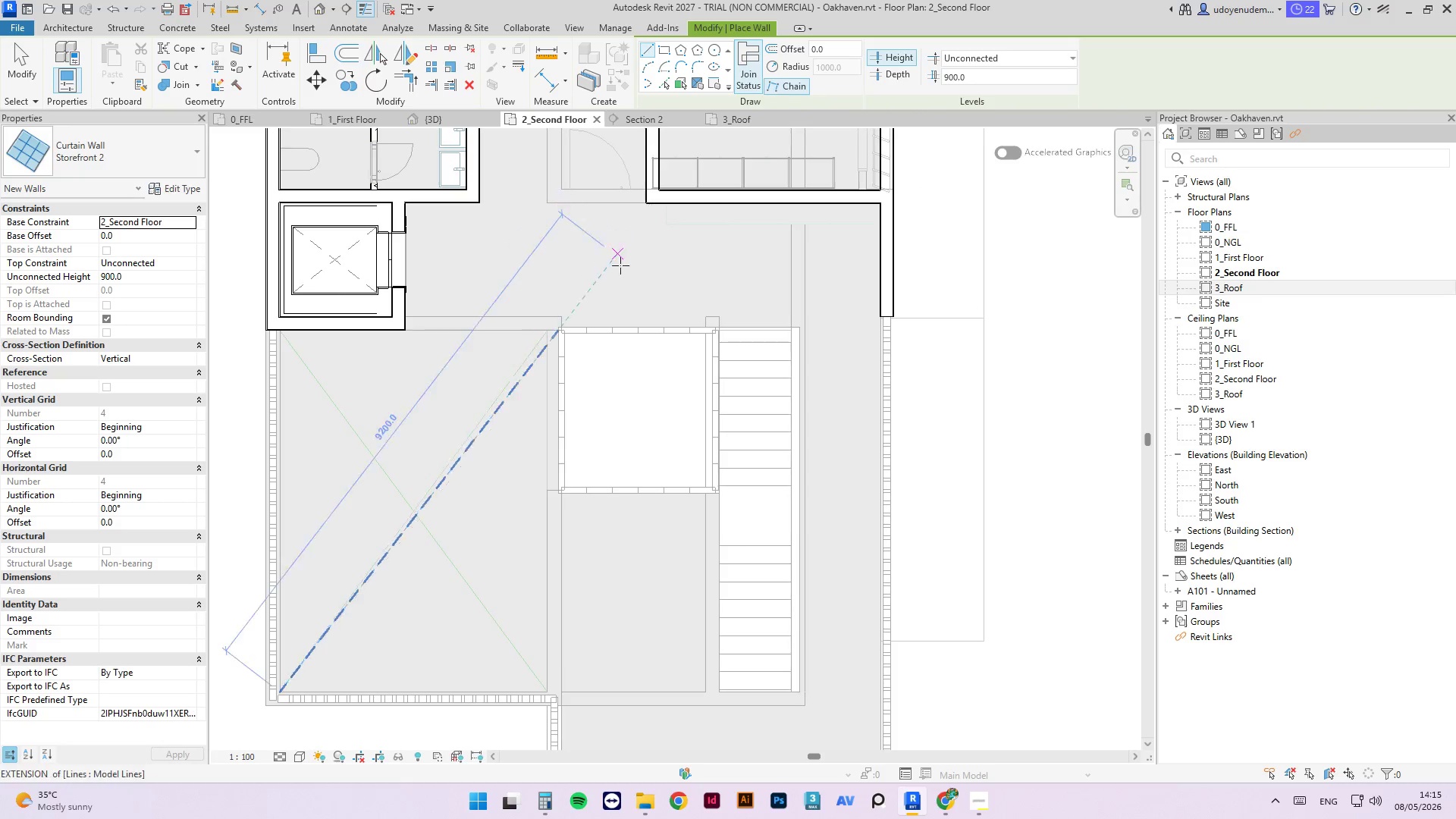 
scroll: coordinate [720, 319], scroll_direction: up, amount: 5.0
 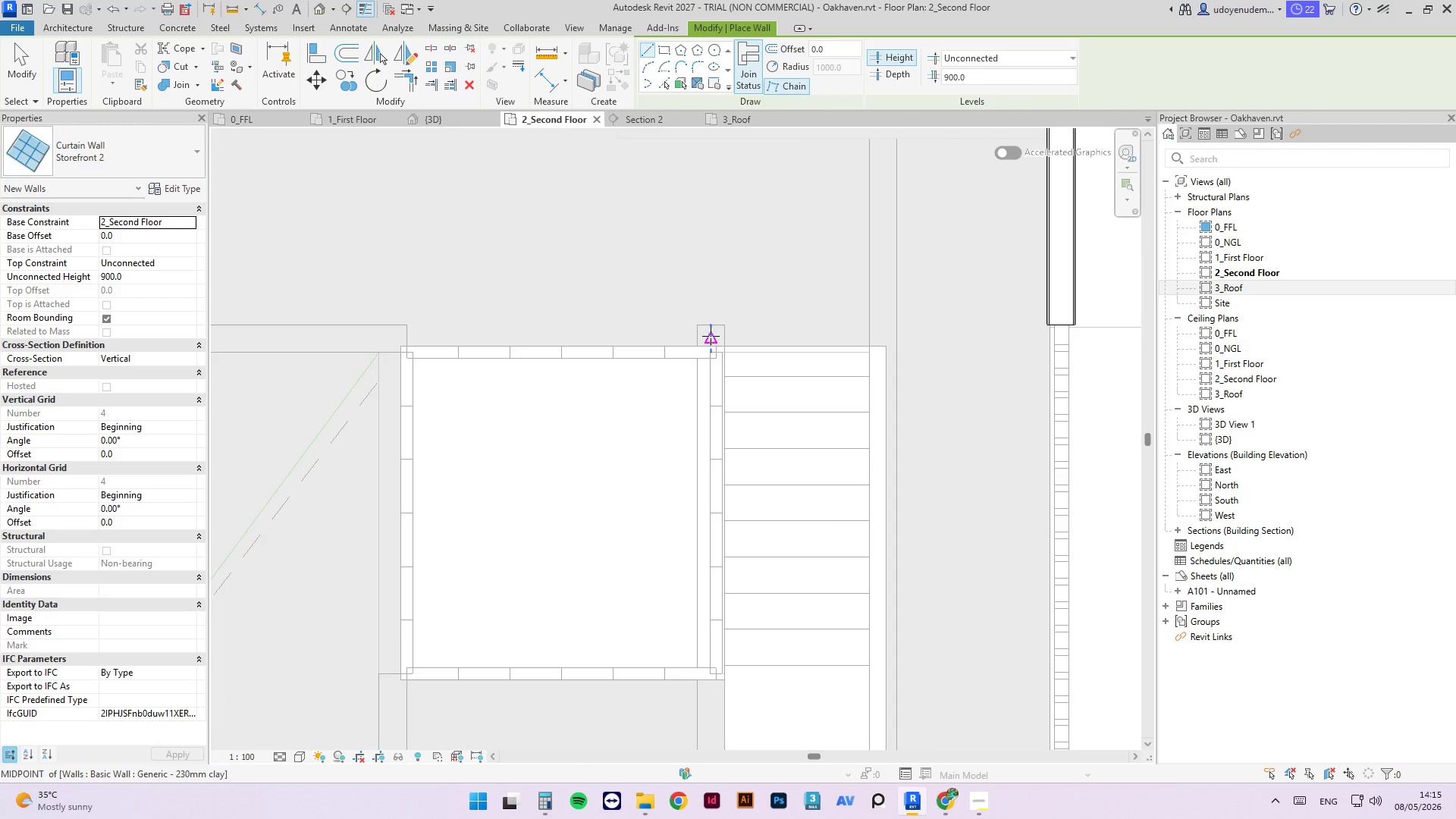 
left_click([711, 336])
 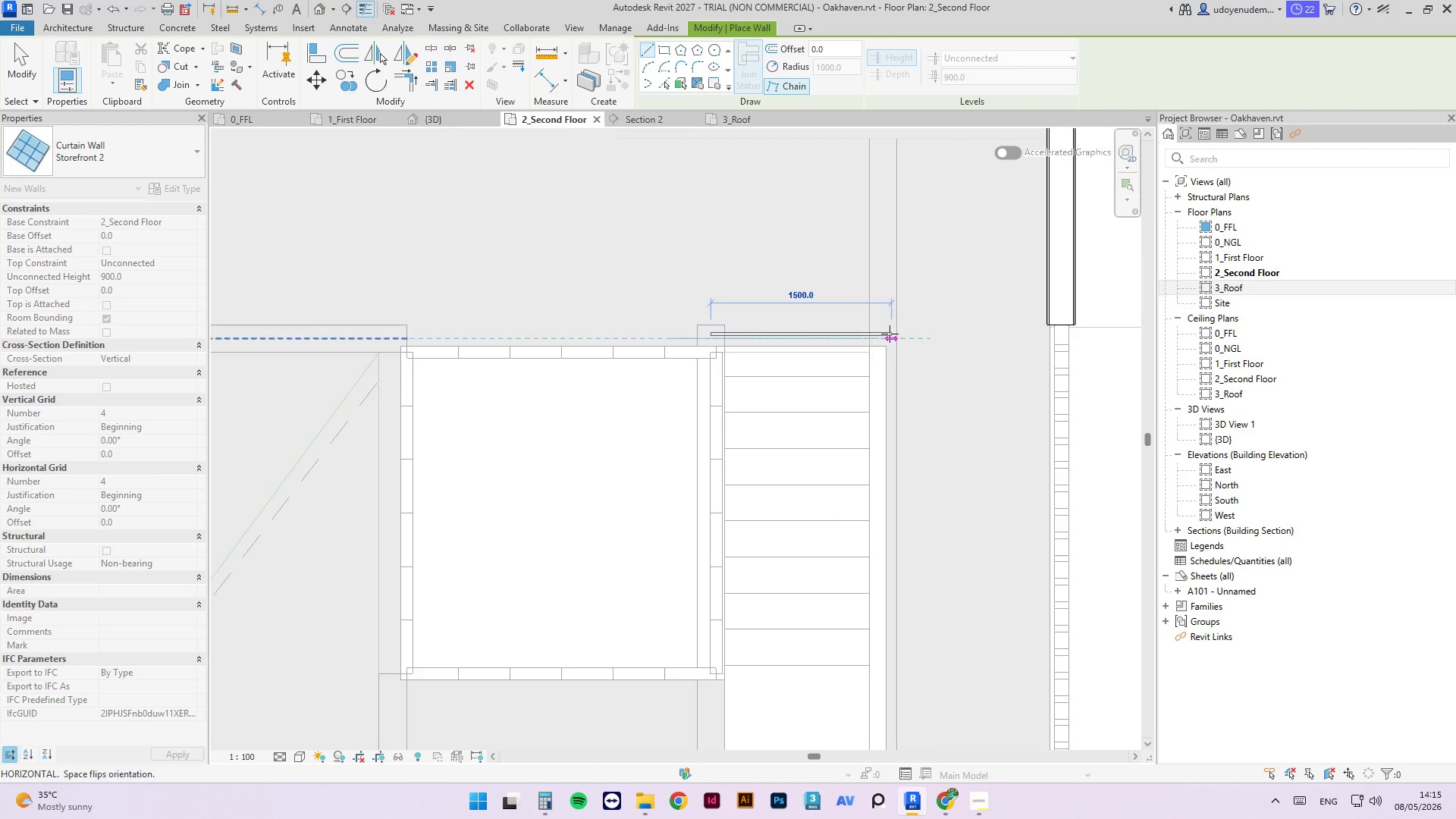 
scroll: coordinate [890, 331], scroll_direction: up, amount: 3.0
 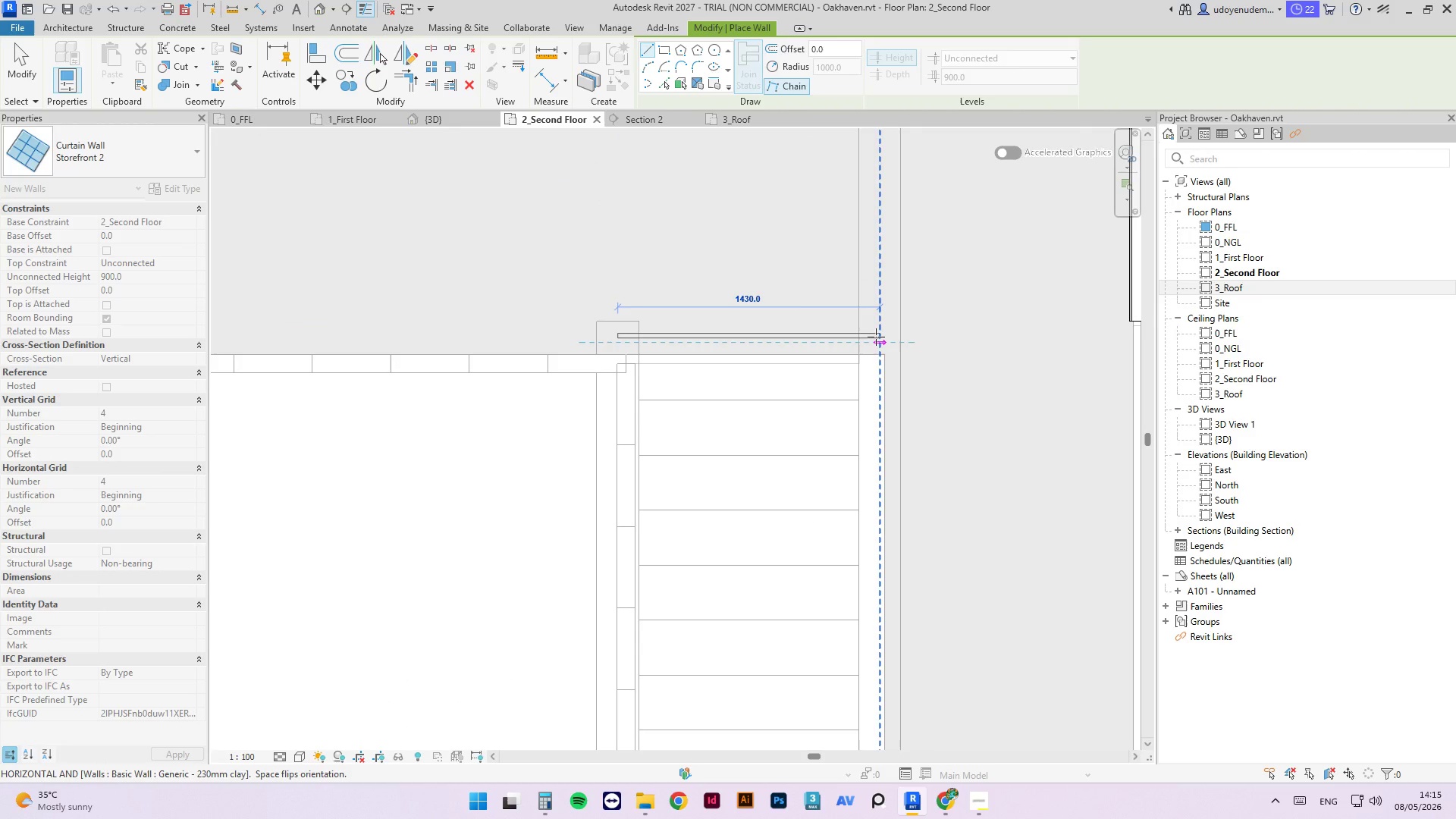 
left_click([876, 337])
 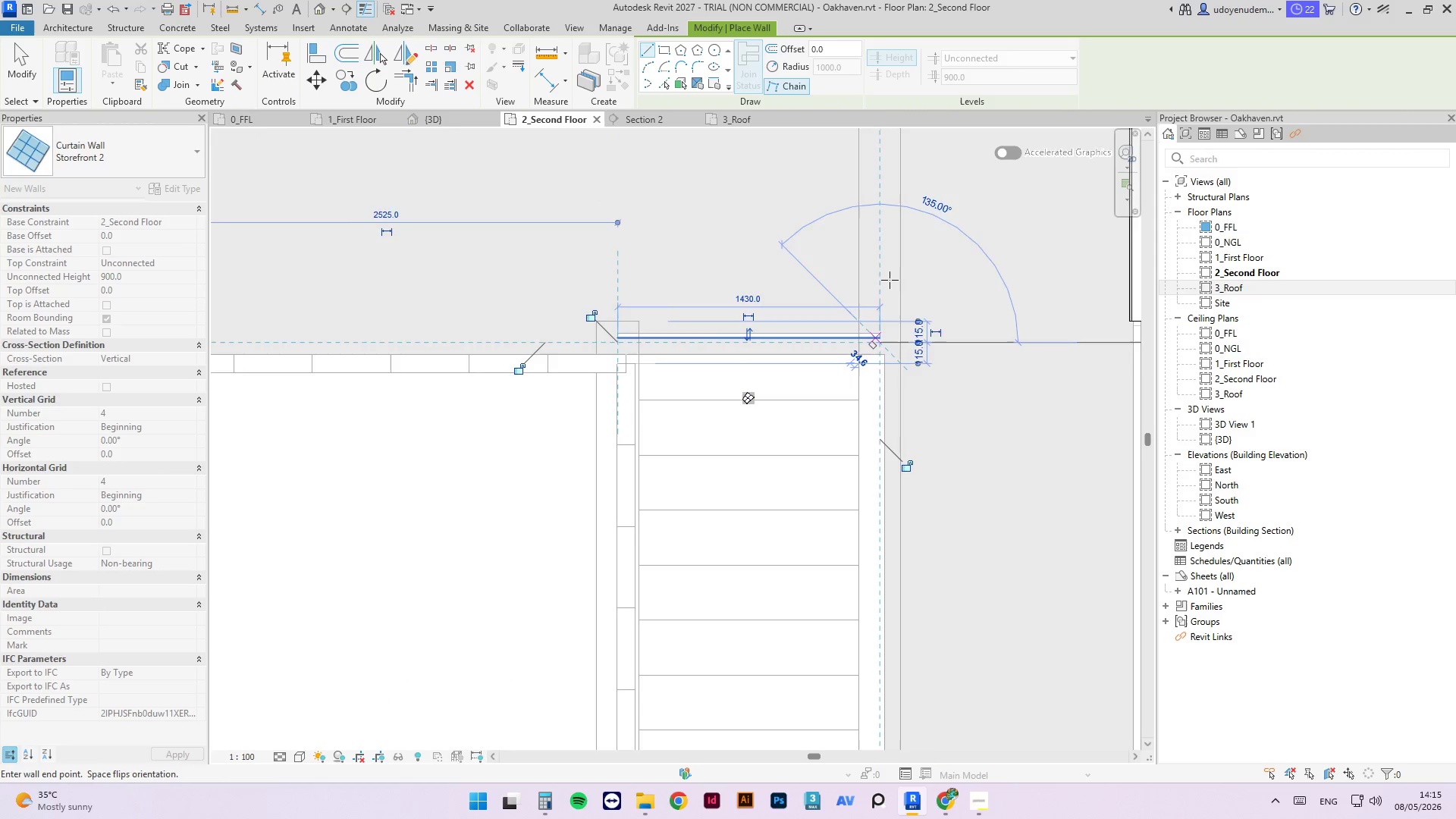 
scroll: coordinate [890, 277], scroll_direction: down, amount: 9.0
 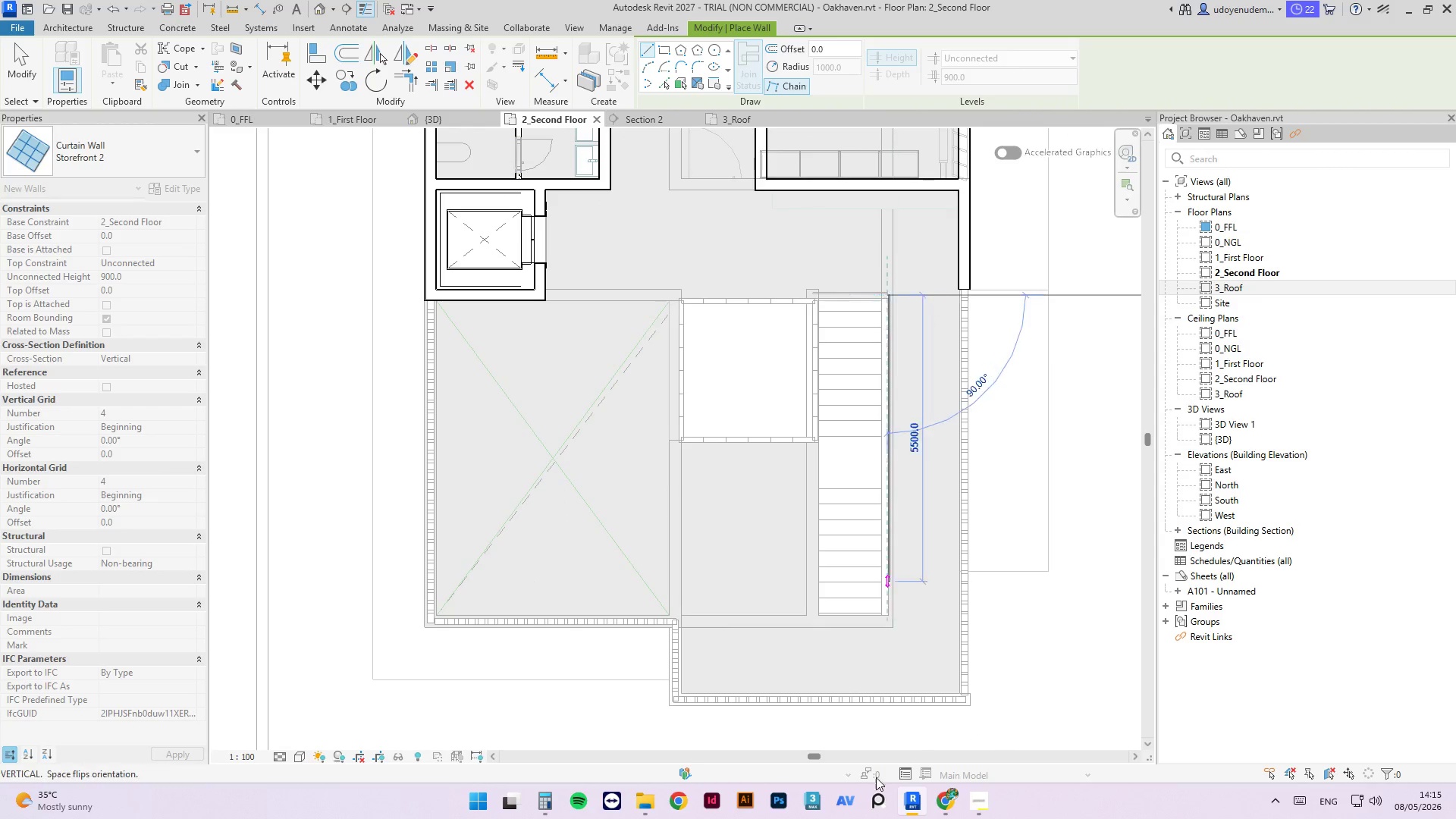 
scroll: coordinate [871, 557], scroll_direction: up, amount: 7.0
 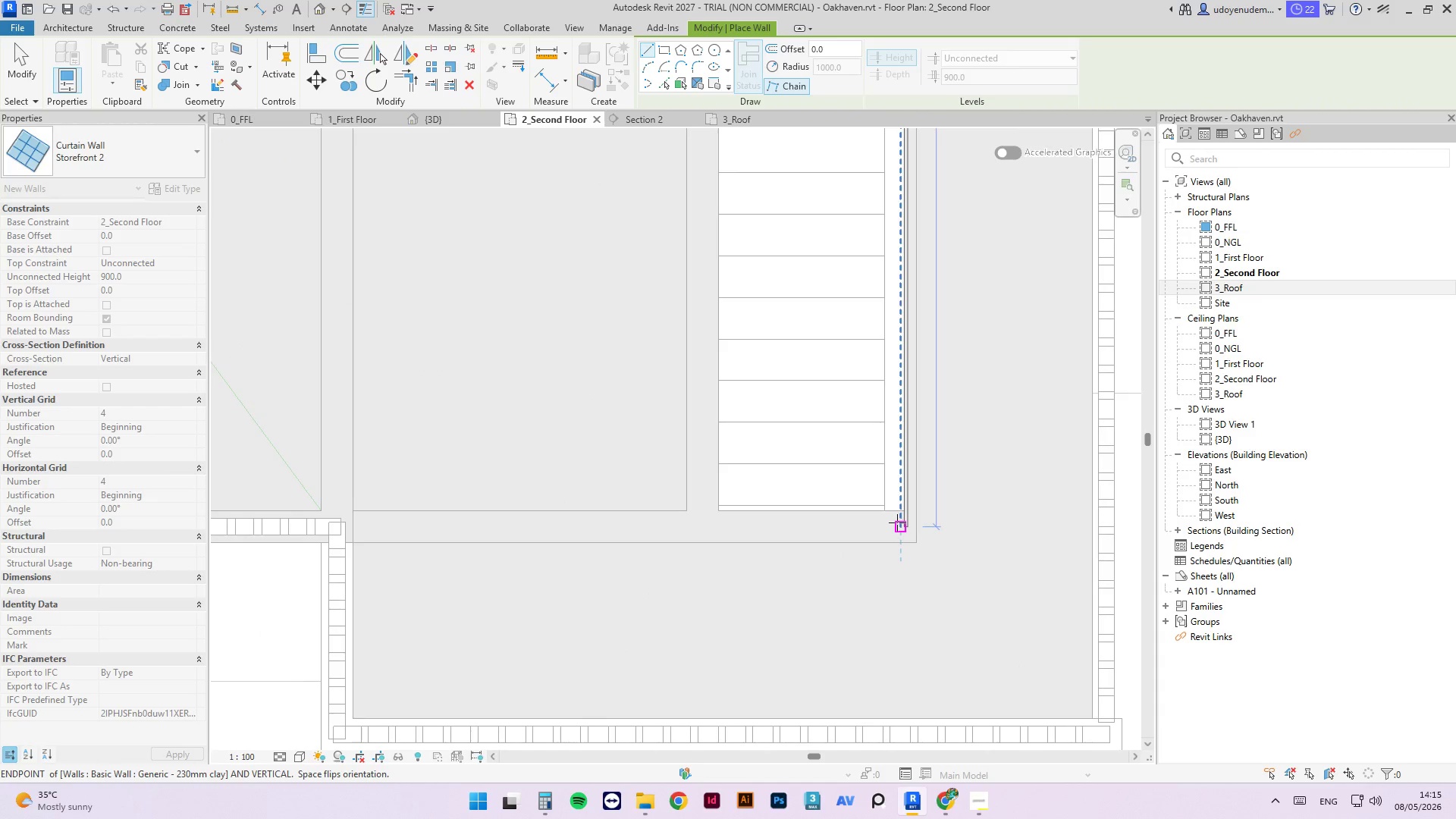 
left_click([897, 522])
 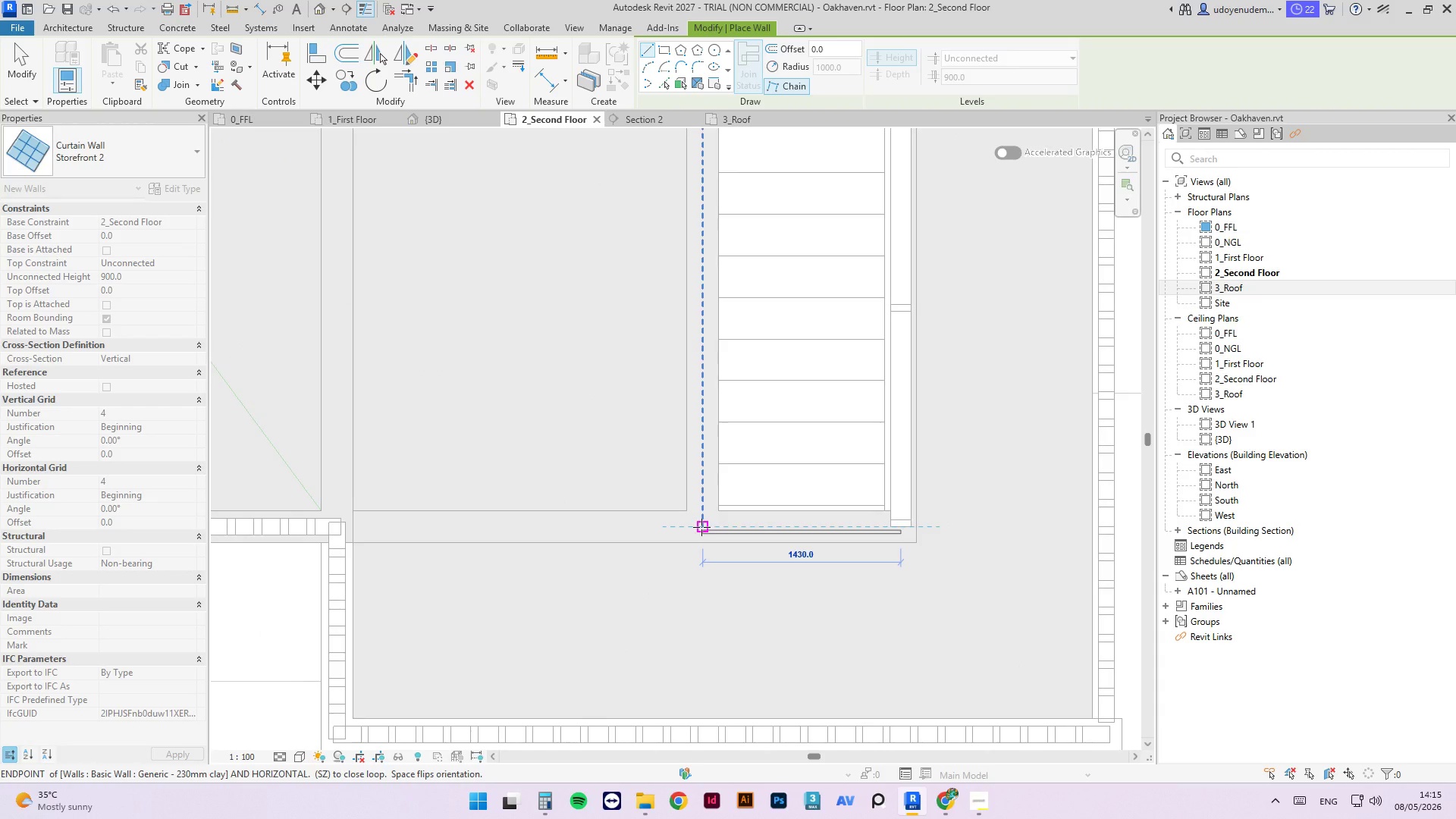 
left_click([705, 526])
 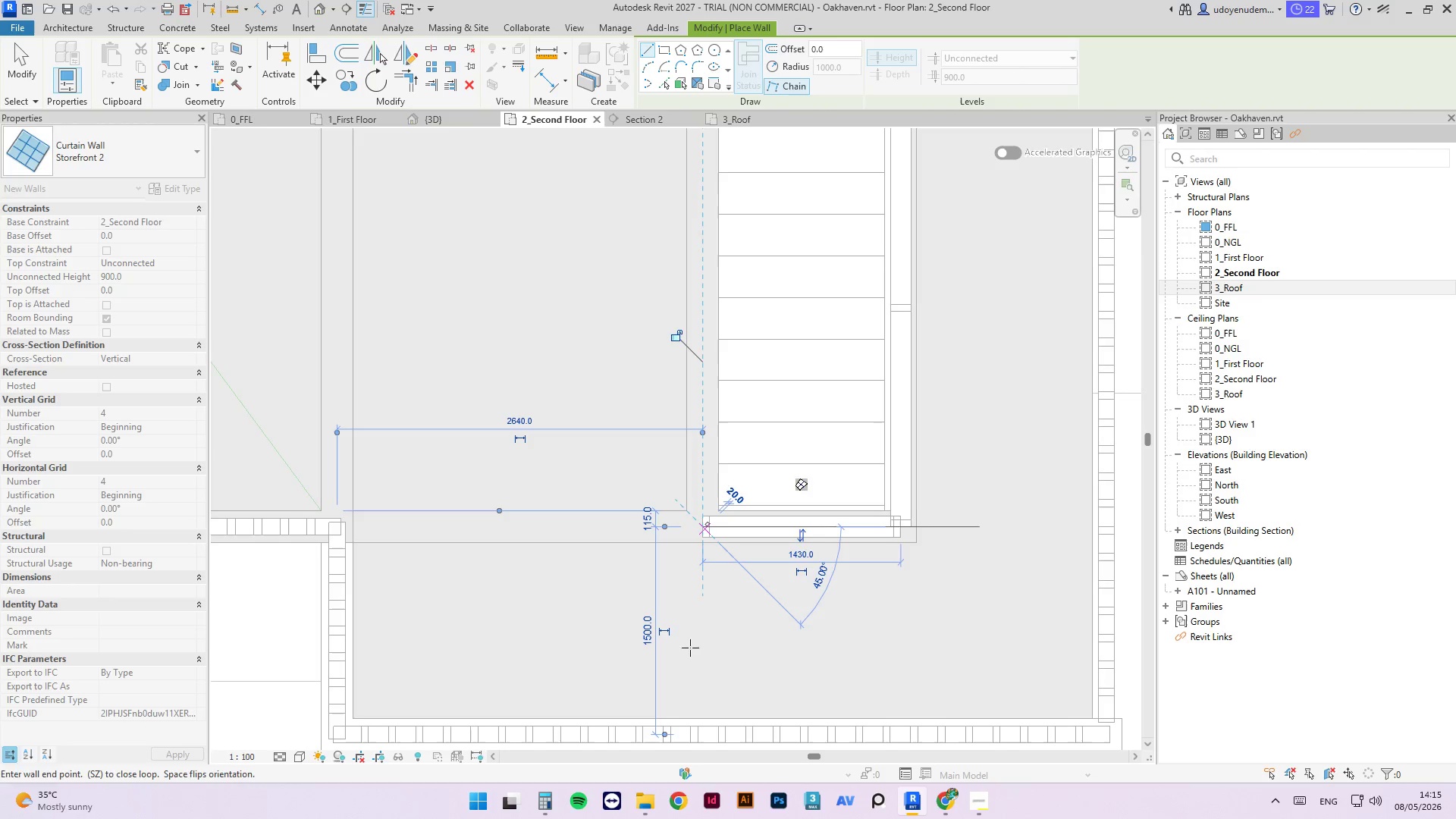 
scroll: coordinate [705, 698], scroll_direction: down, amount: 5.0
 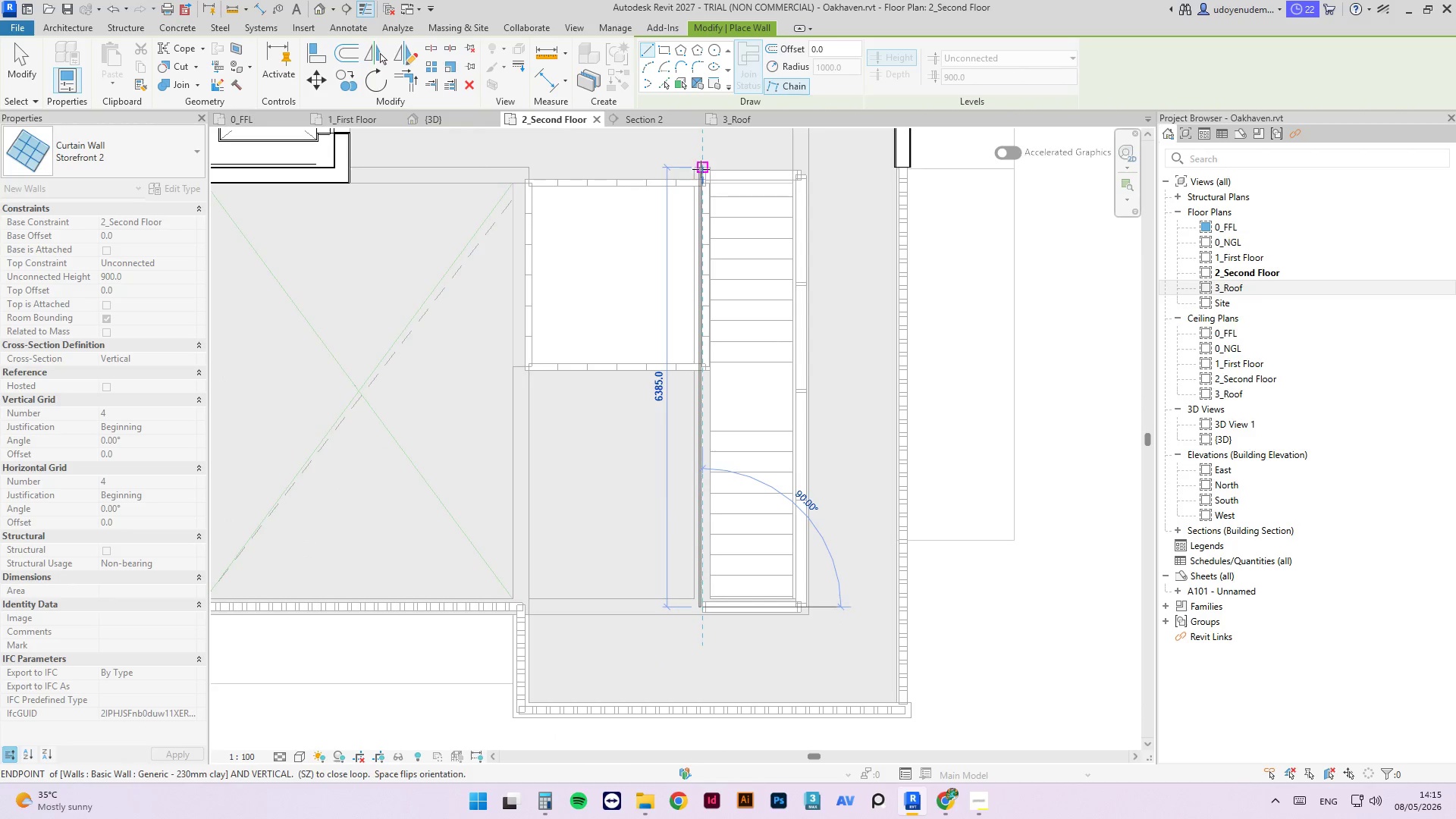 
left_click([701, 172])
 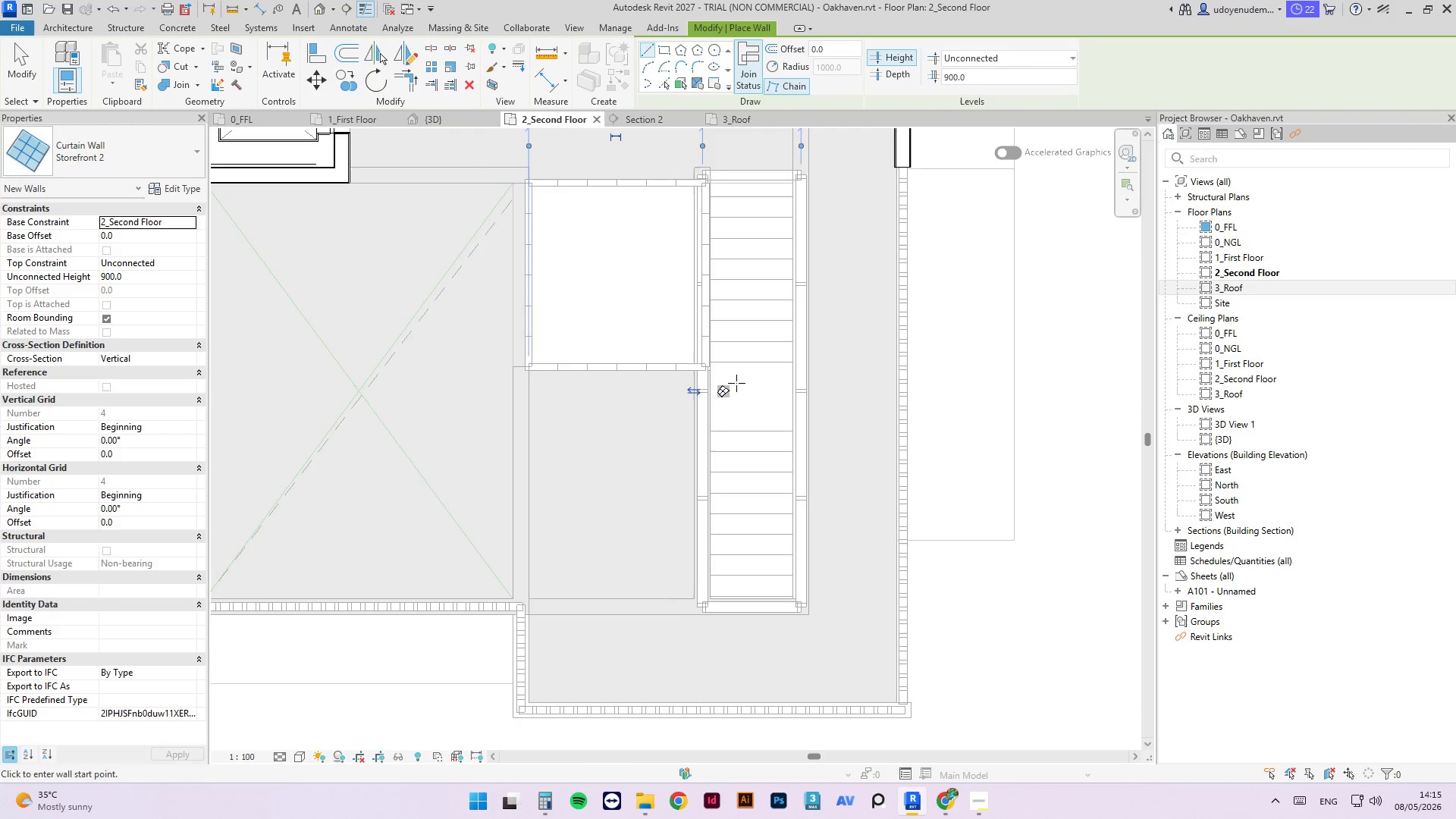 
key(Escape)
 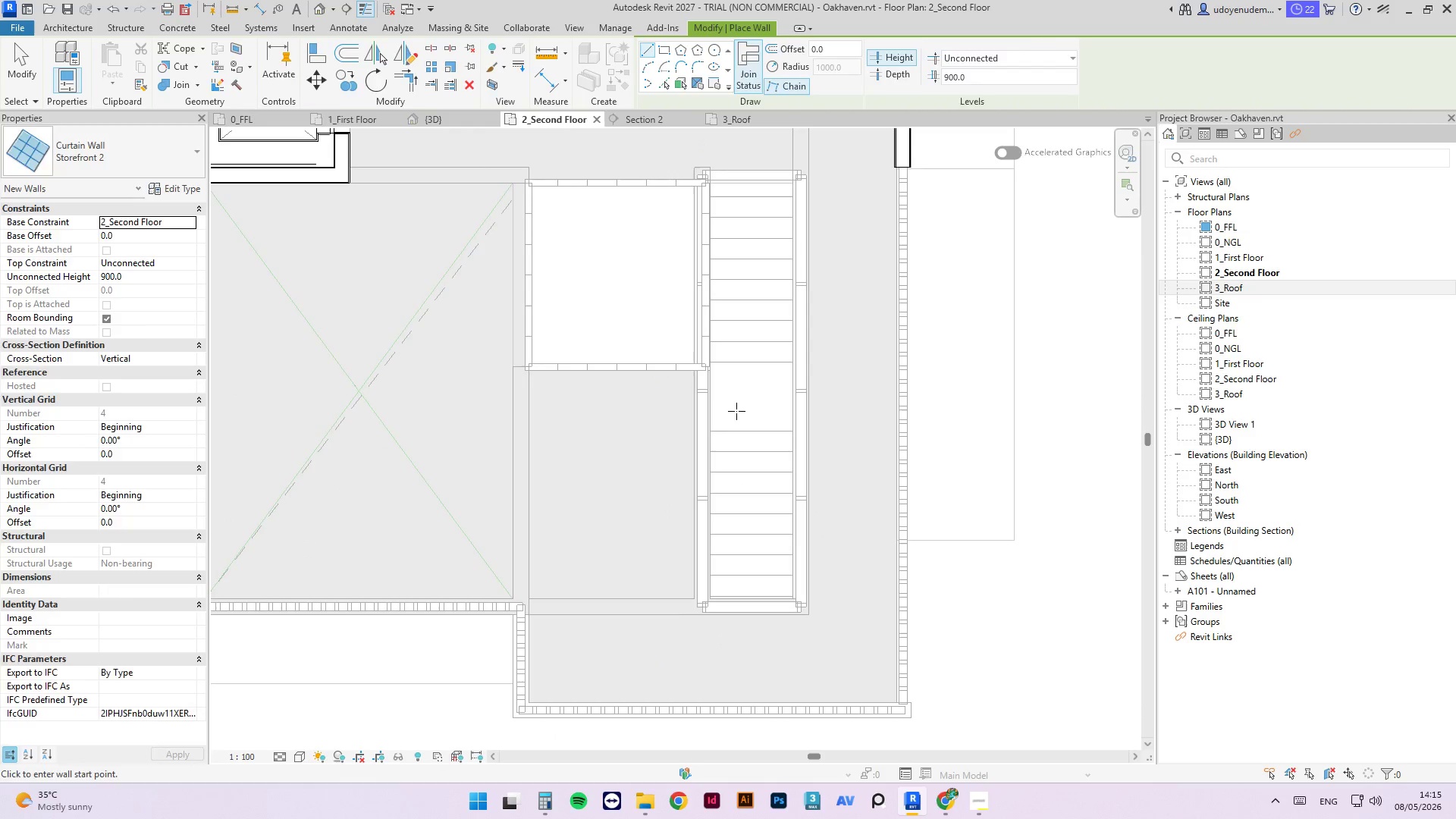 
key(Escape)
 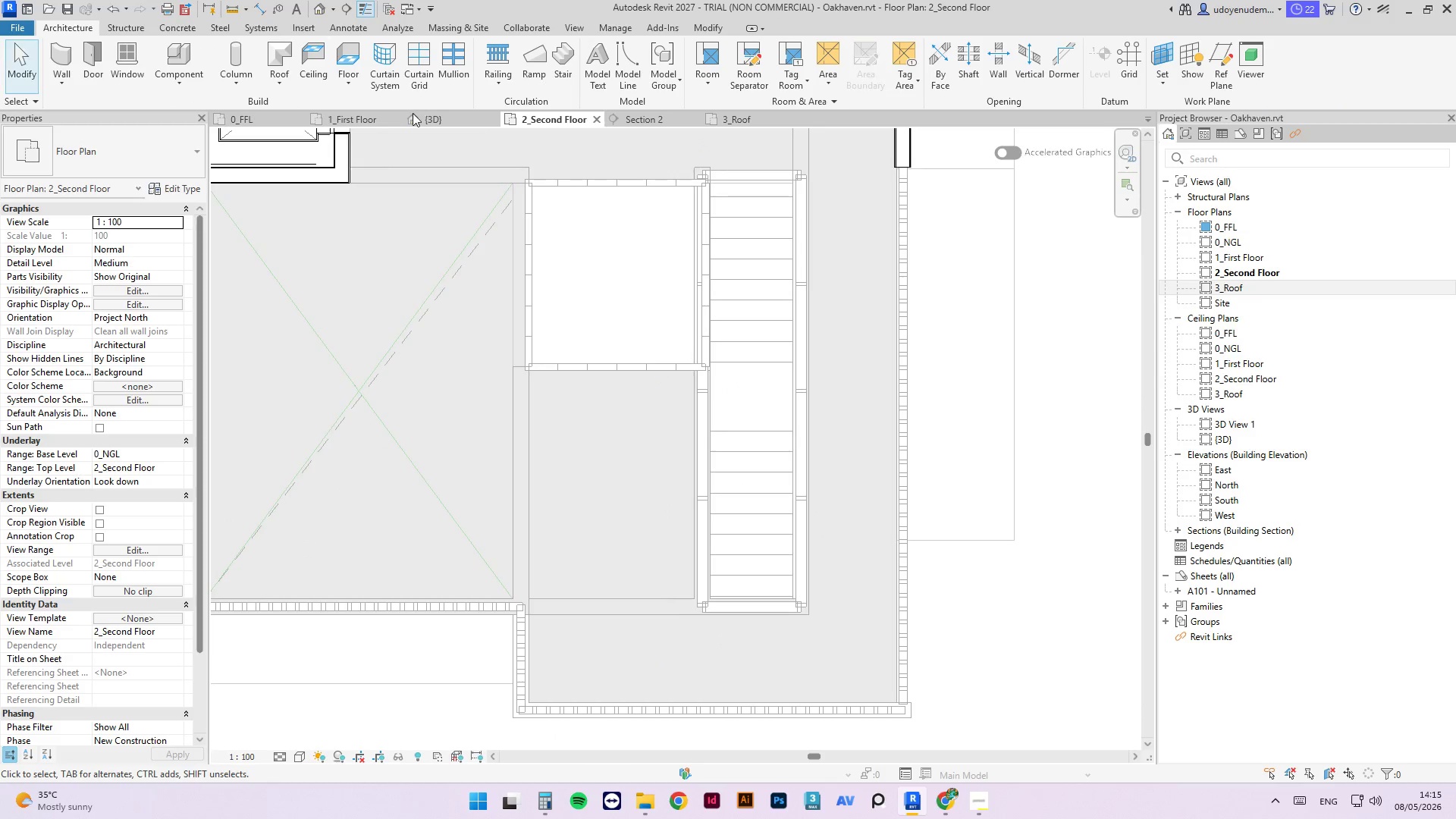 
left_click([423, 121])
 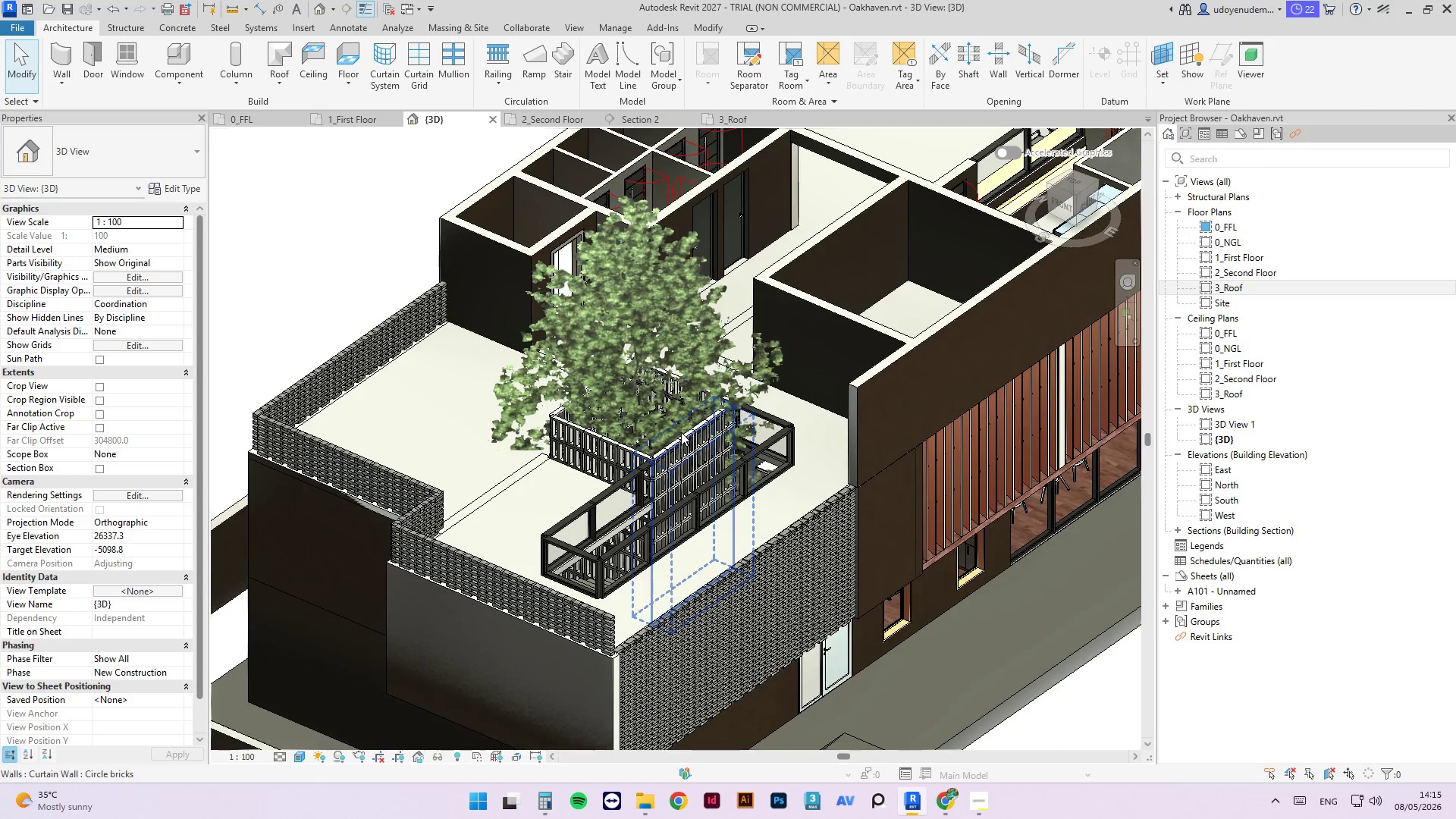 
key(Shift+ShiftLeft)
 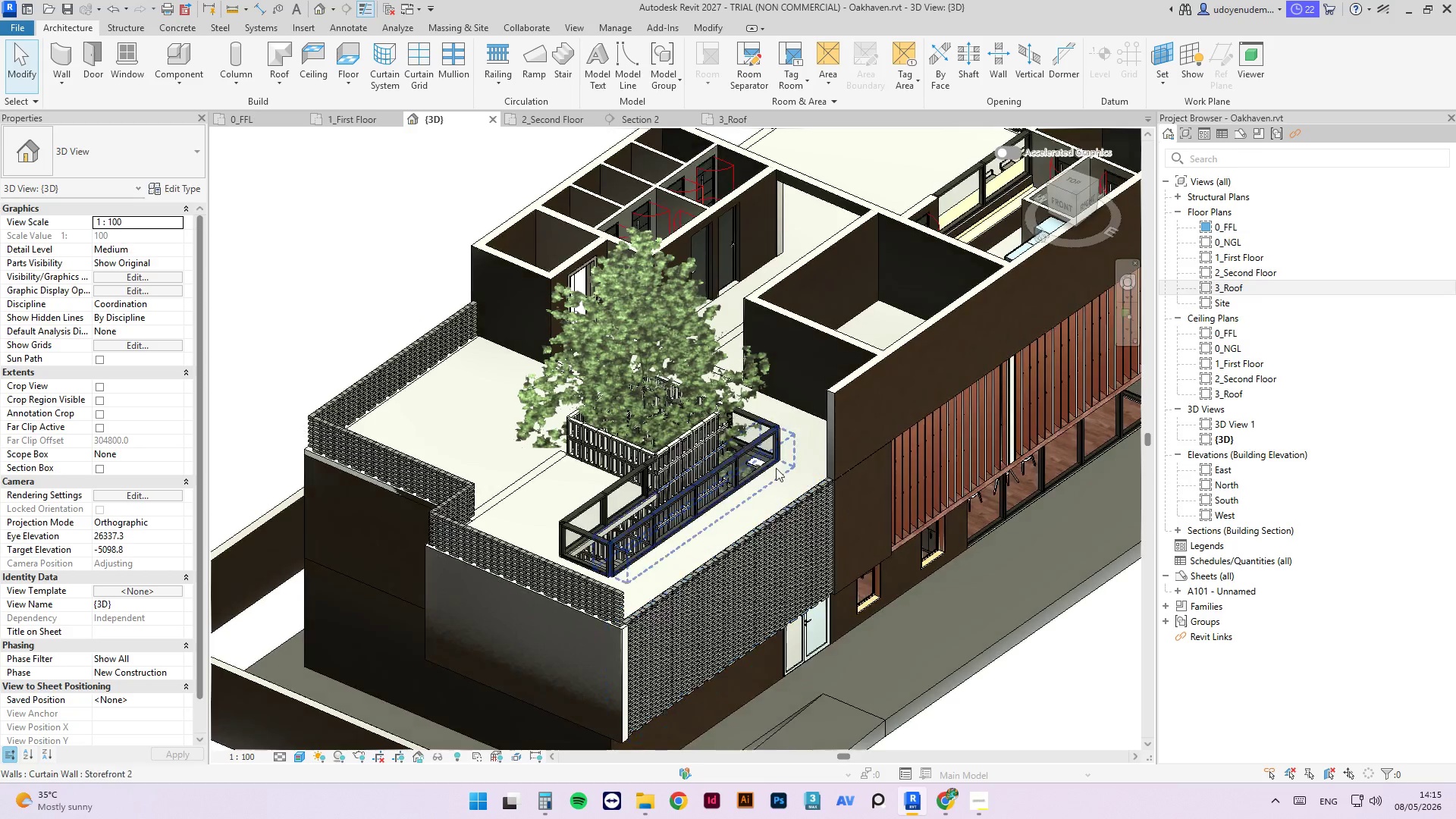 
key(Escape)
 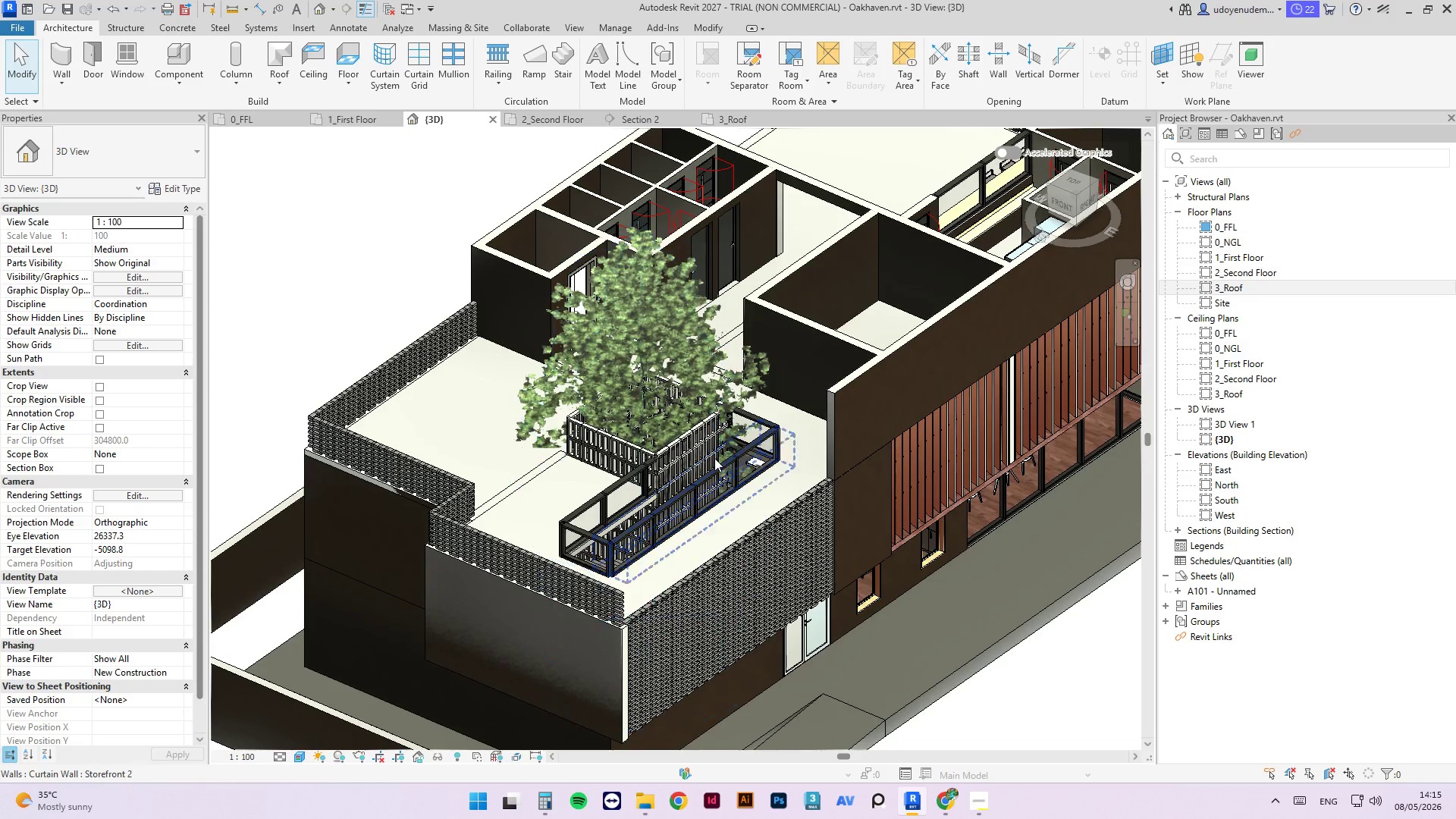 
scroll: coordinate [681, 432], scroll_direction: down, amount: 1.0
 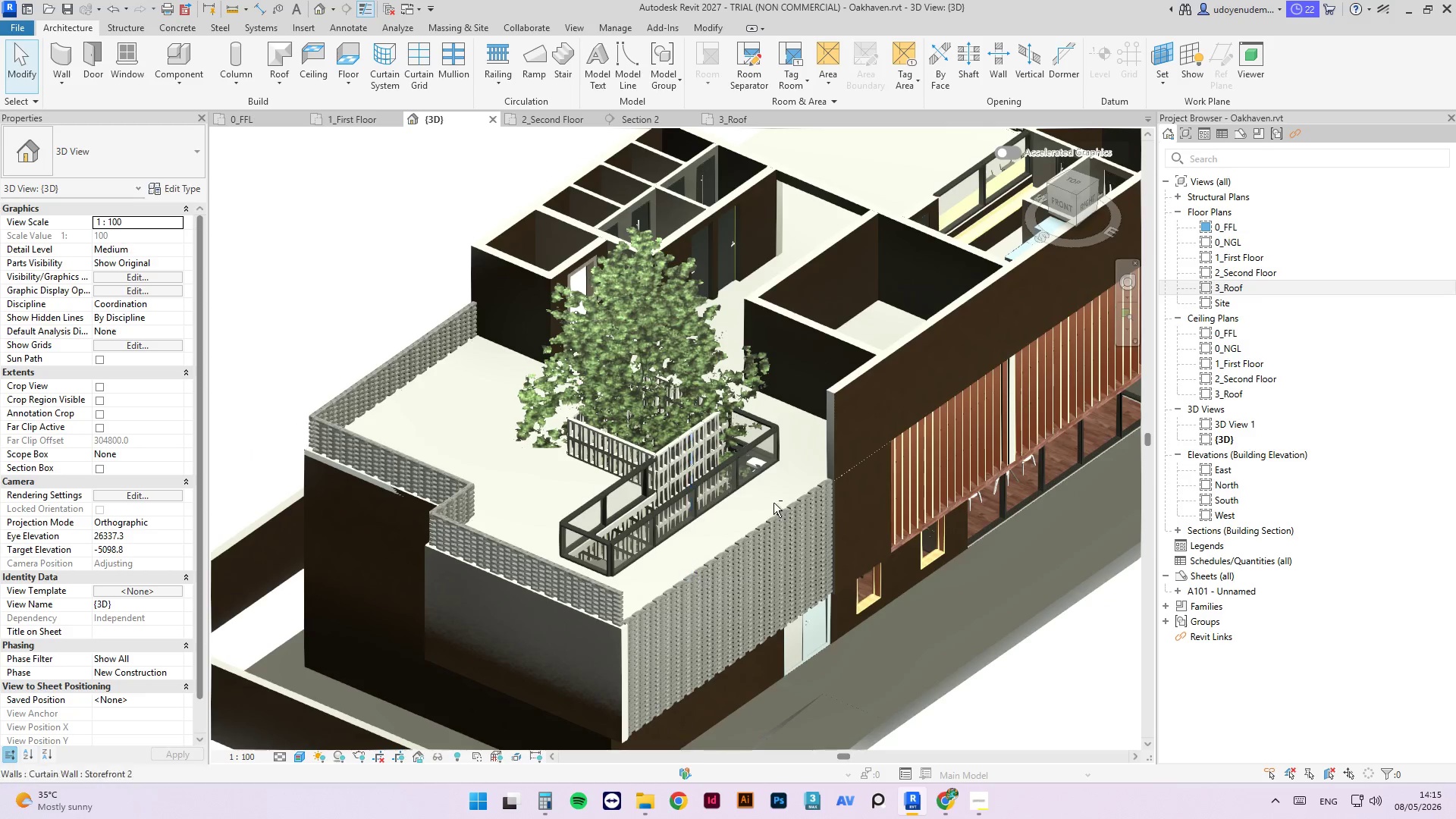 
key(Escape)
 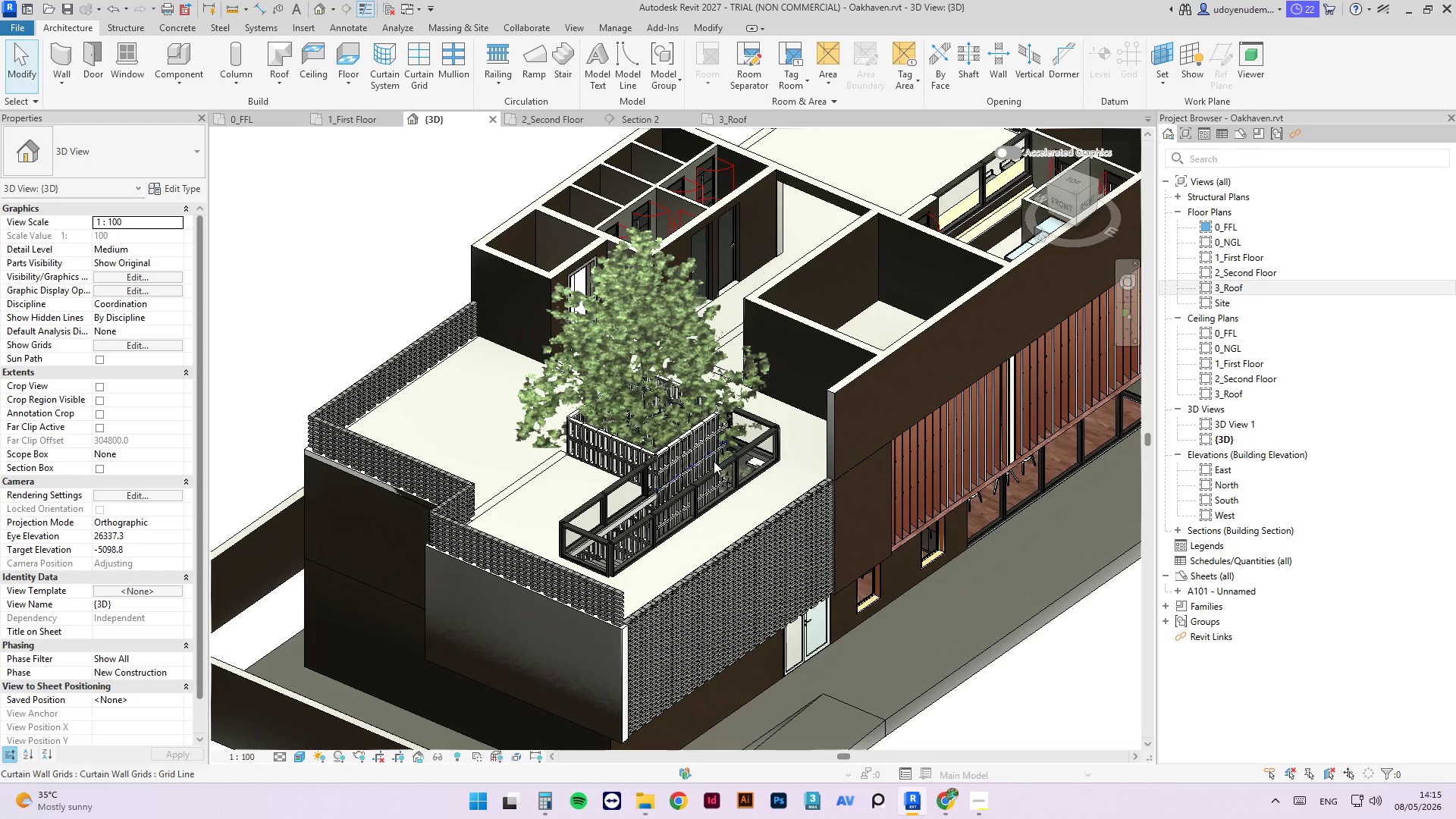 
key(Escape)
 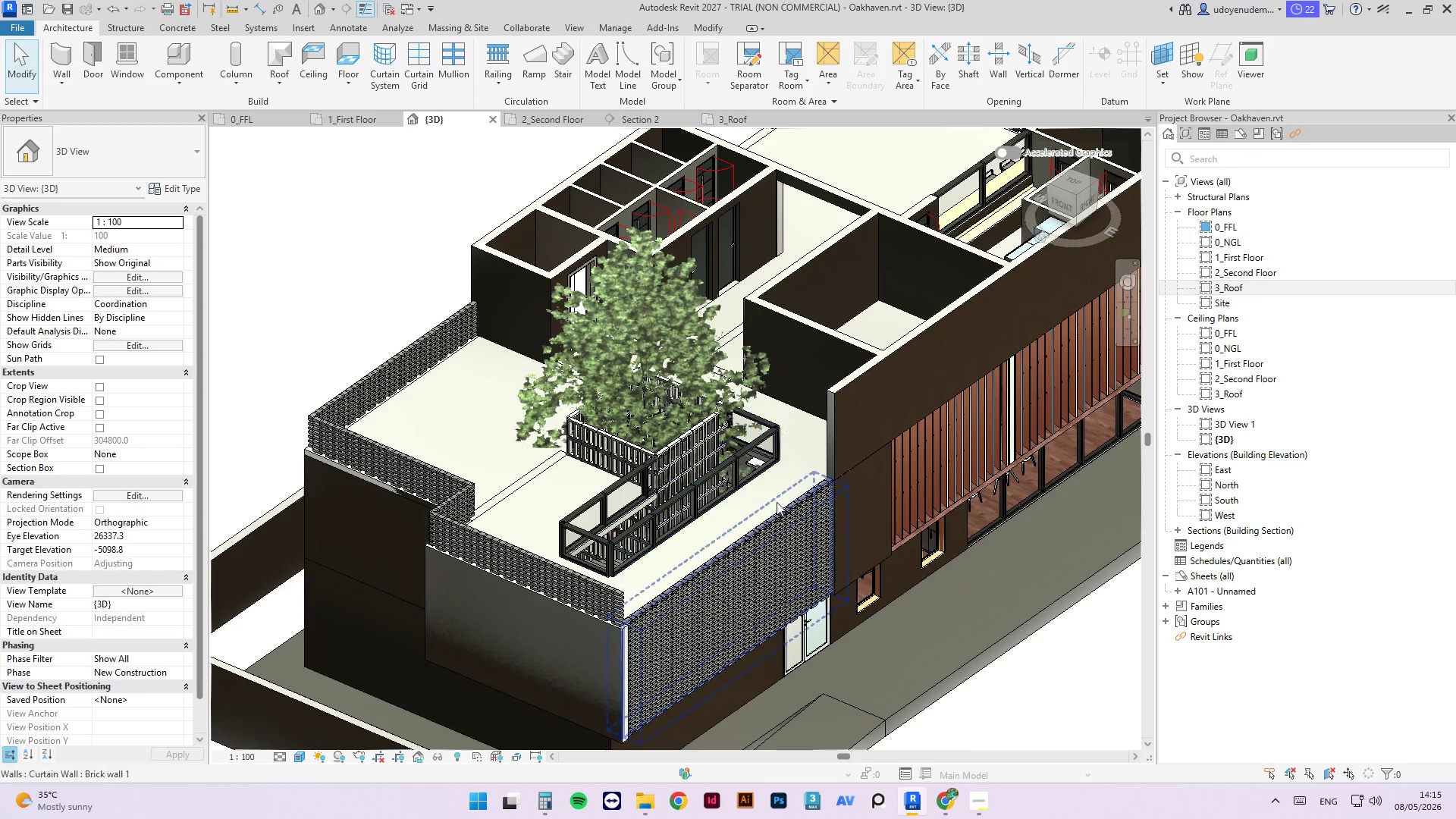 
hold_key(key=ShiftLeft, duration=1.49)
 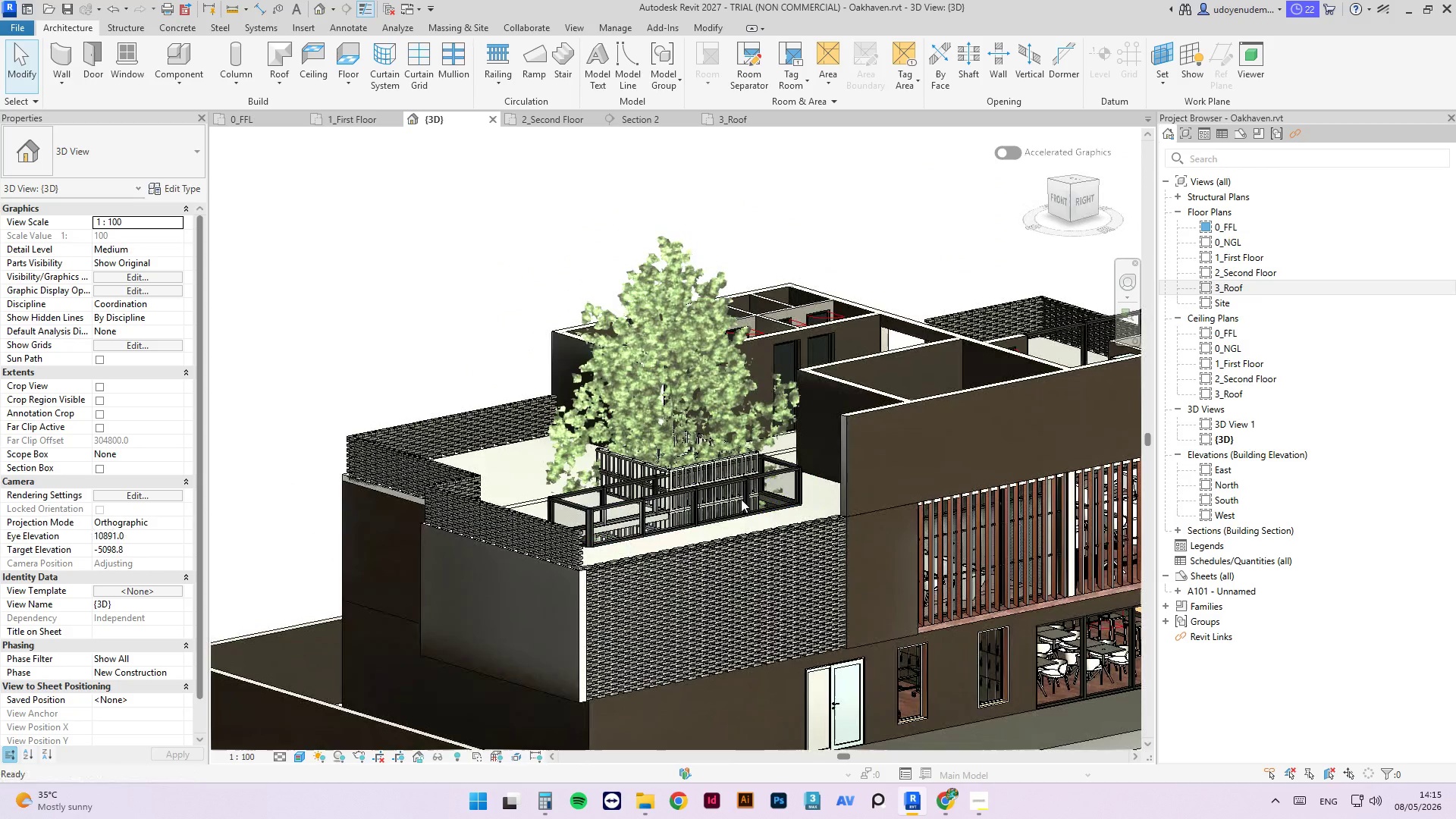 
key(Escape)
 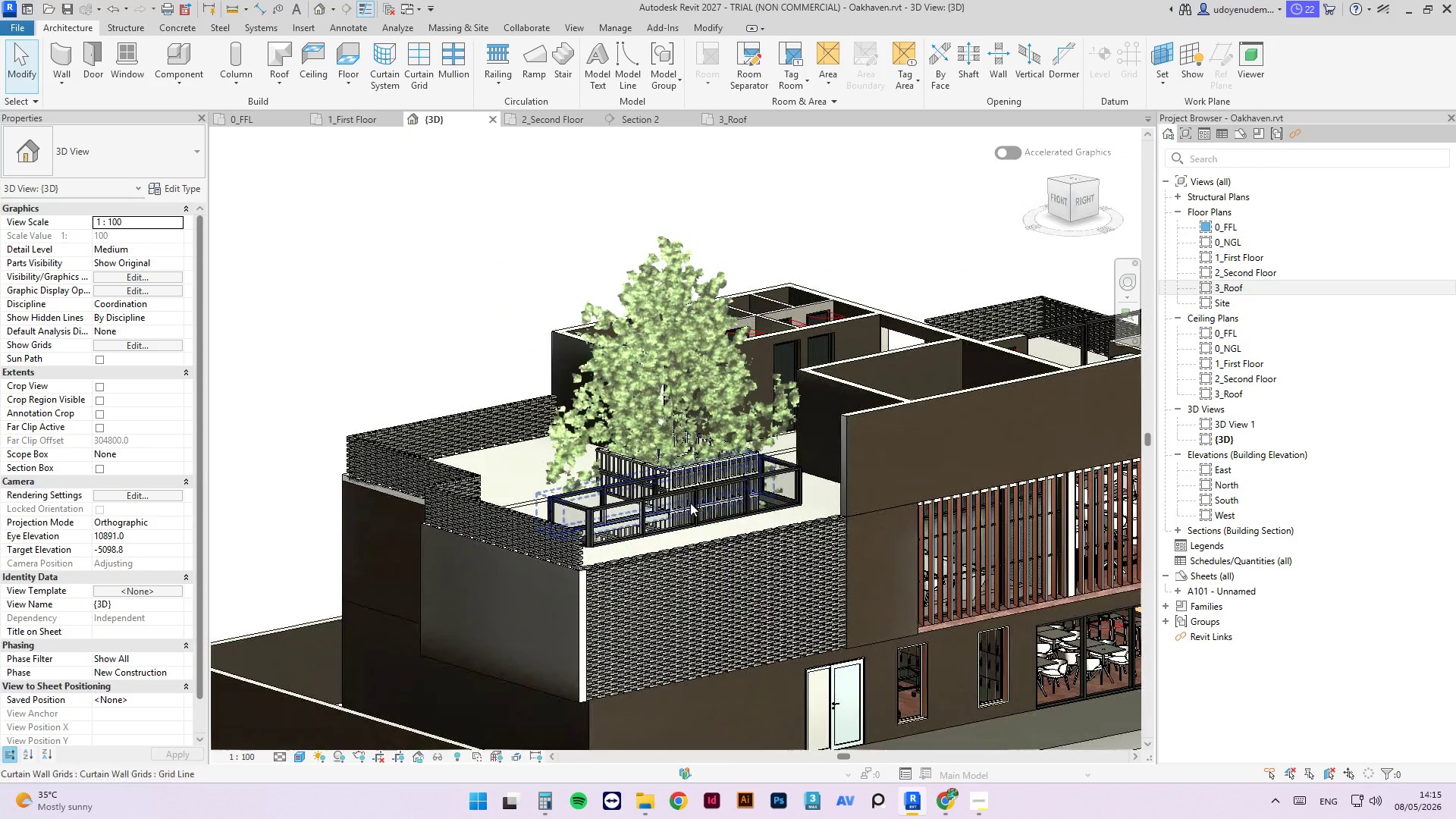 
key(Escape)
 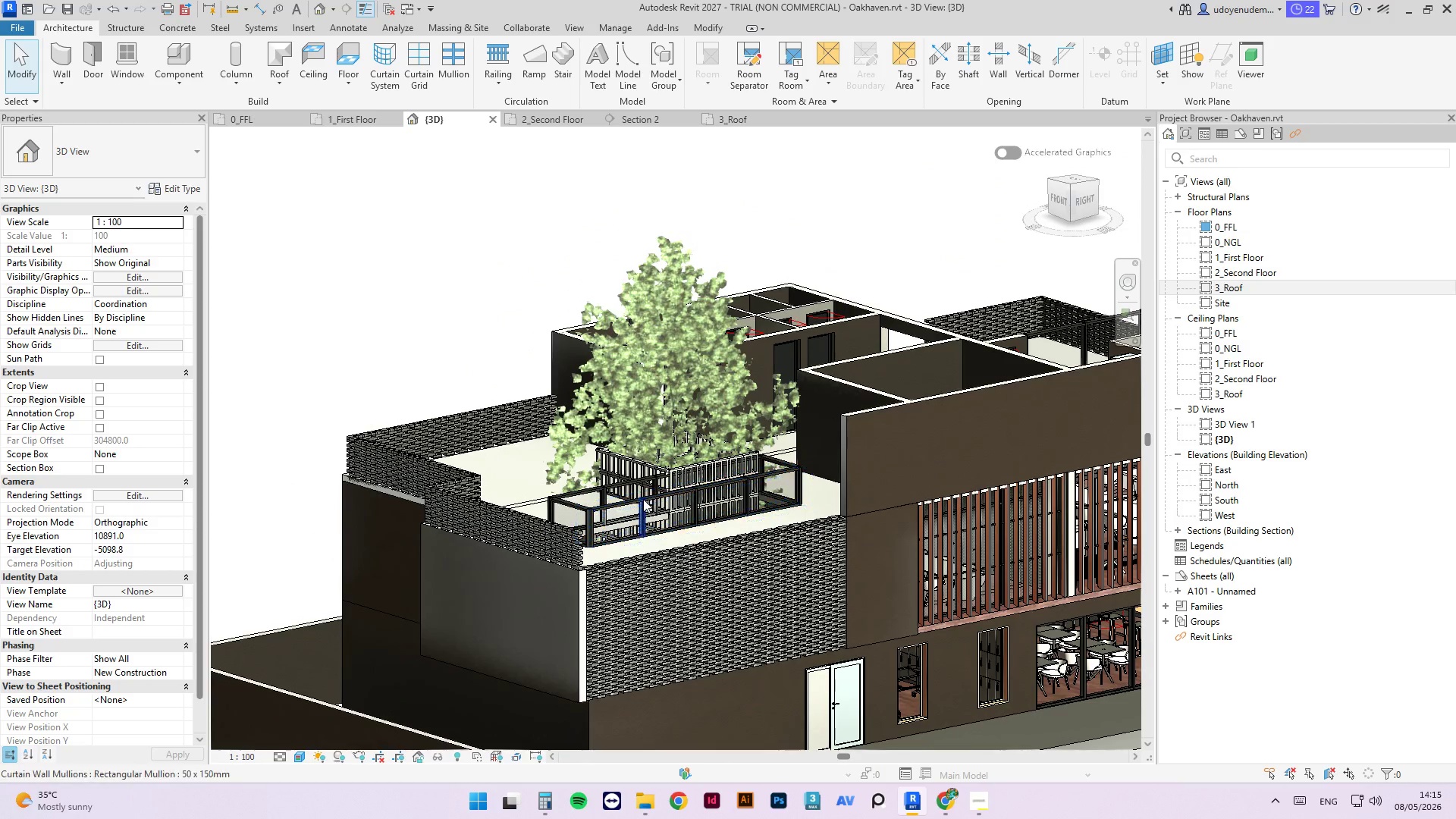 
left_click([643, 499])
 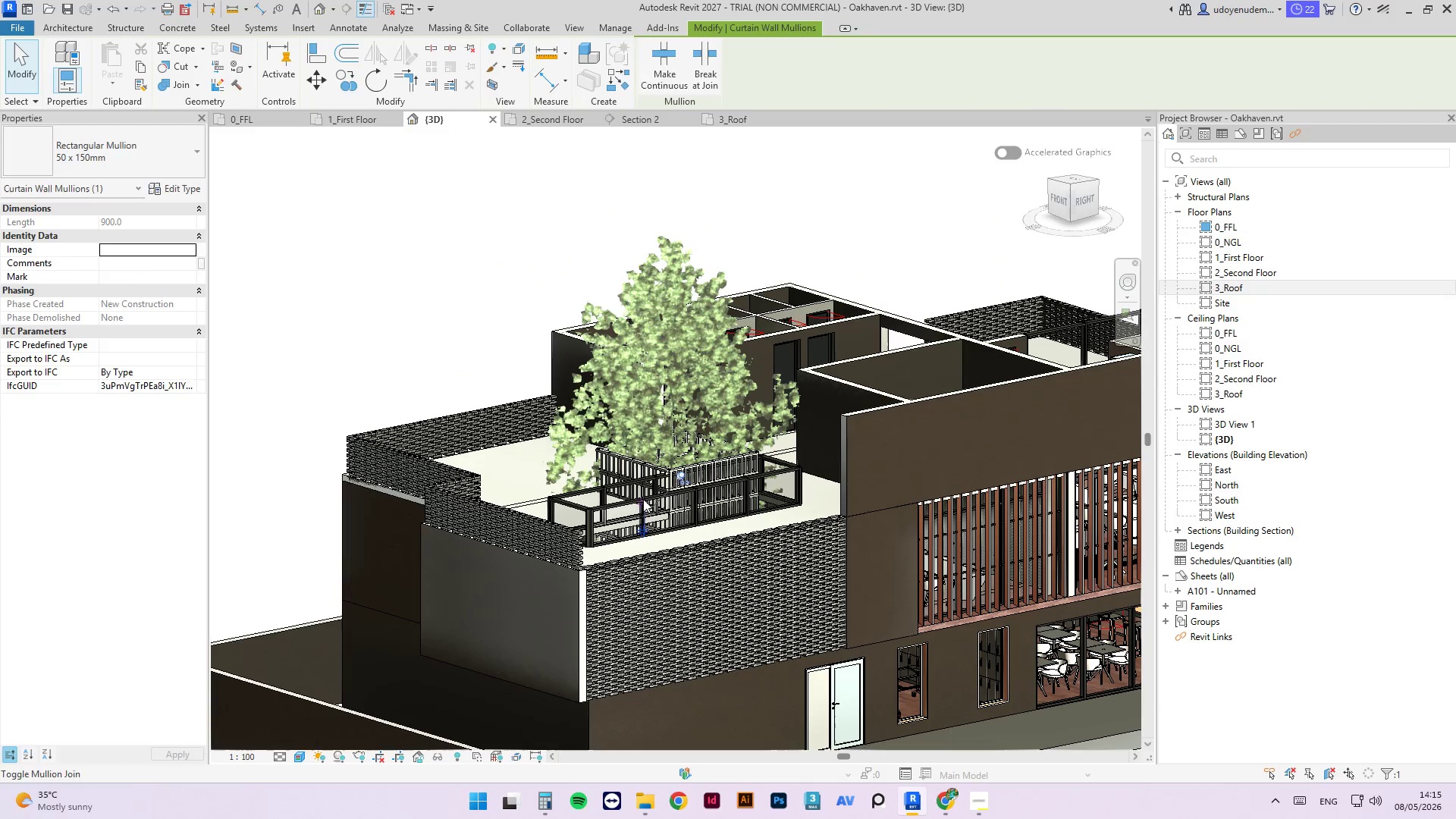 
key(Escape)
 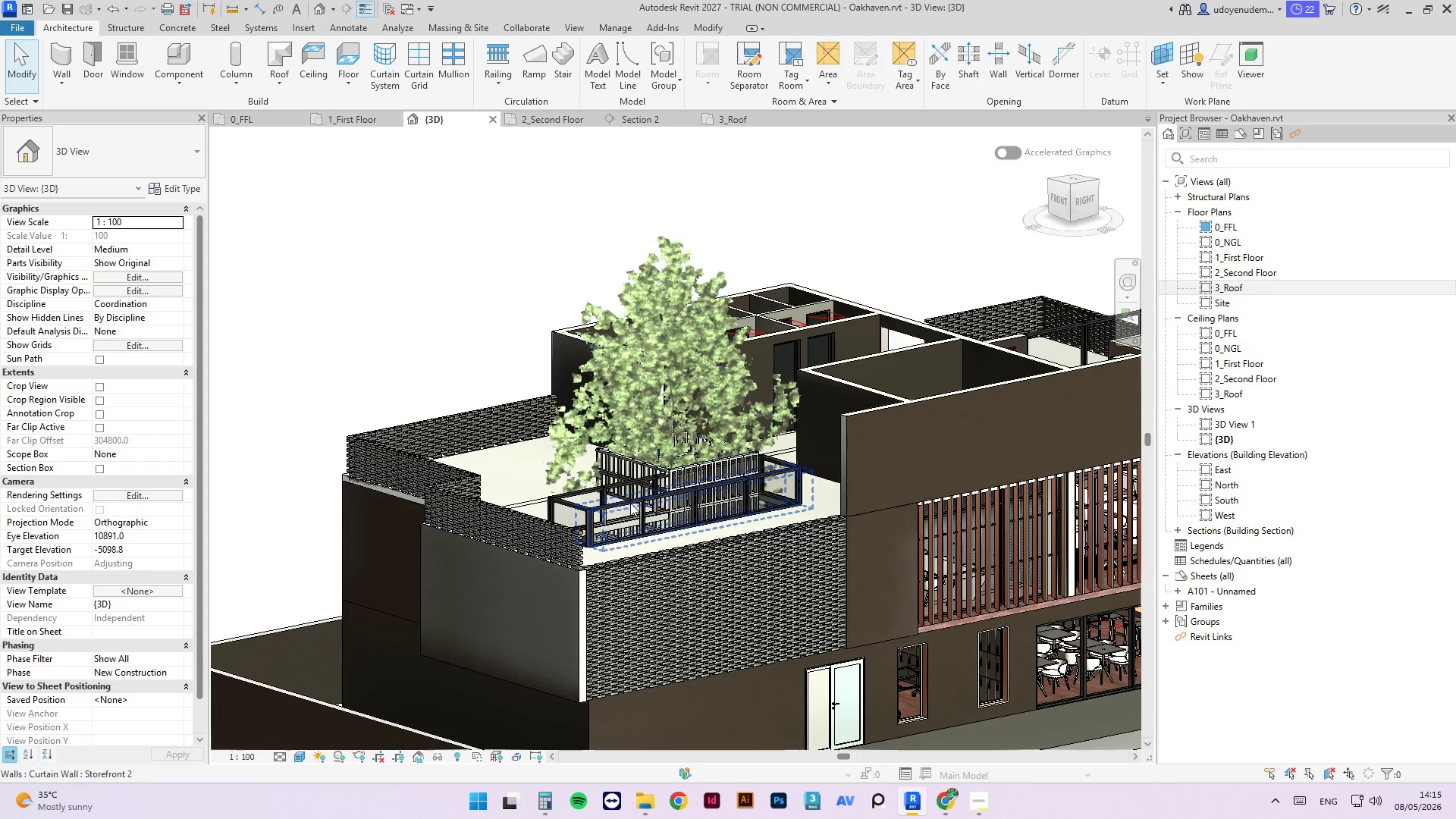 
left_click([630, 503])
 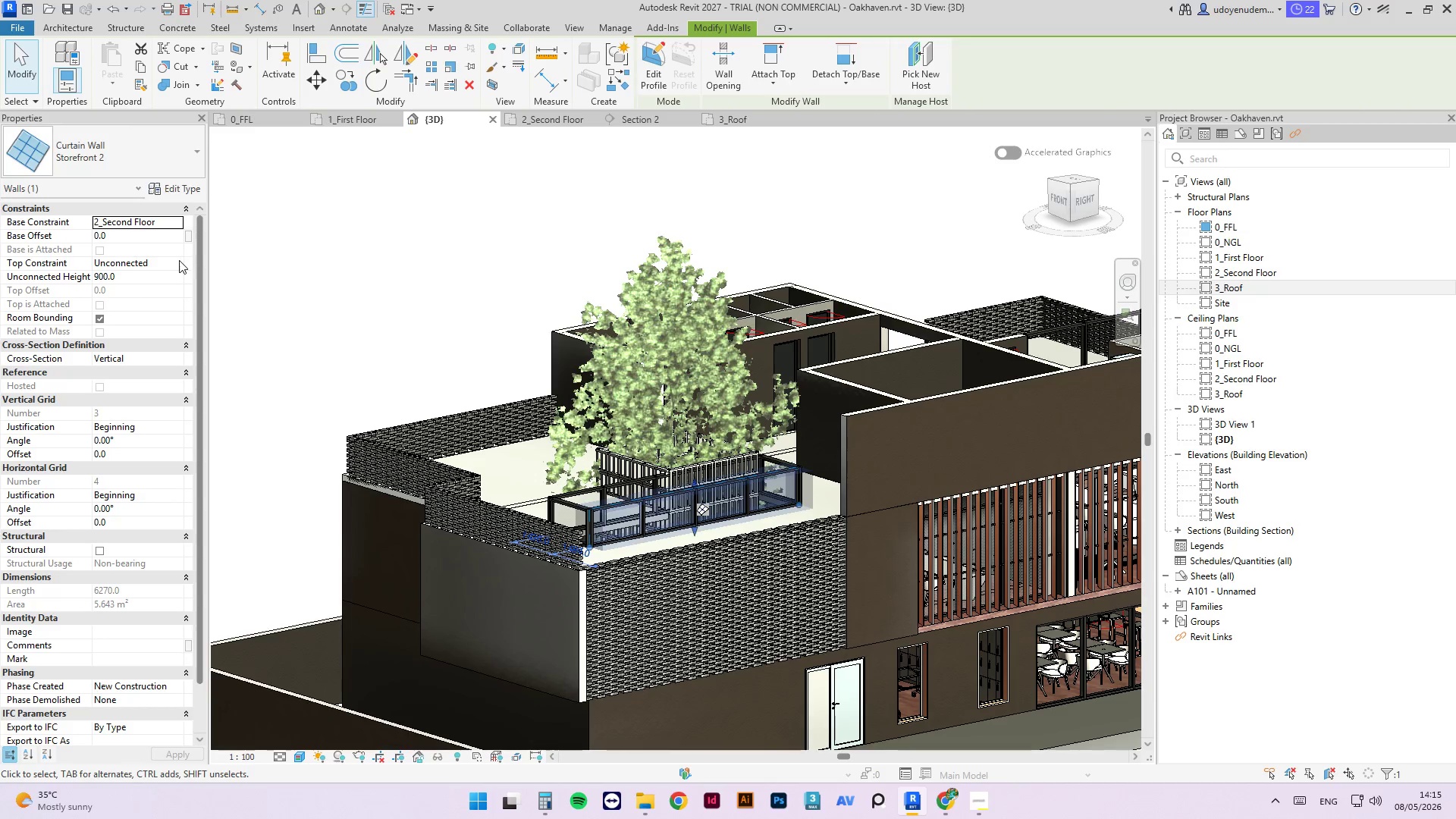 
left_click([180, 260])
 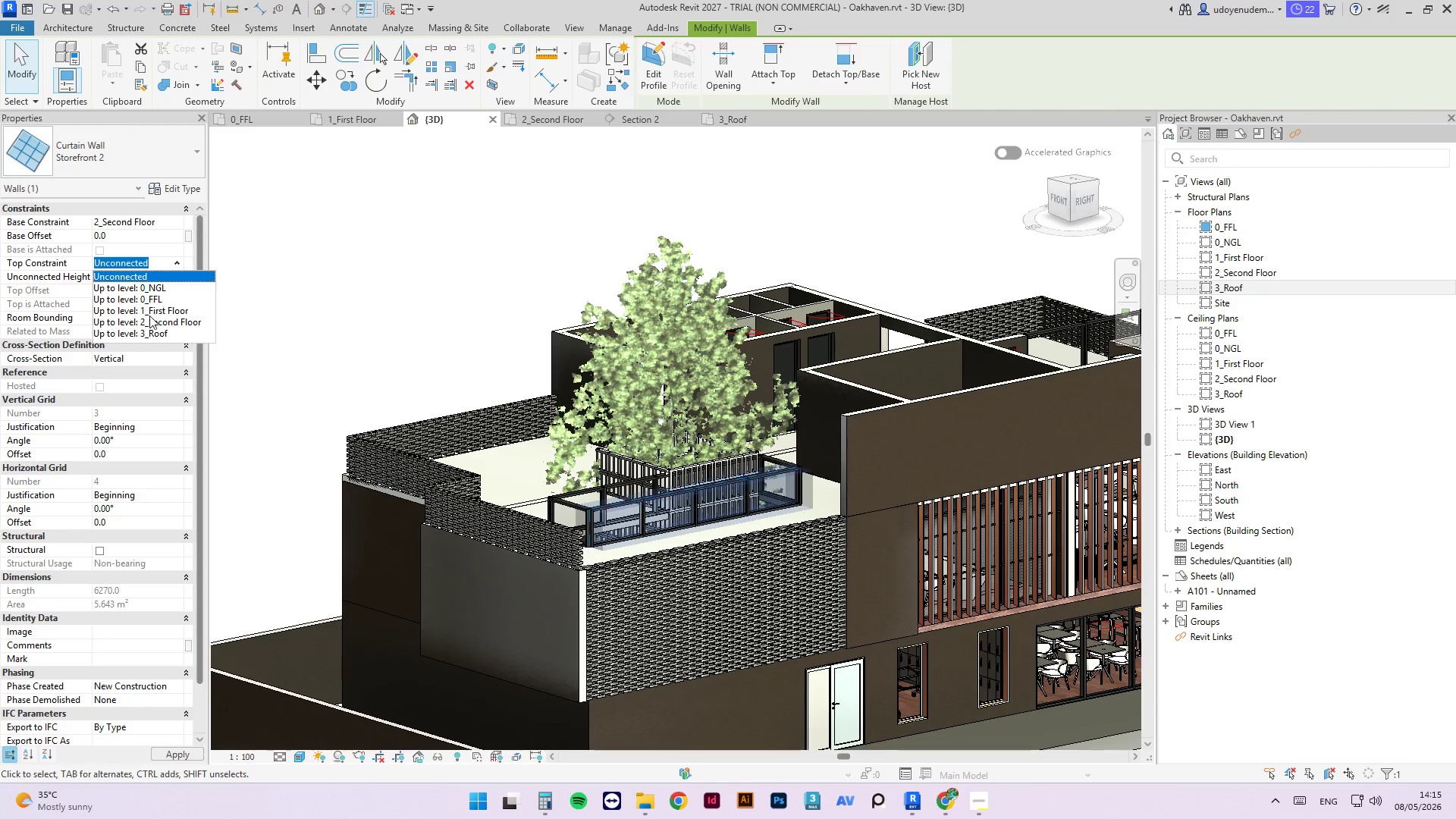 
left_click([149, 328])
 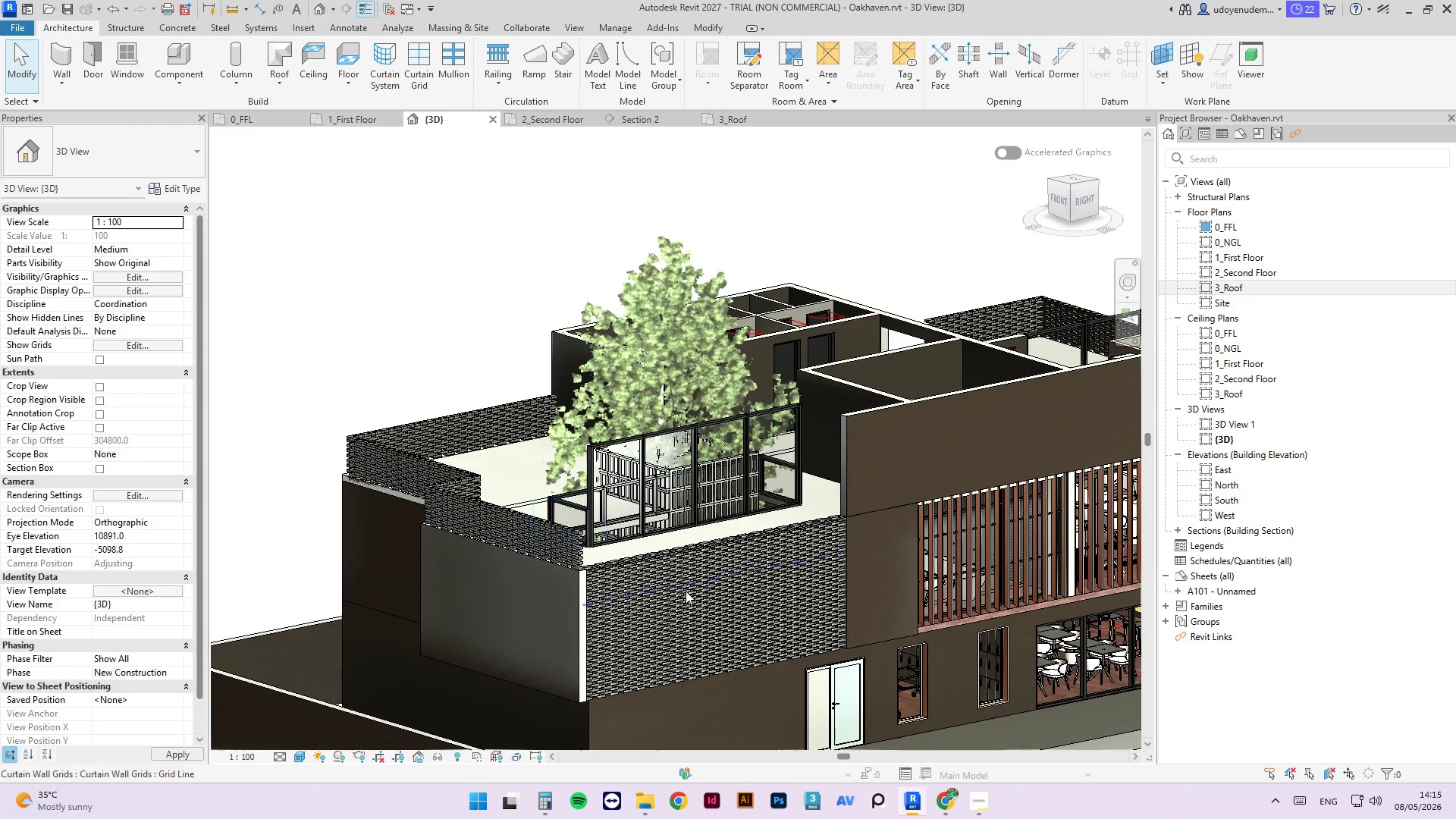 
hold_key(key=ShiftLeft, duration=6.38)
 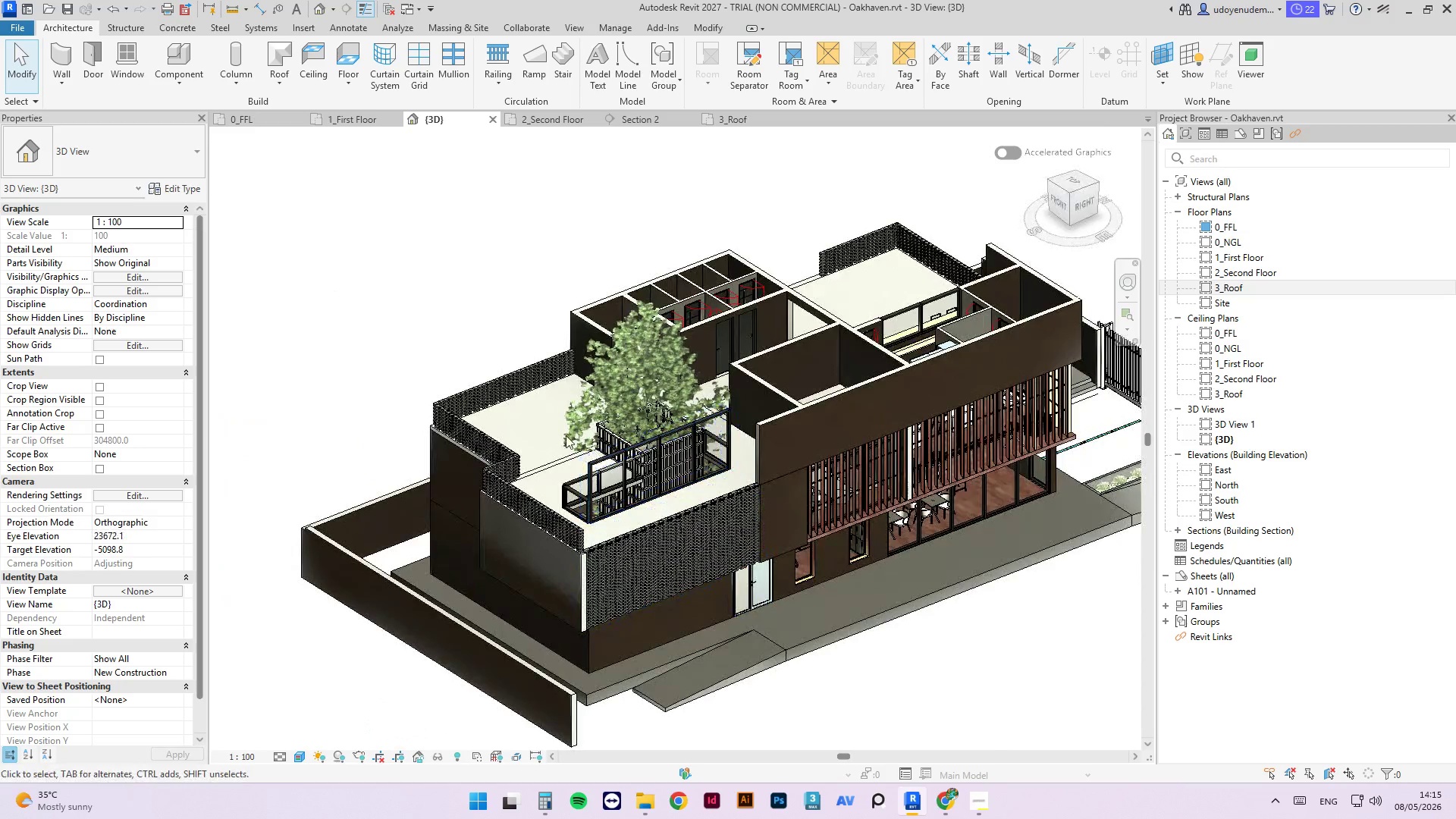 
scroll: coordinate [576, 431], scroll_direction: down, amount: 3.0
 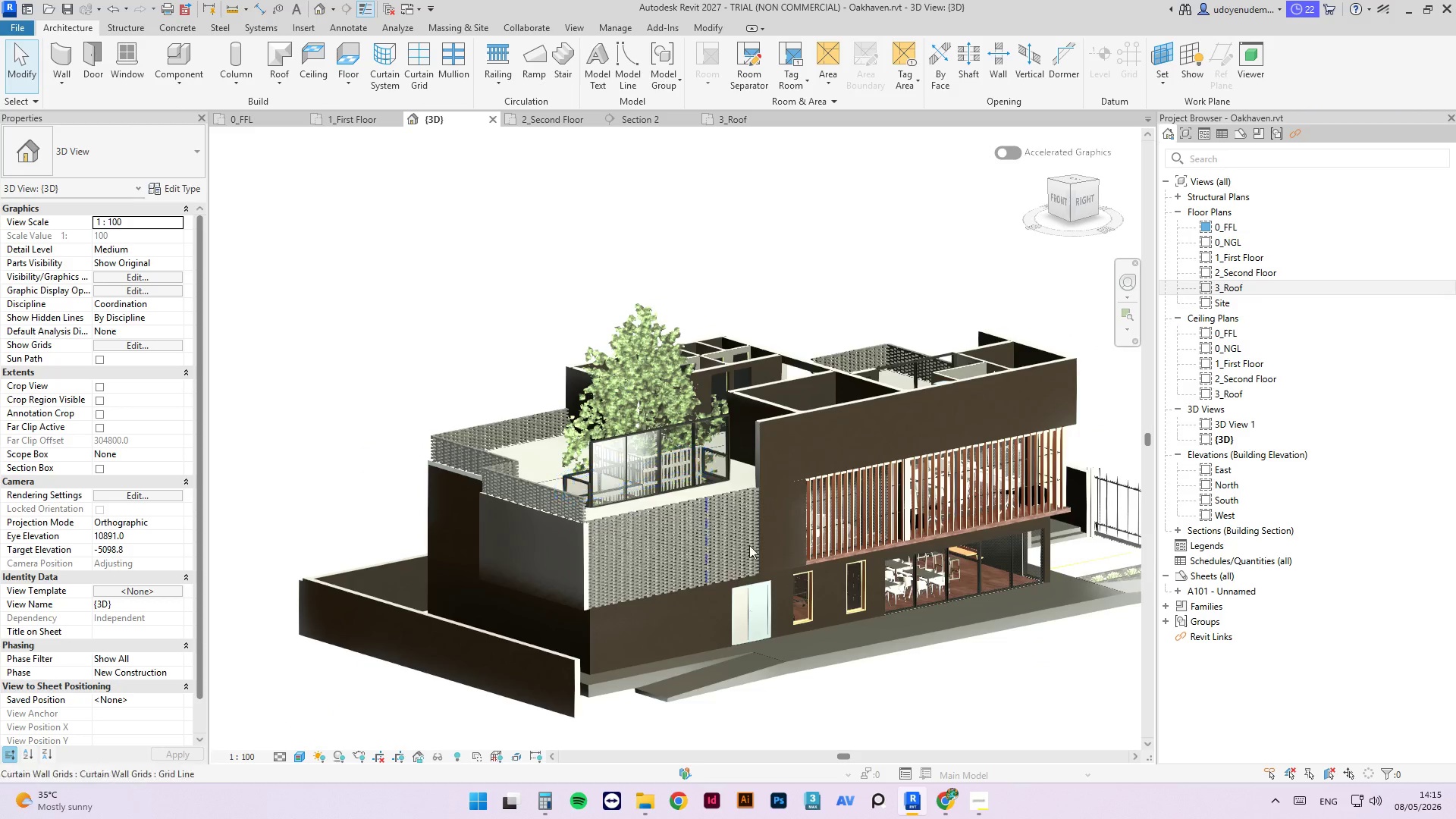 
scroll: coordinate [607, 554], scroll_direction: up, amount: 8.0
 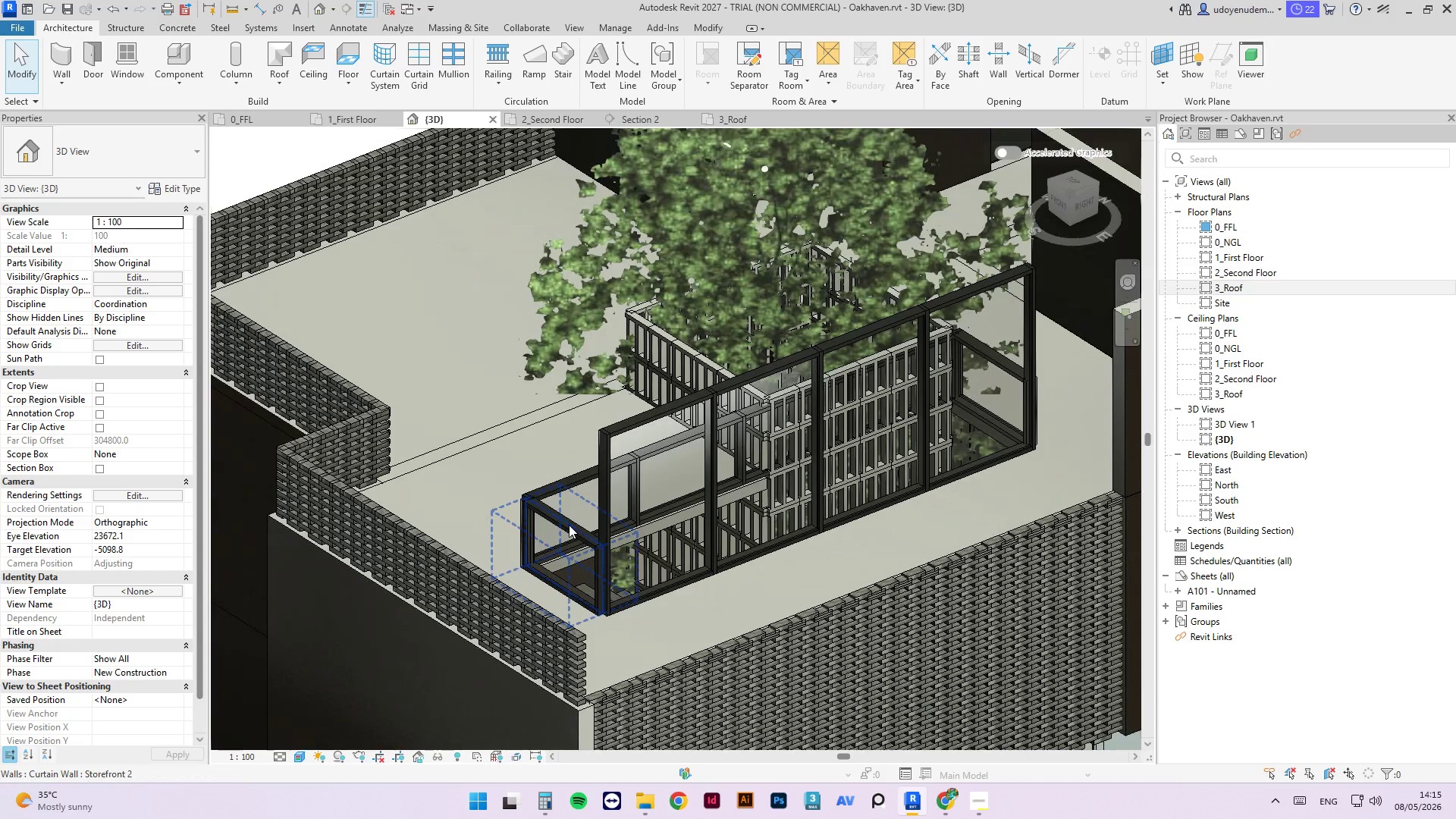 
left_click([569, 525])
 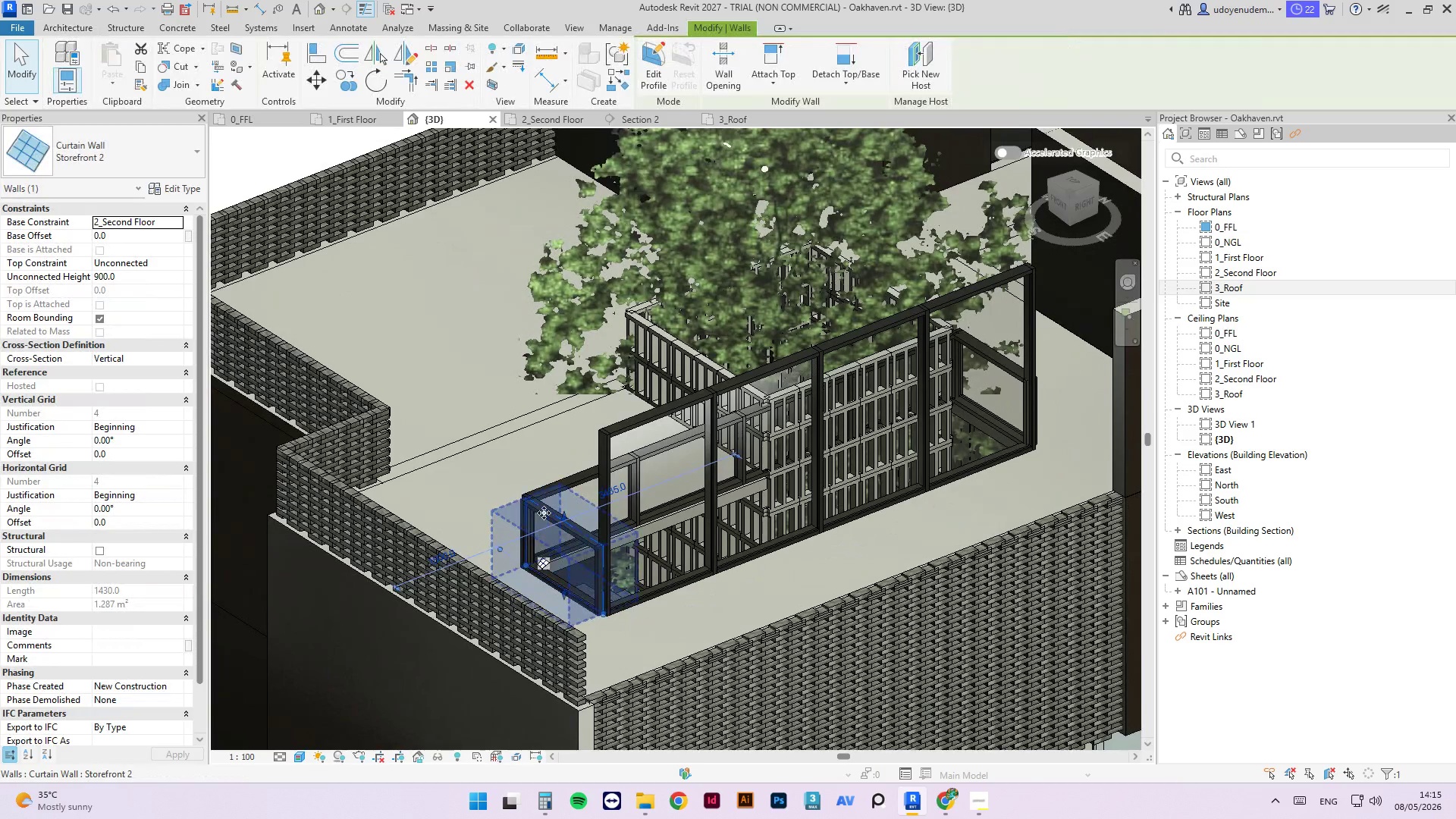 
hold_key(key=ControlLeft, duration=0.98)
 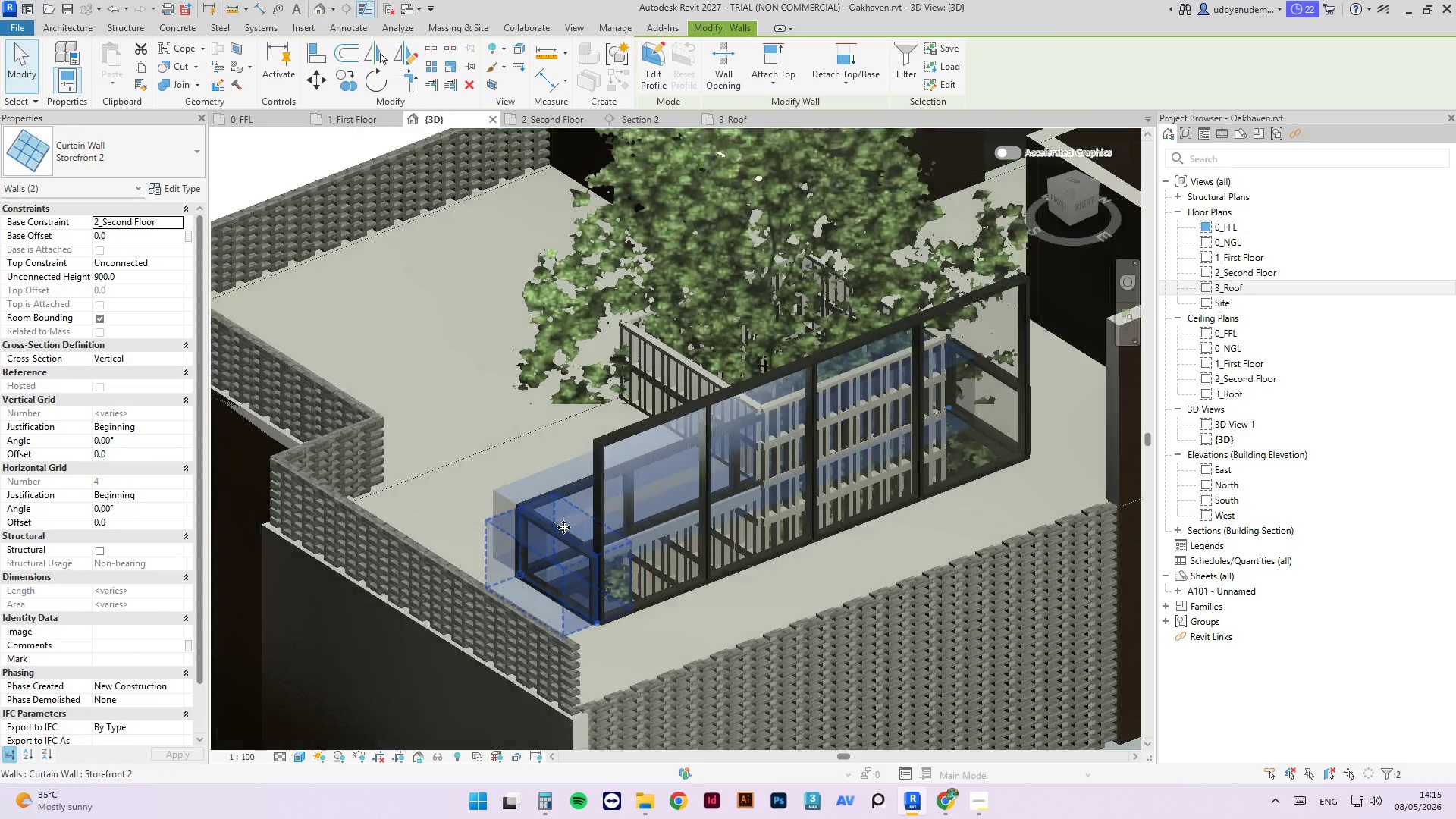 
scroll: coordinate [565, 505], scroll_direction: up, amount: 3.0
 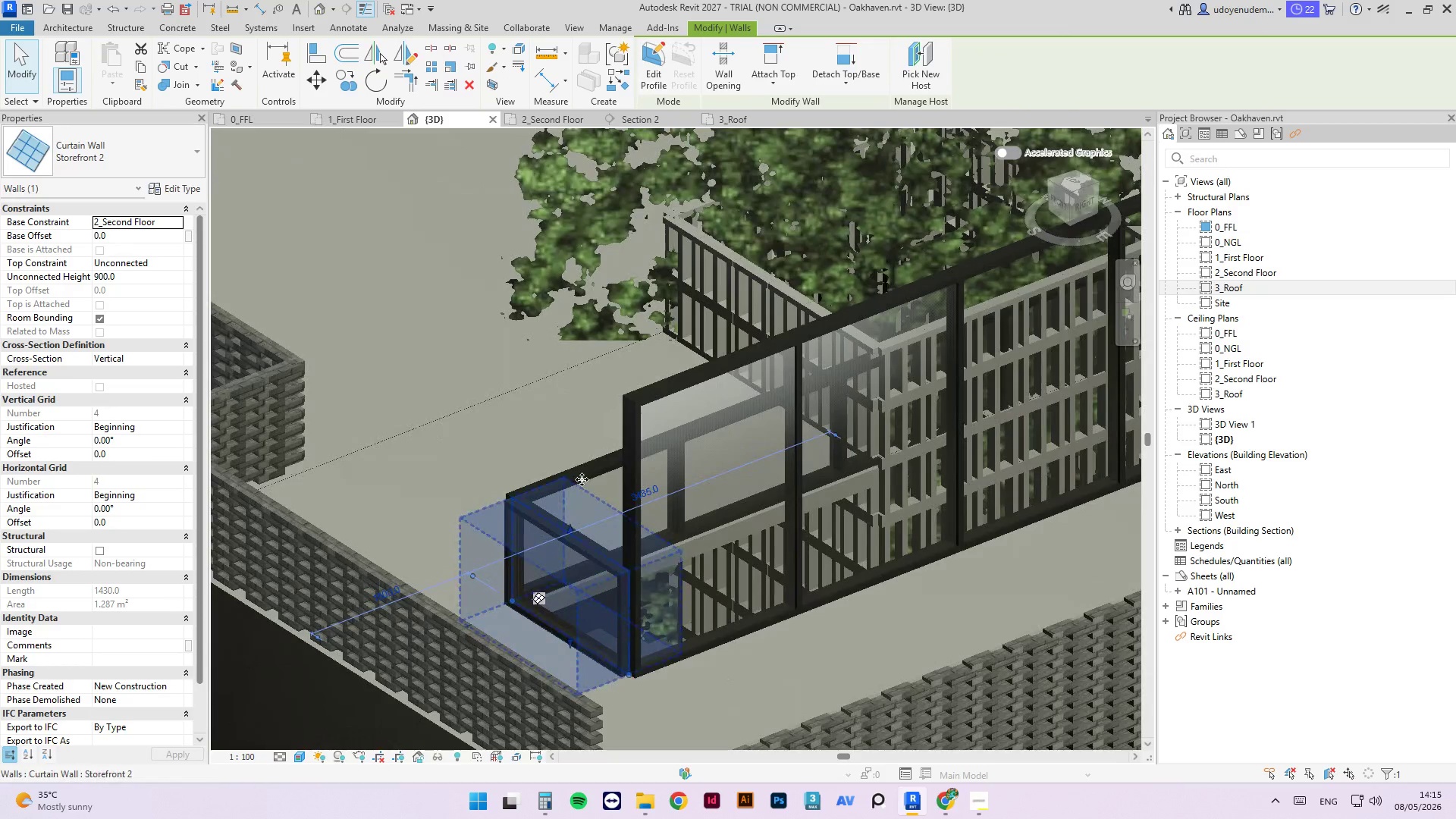 
left_click([584, 470])
 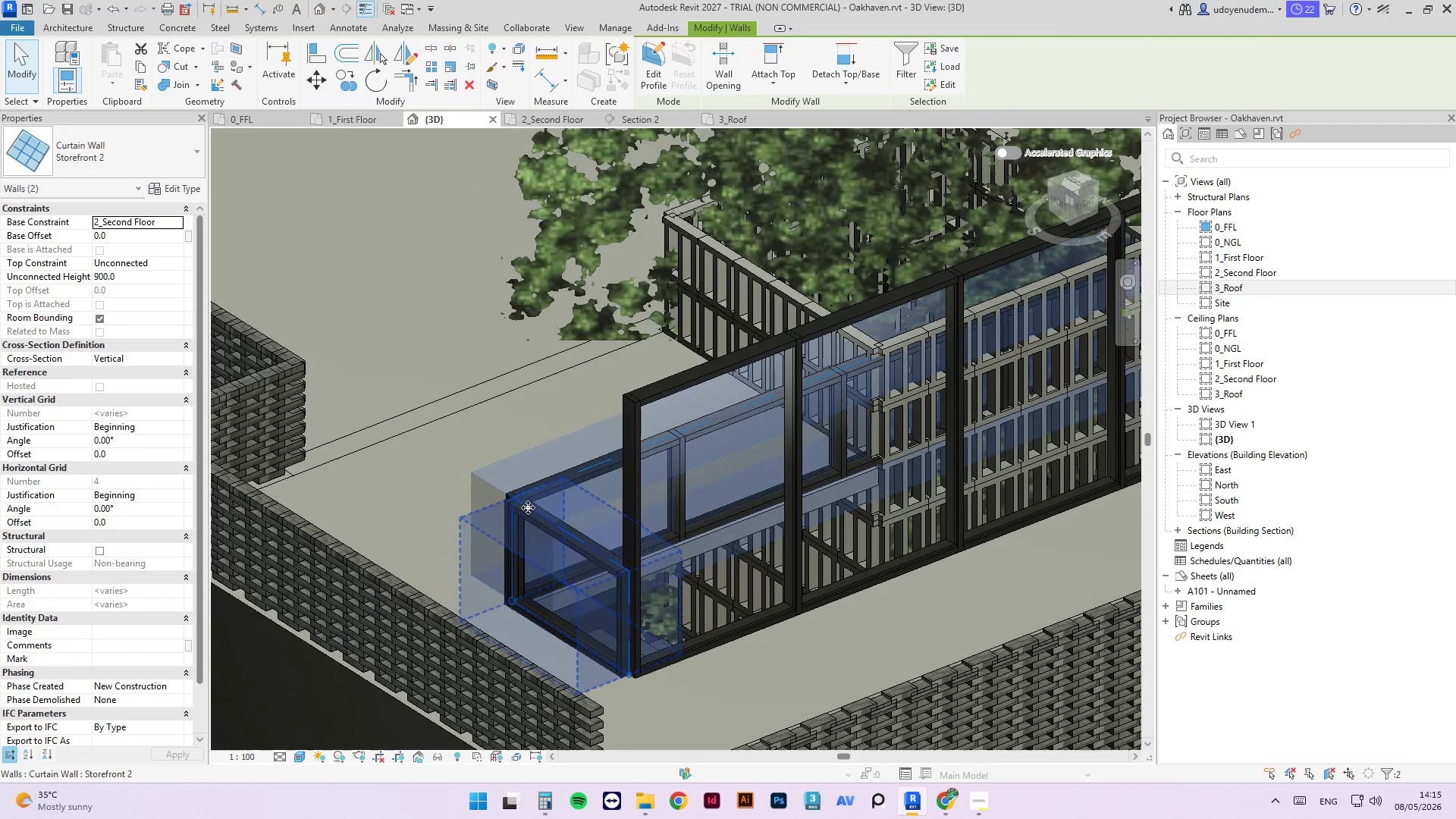 
scroll: coordinate [563, 527], scroll_direction: down, amount: 9.0
 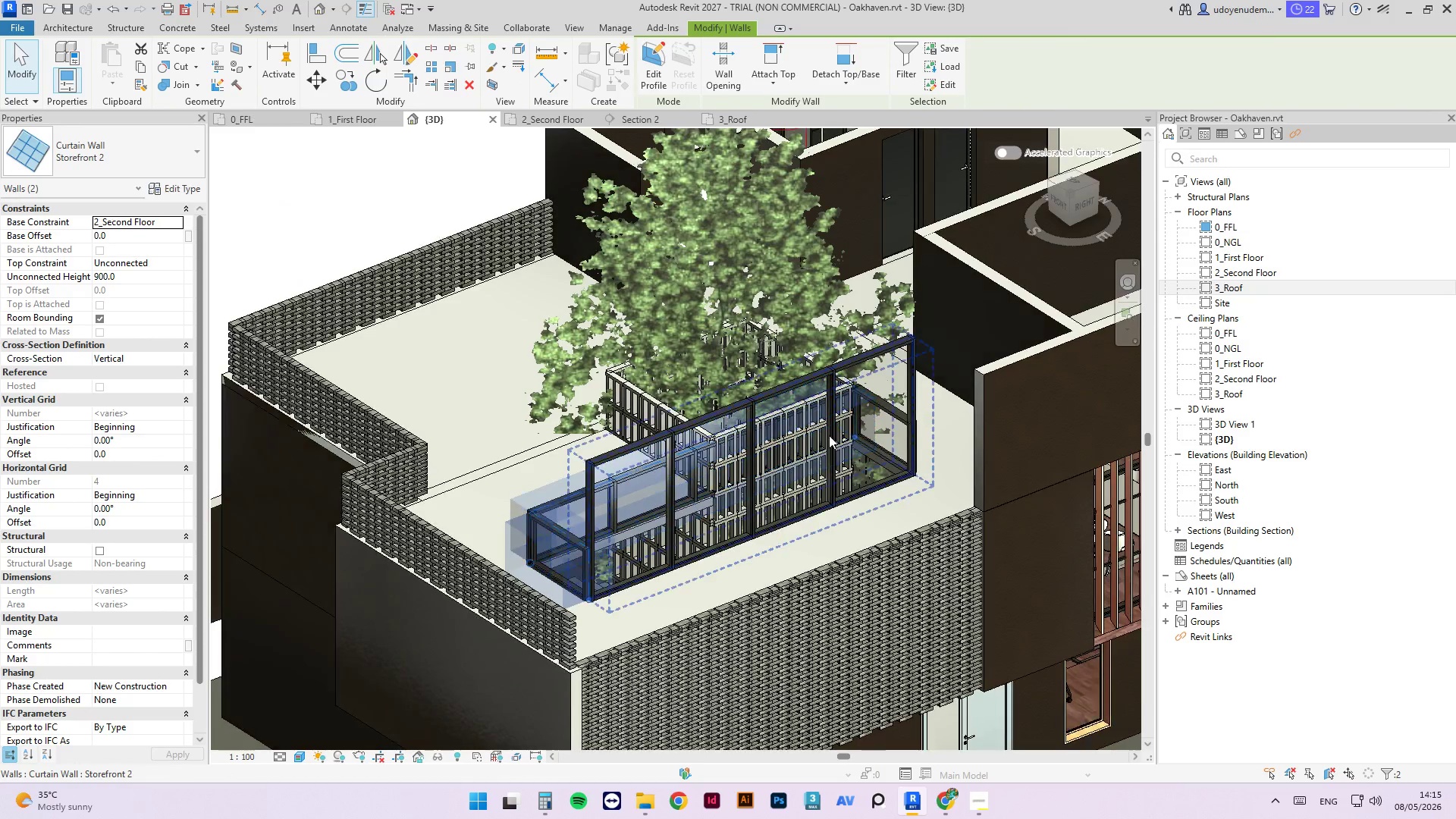 
scroll: coordinate [827, 431], scroll_direction: up, amount: 3.0
 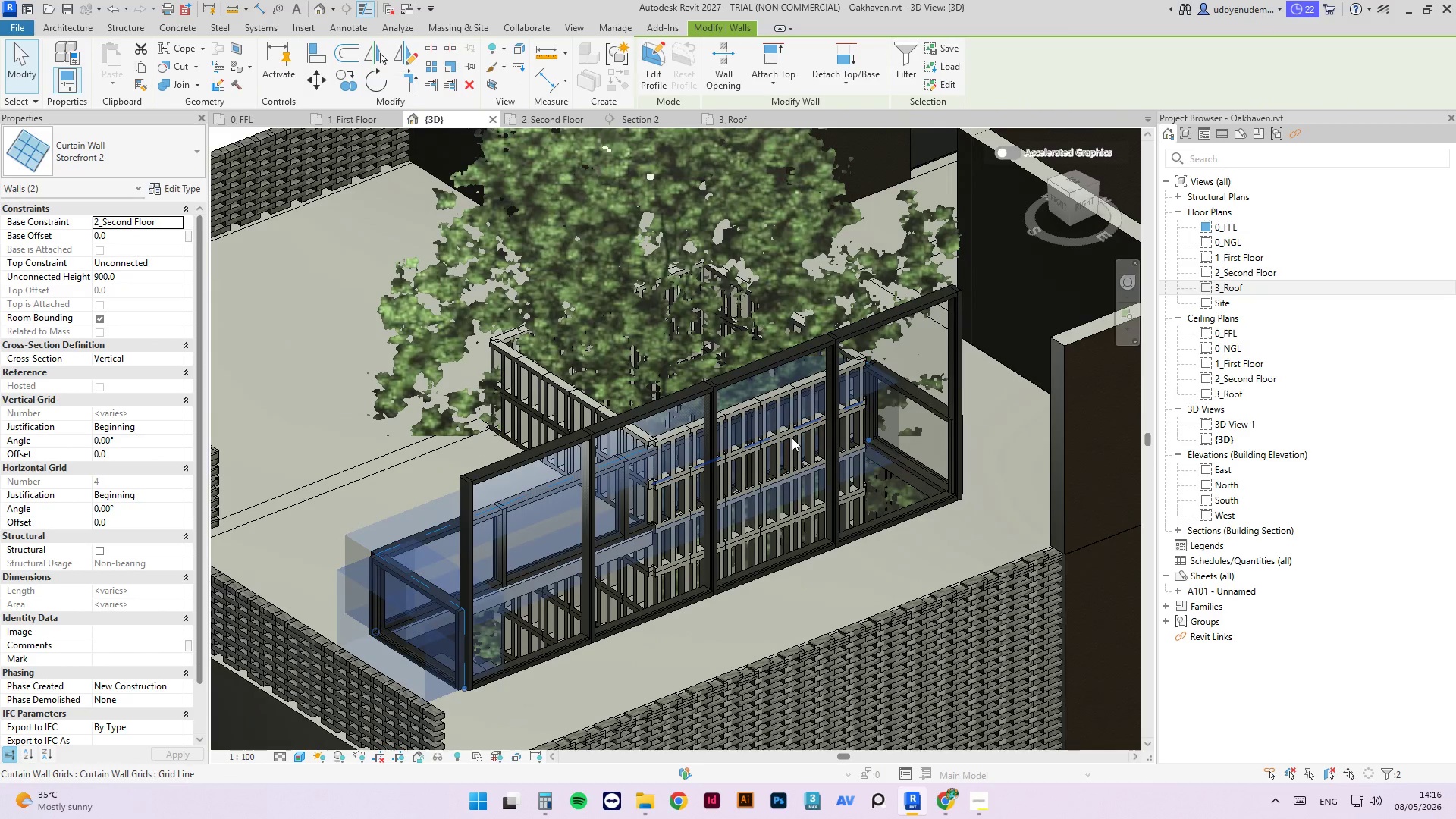 
hold_key(key=ShiftLeft, duration=6.91)
 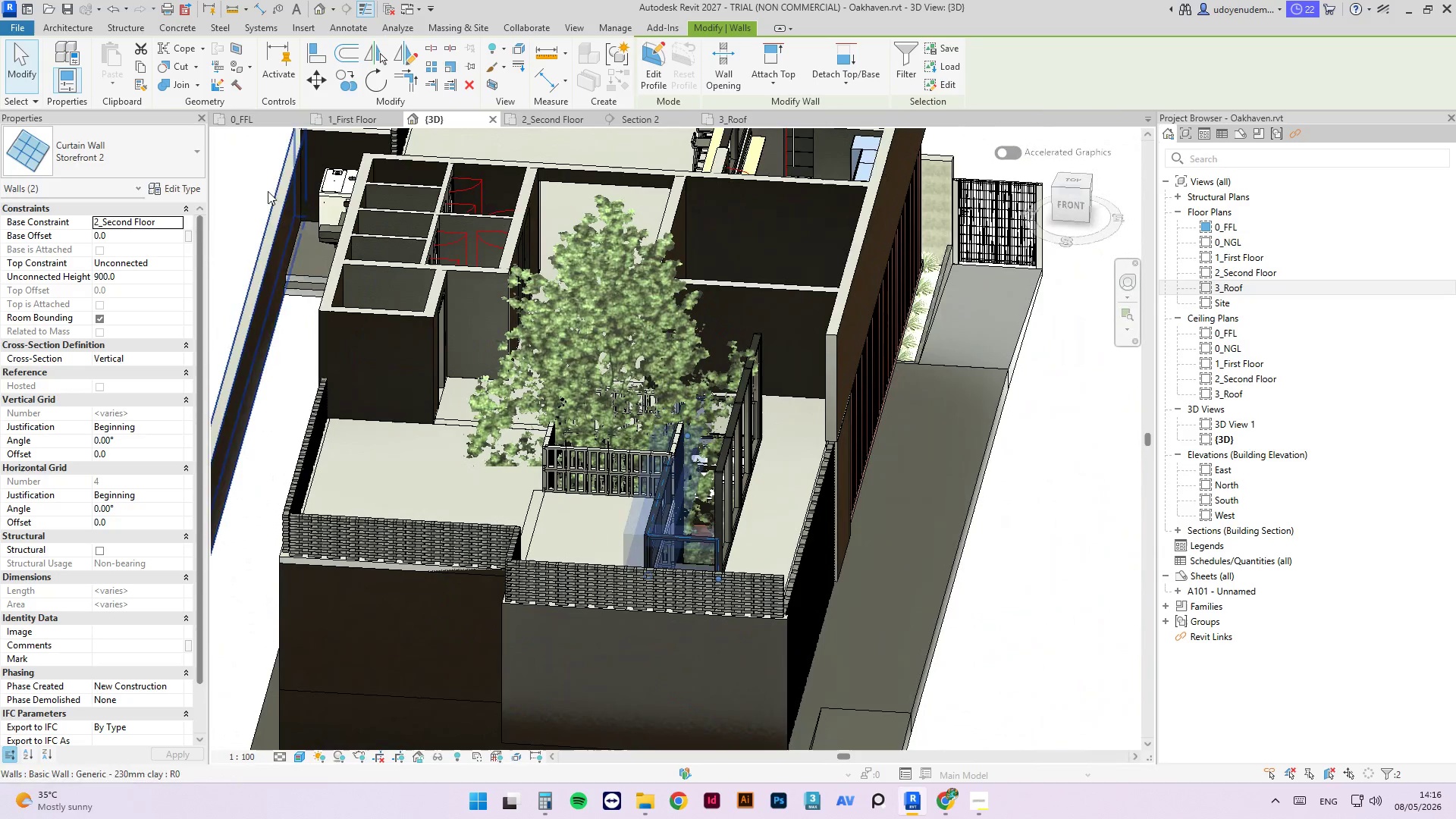 
scroll: coordinate [629, 522], scroll_direction: down, amount: 5.0
 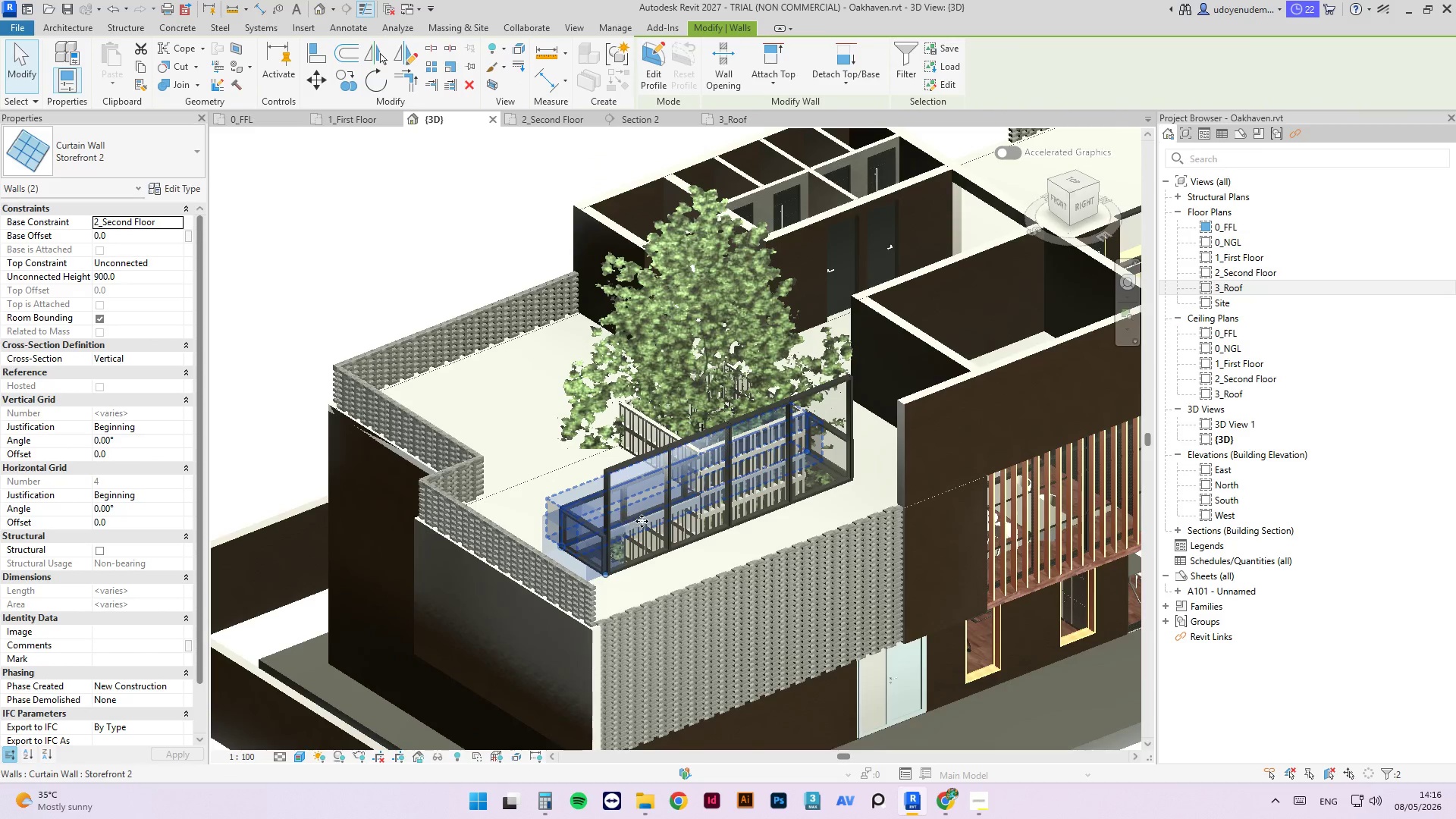 
scroll: coordinate [195, 243], scroll_direction: up, amount: 2.0
 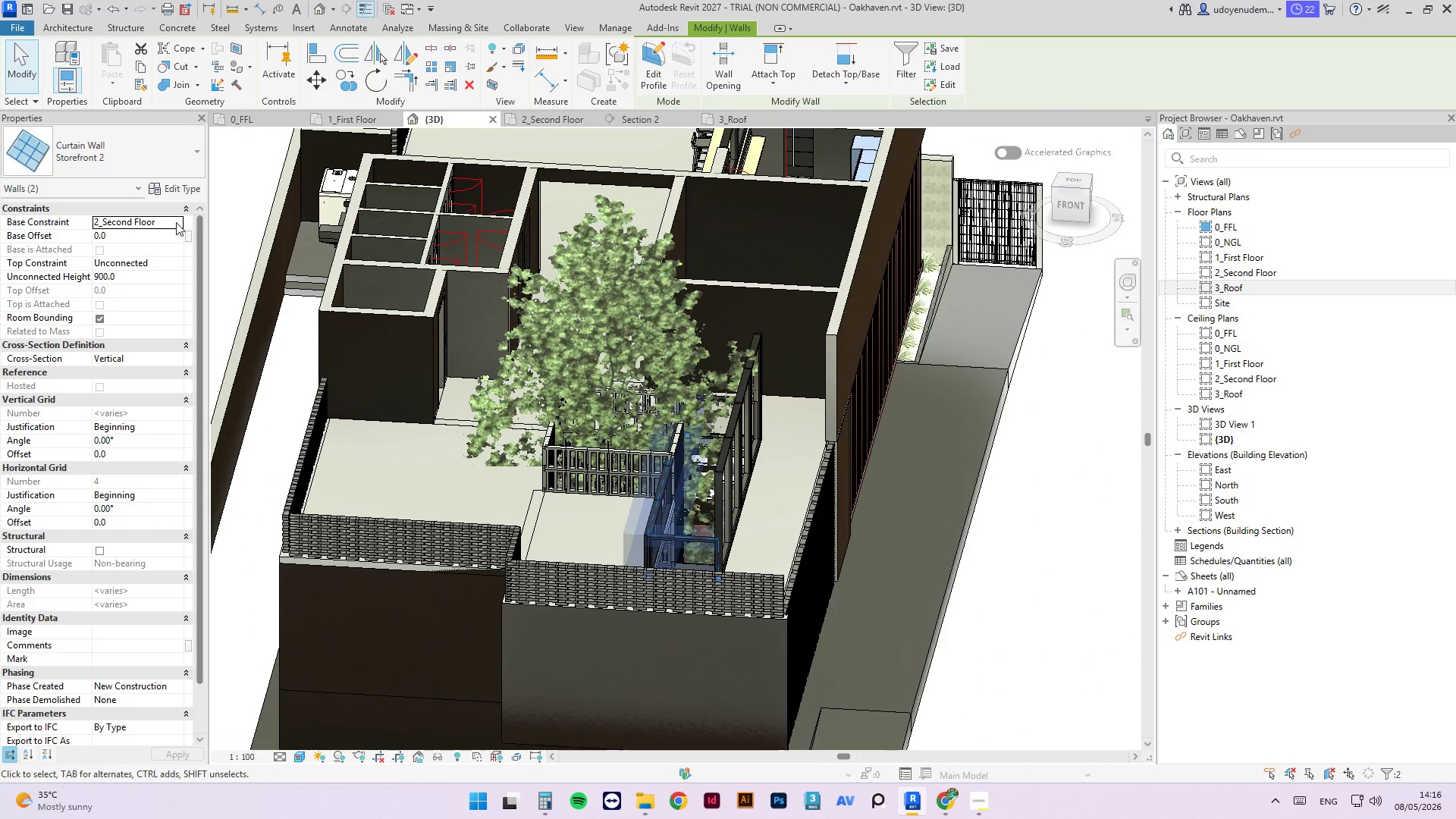 
left_click([174, 224])
 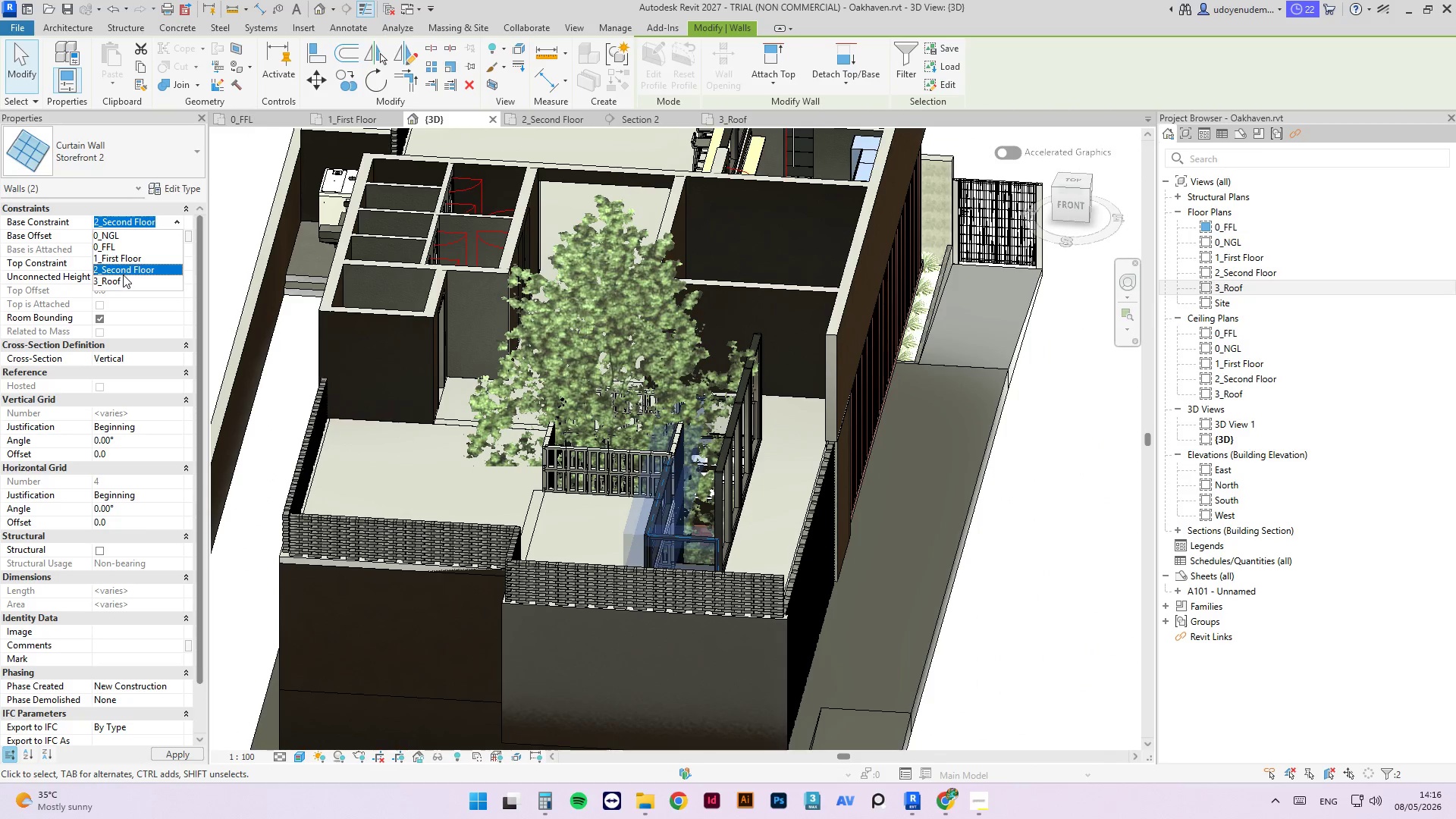 
left_click([114, 285])
 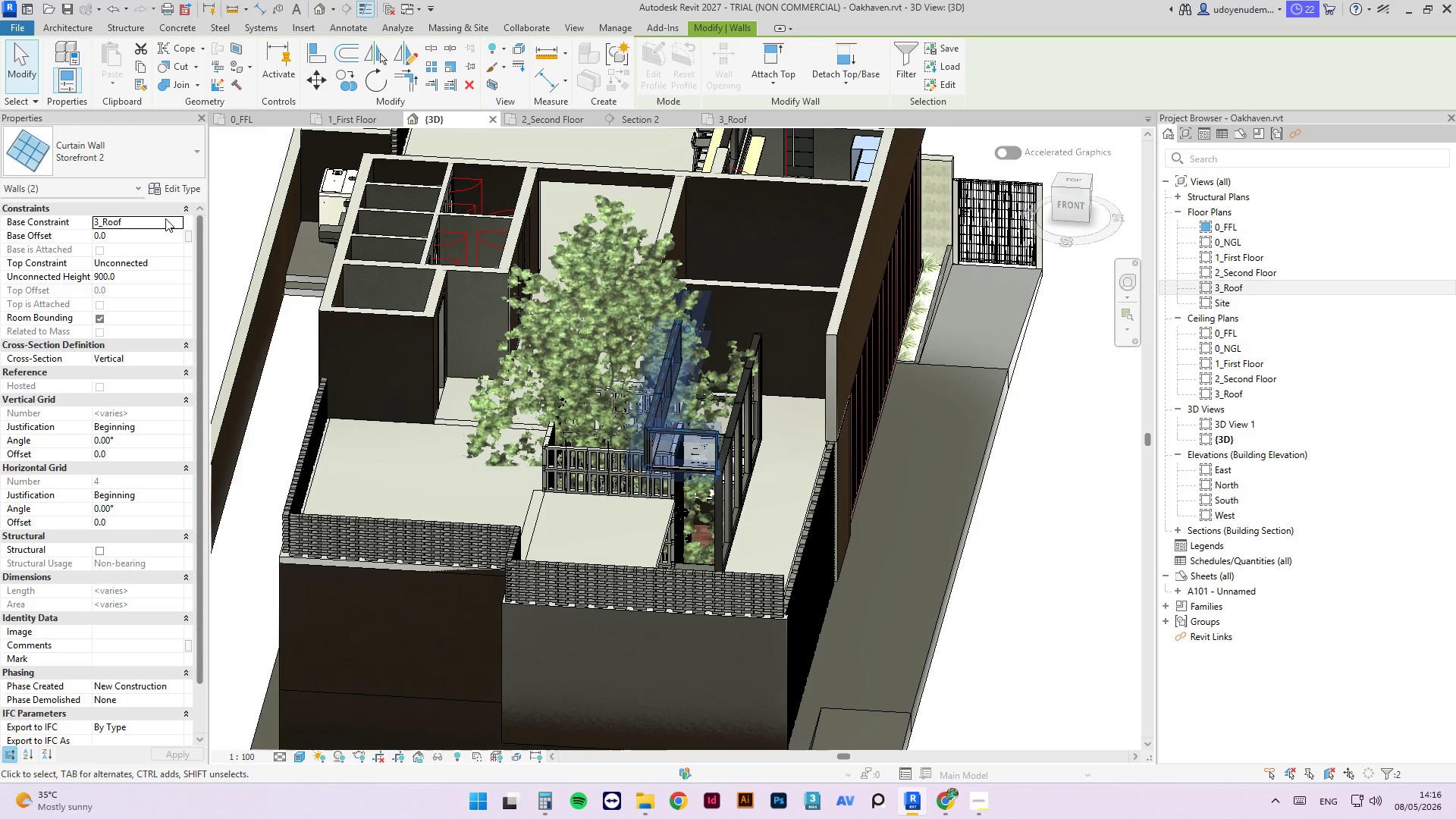 
left_click([179, 223])
 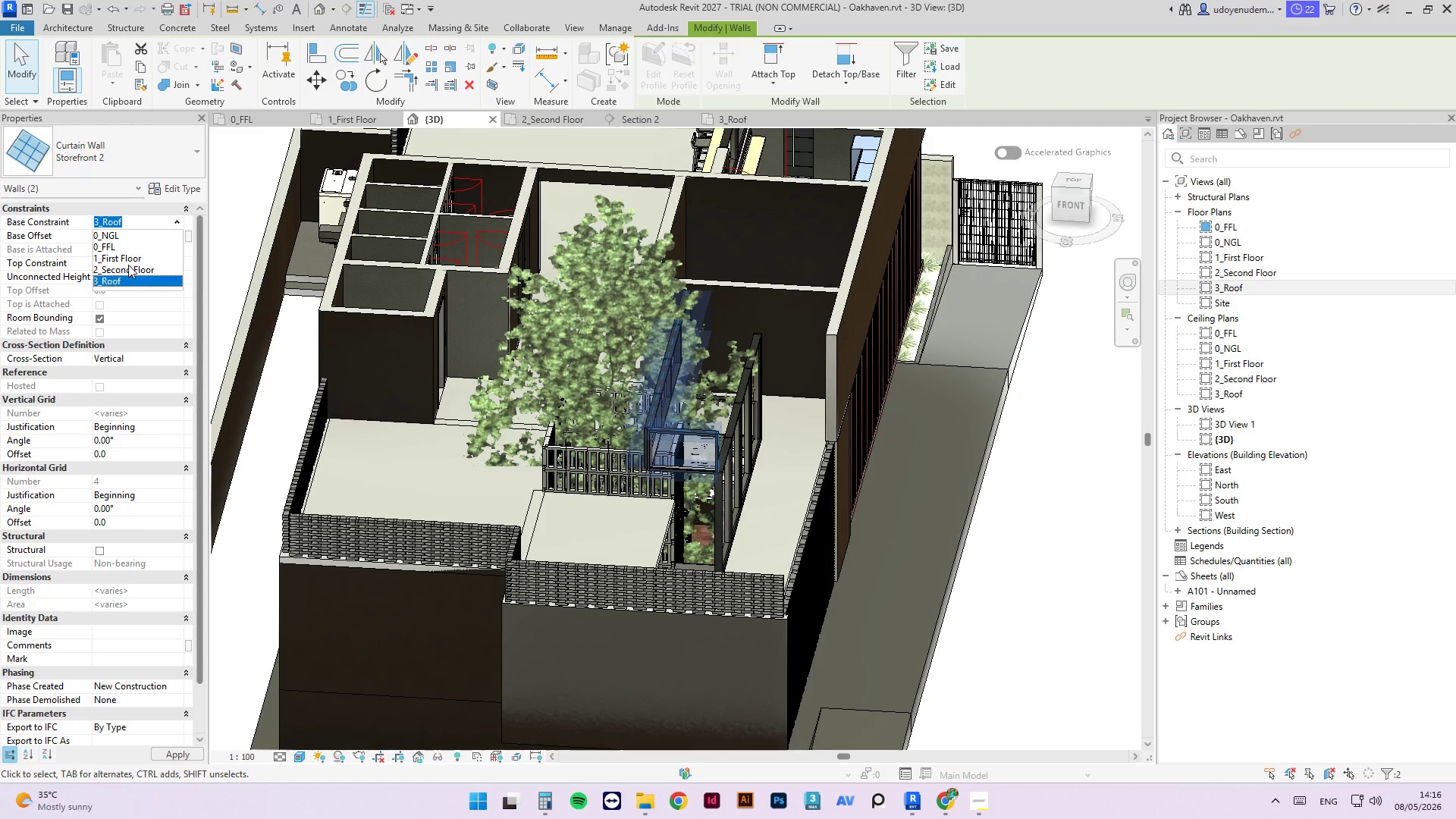 
left_click([128, 269])
 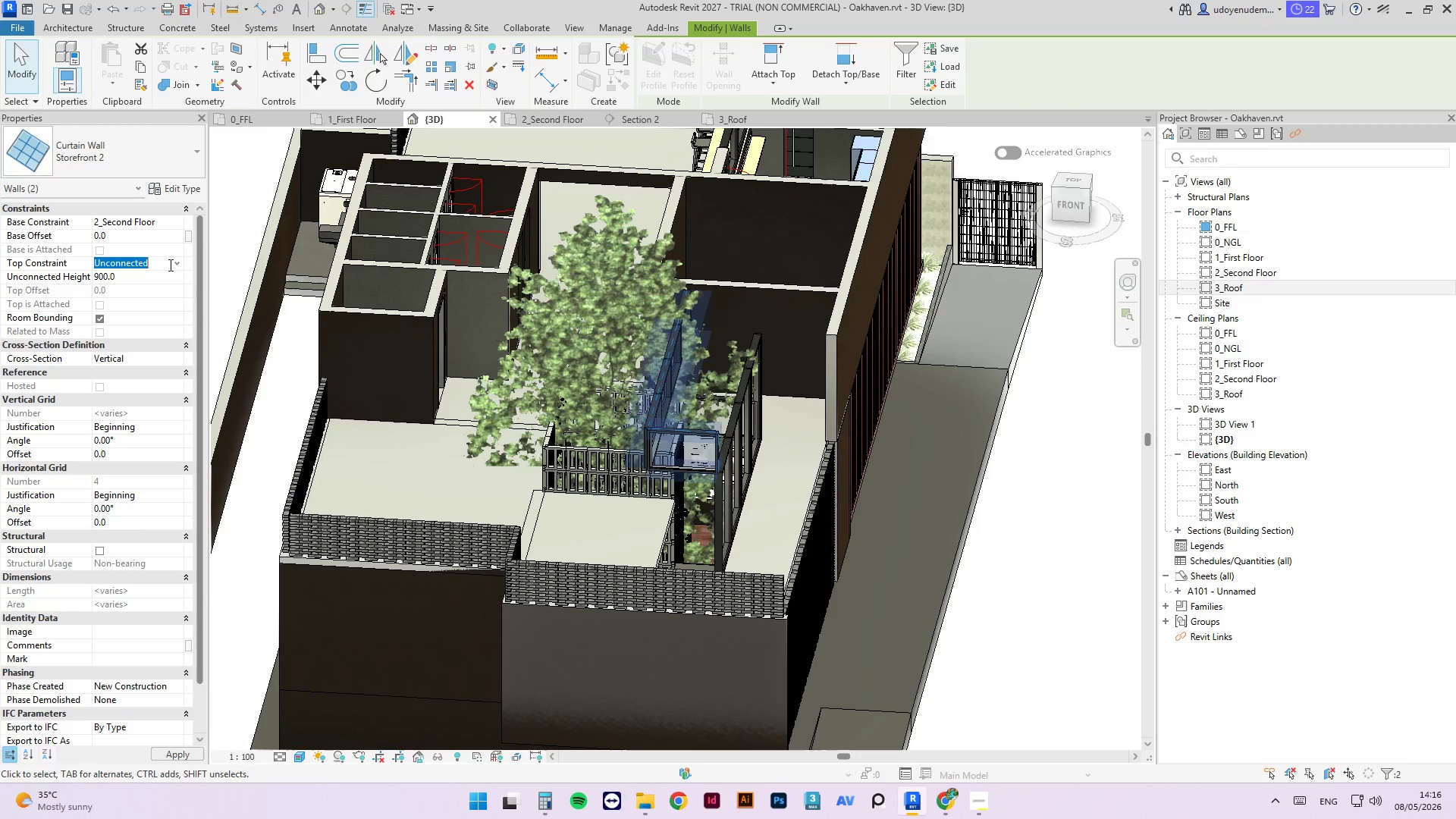 
double_click([174, 265])
 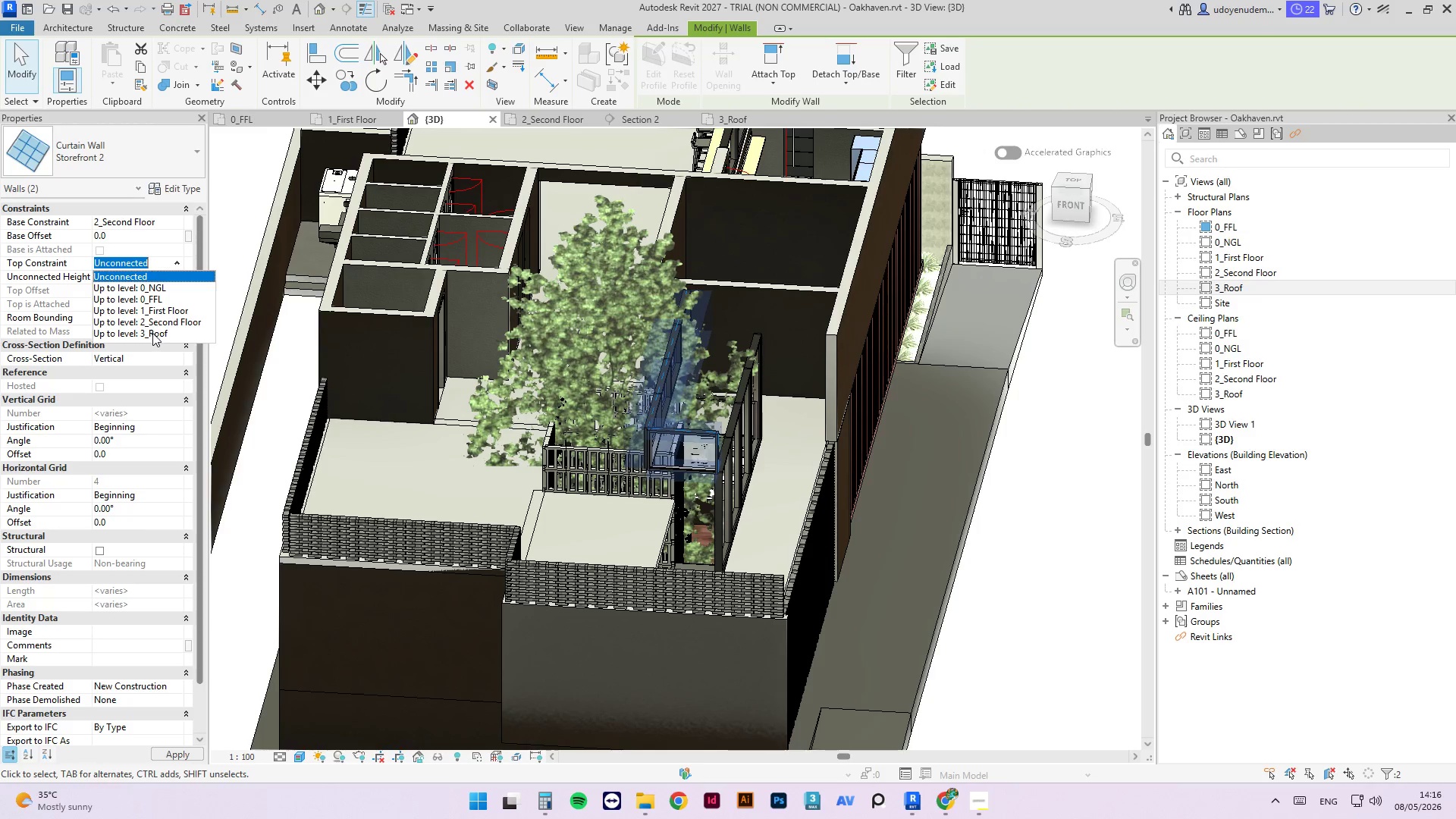 
left_click([153, 333])
 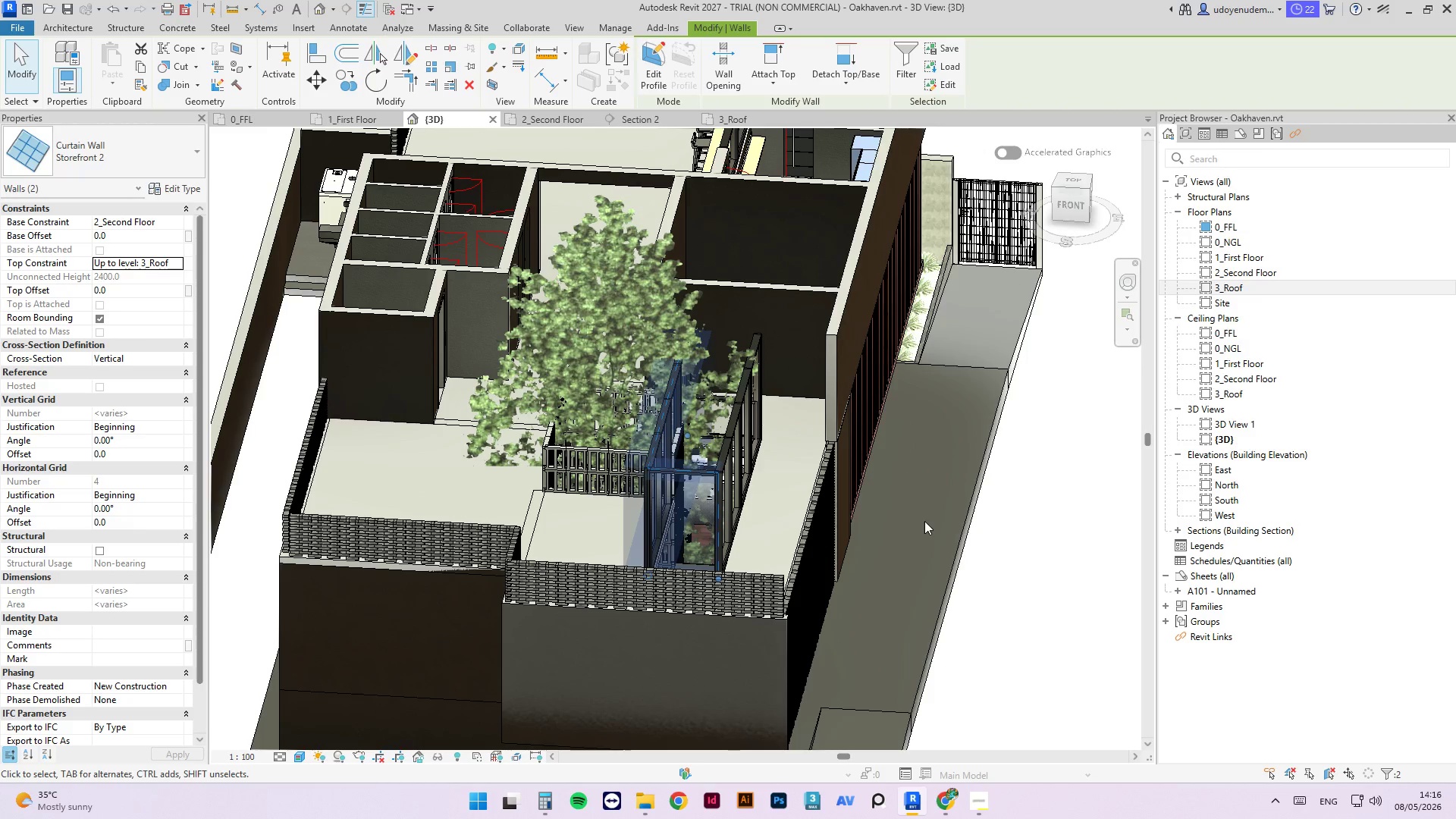 
left_click([1031, 498])
 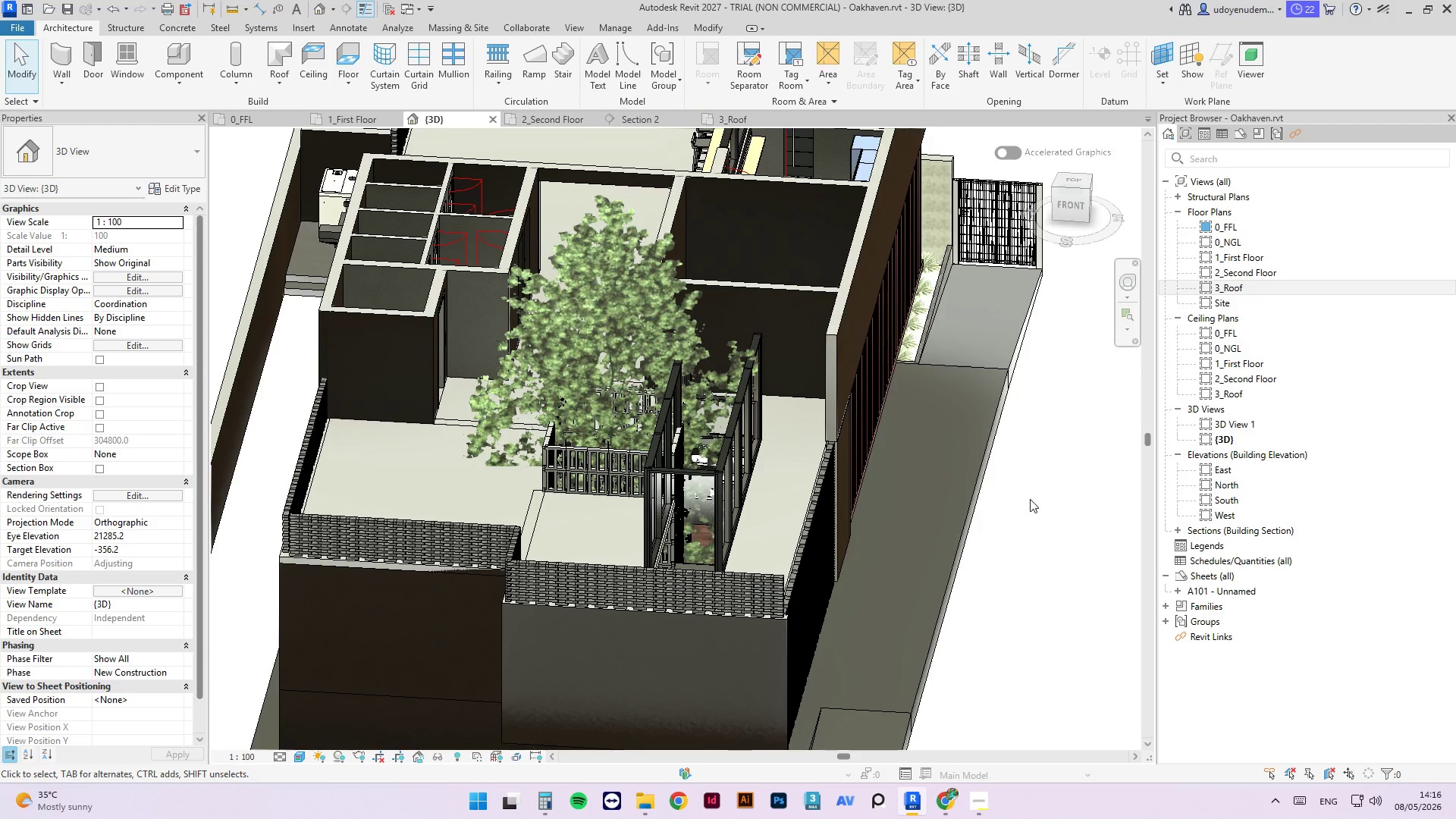 
hold_key(key=ShiftLeft, duration=5.22)
 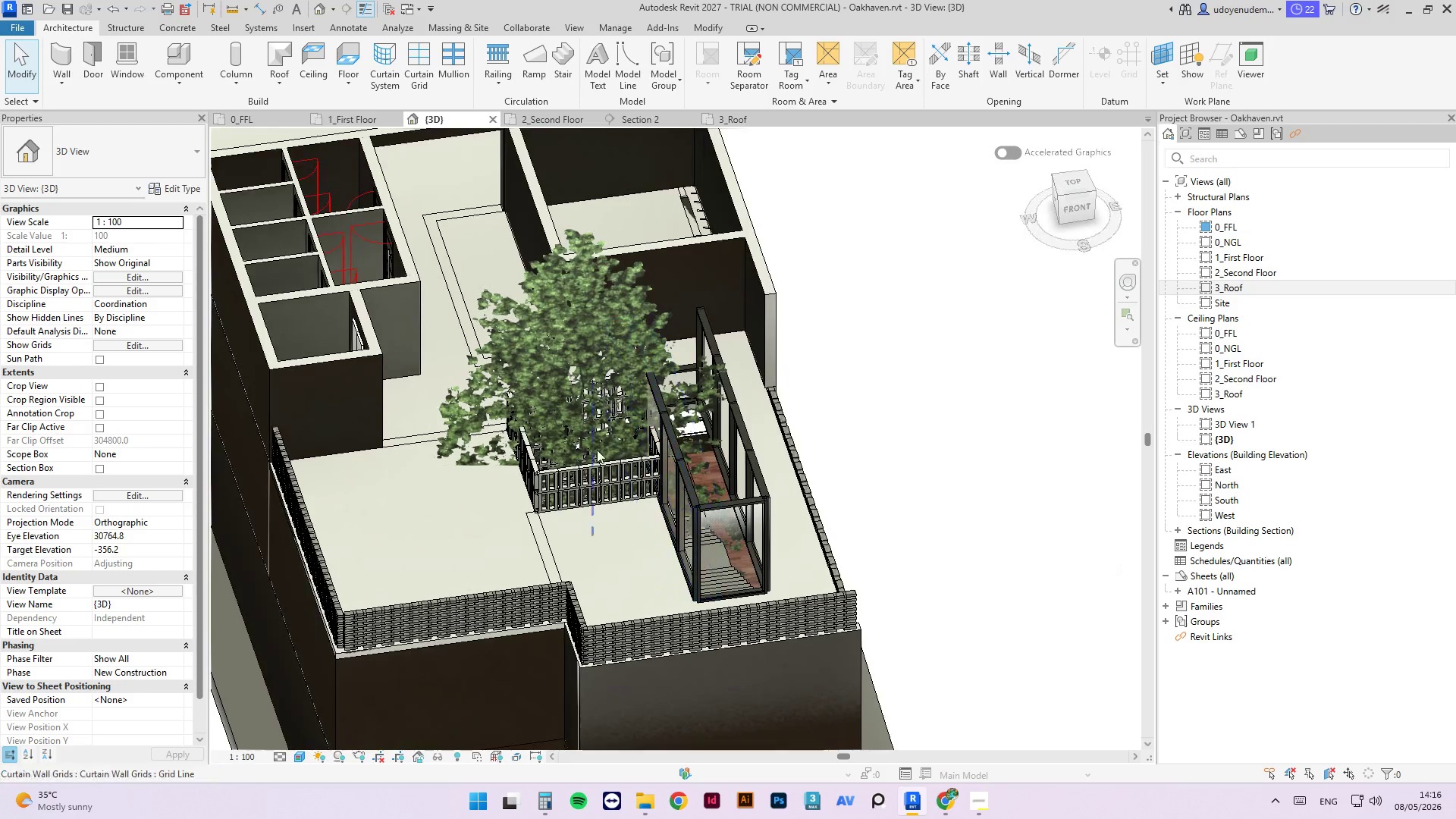 
scroll: coordinate [672, 446], scroll_direction: up, amount: 7.0
 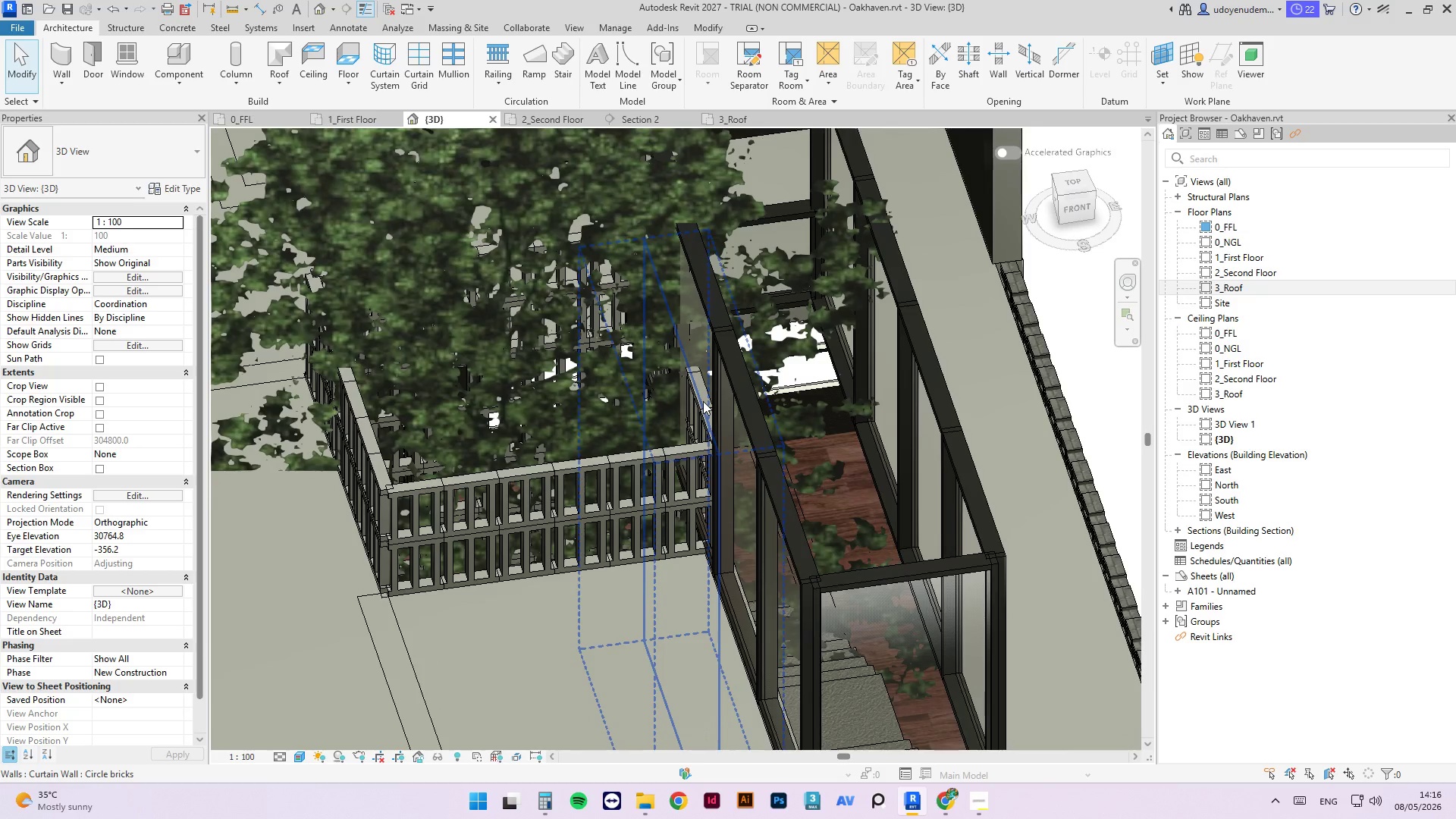 
left_click([703, 401])
 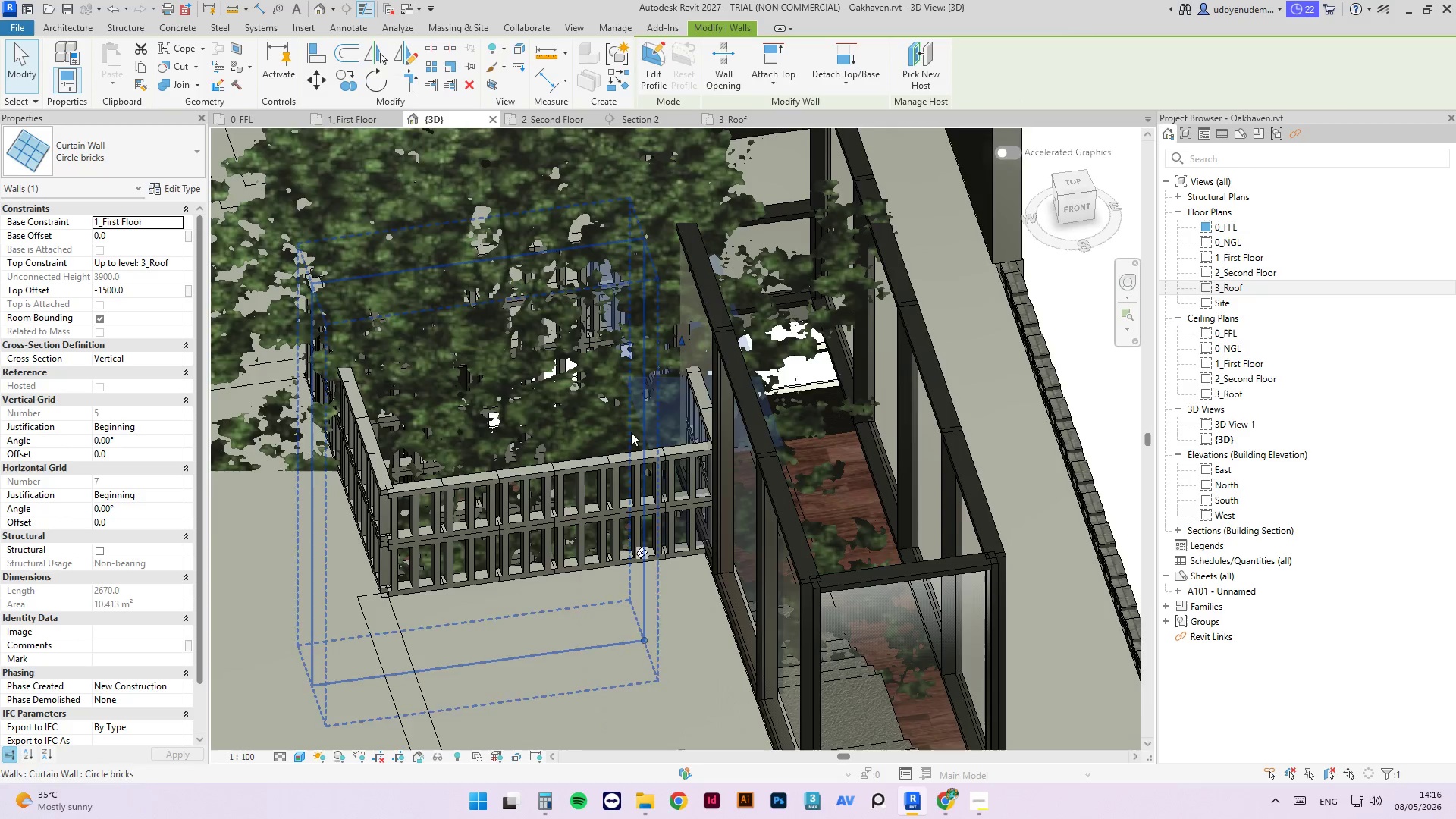 
hold_key(key=ShiftLeft, duration=13.38)
 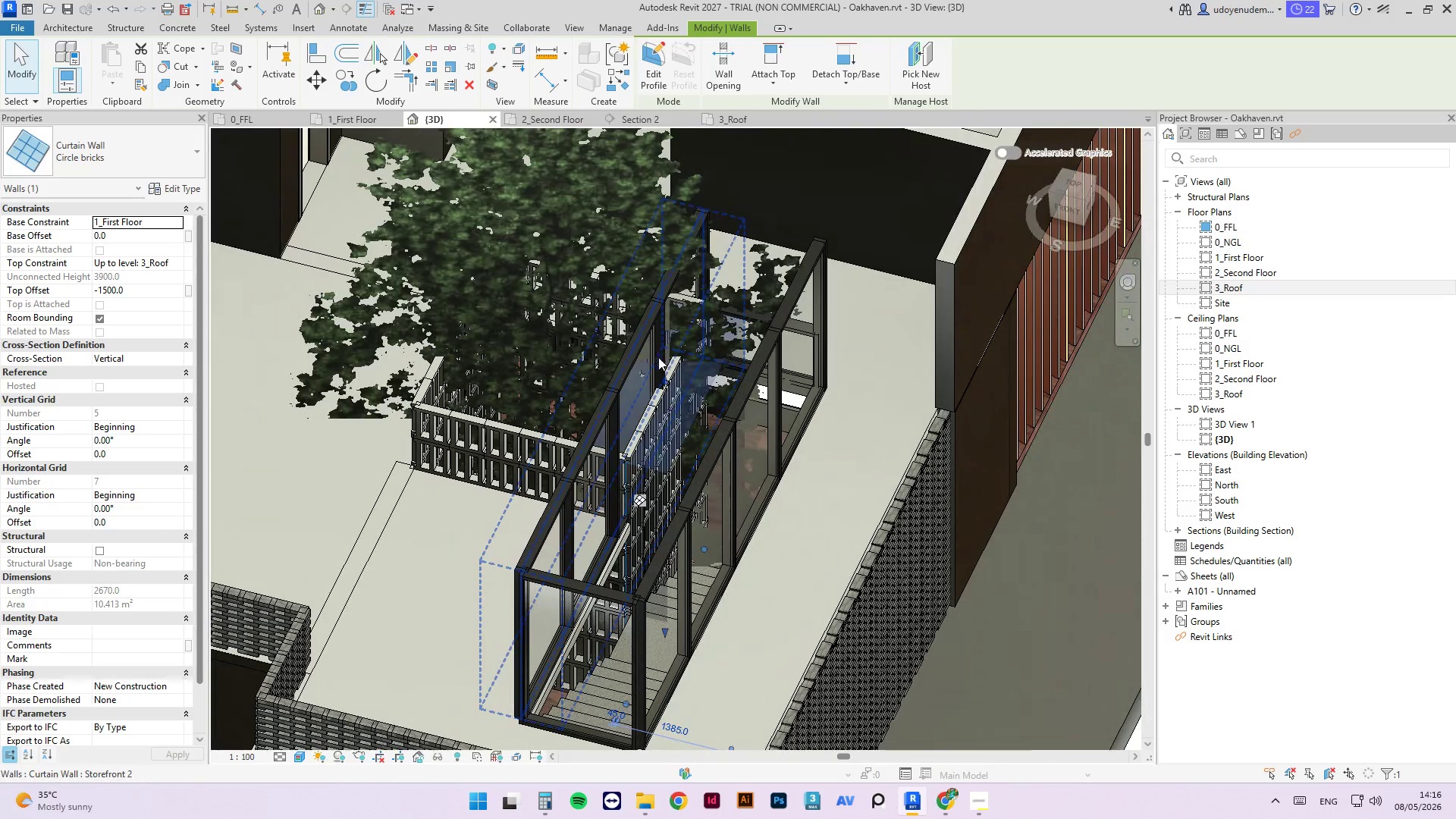 
scroll: coordinate [634, 426], scroll_direction: down, amount: 3.0
 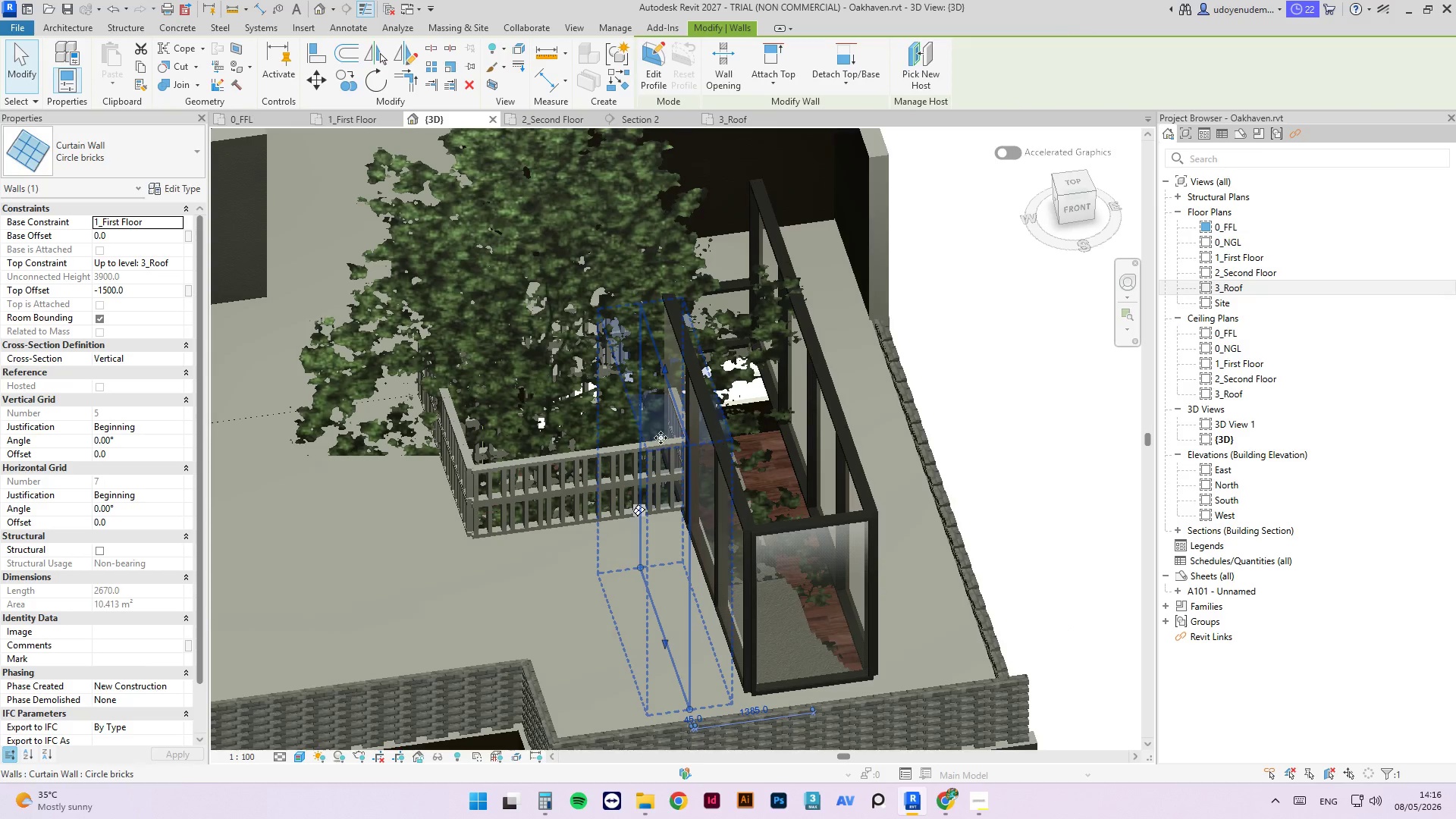 
key(Tab)
 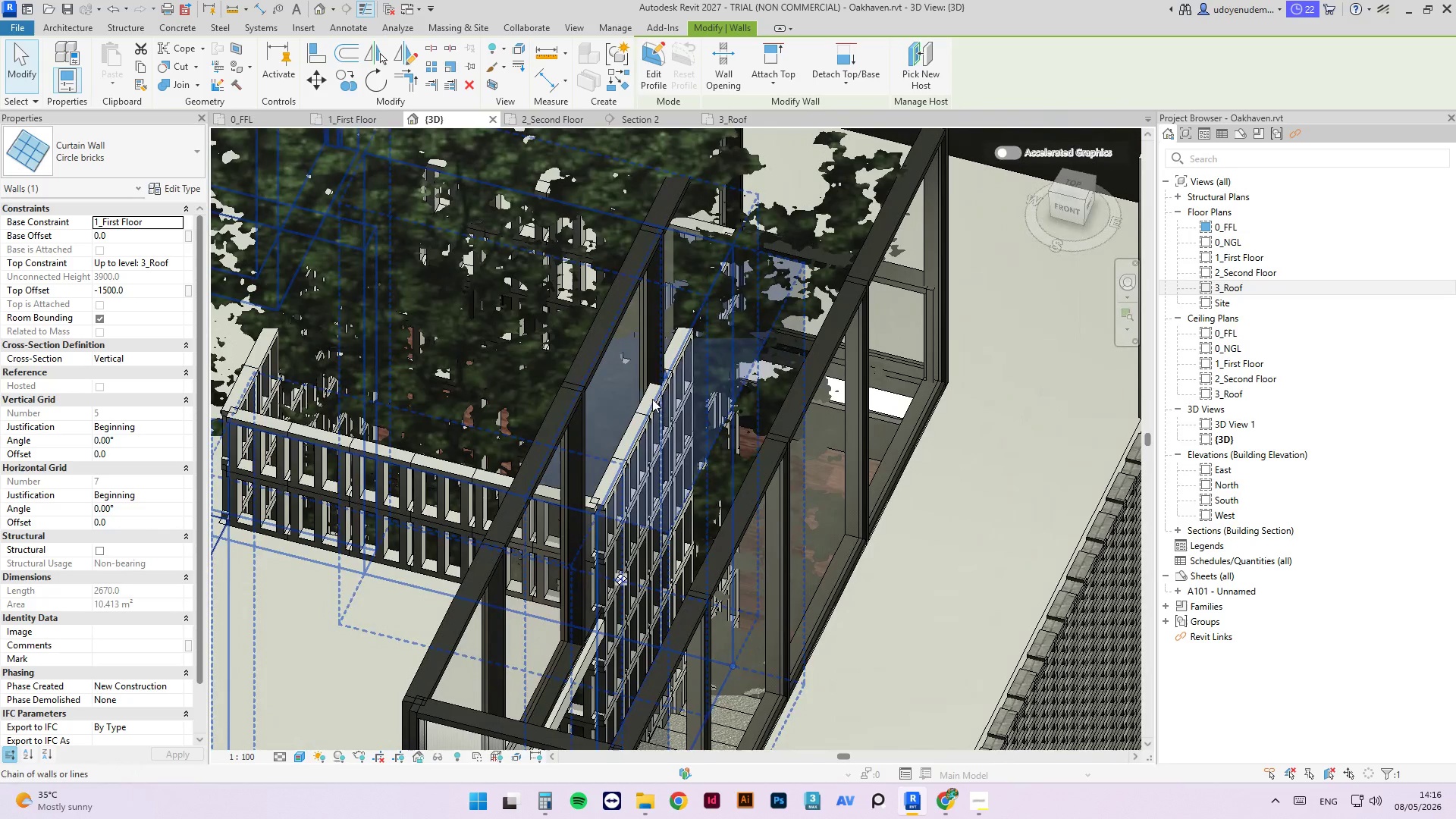 
scroll: coordinate [666, 398], scroll_direction: up, amount: 4.0
 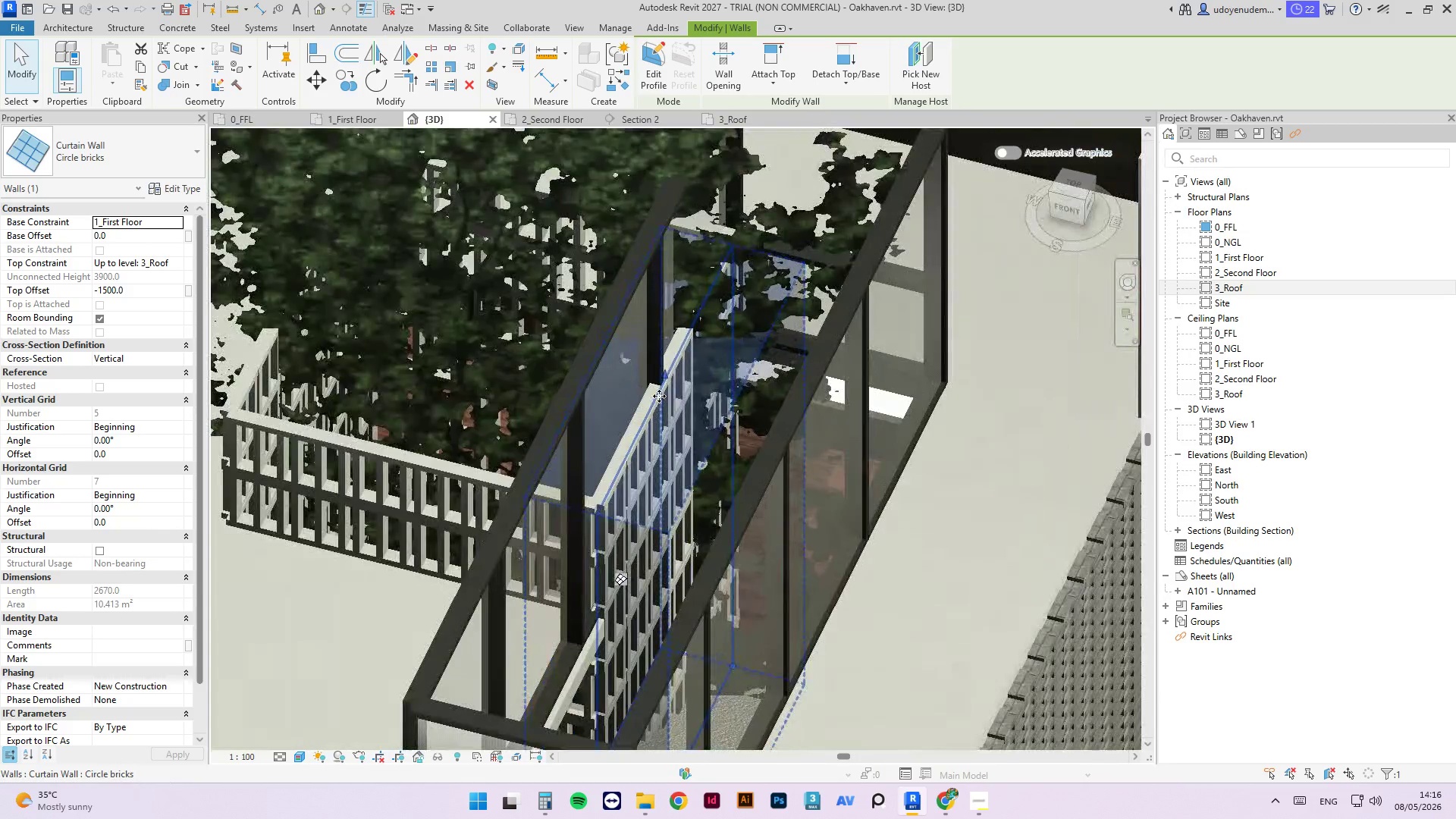 
key(Tab)
 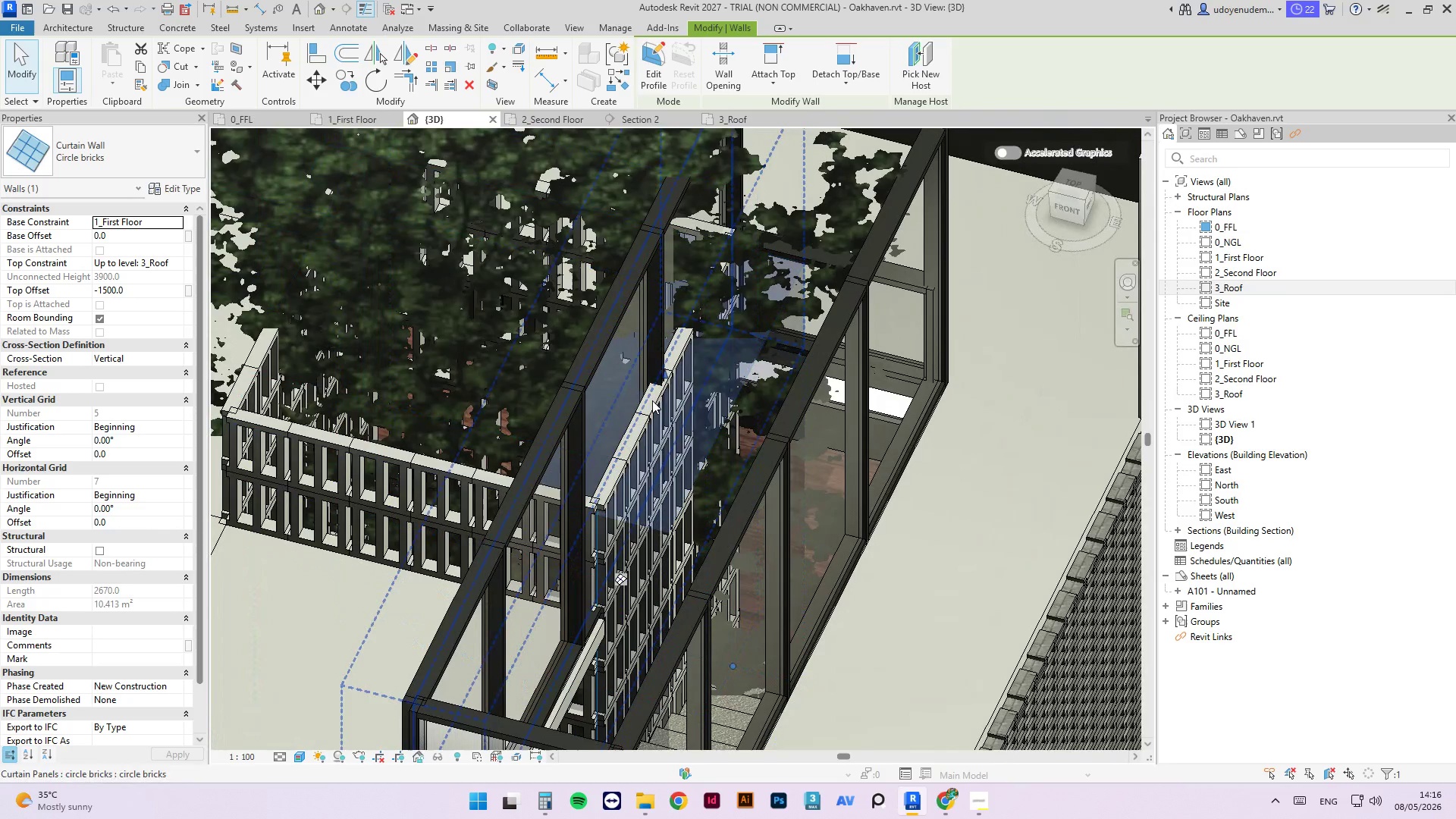 
key(Tab)
 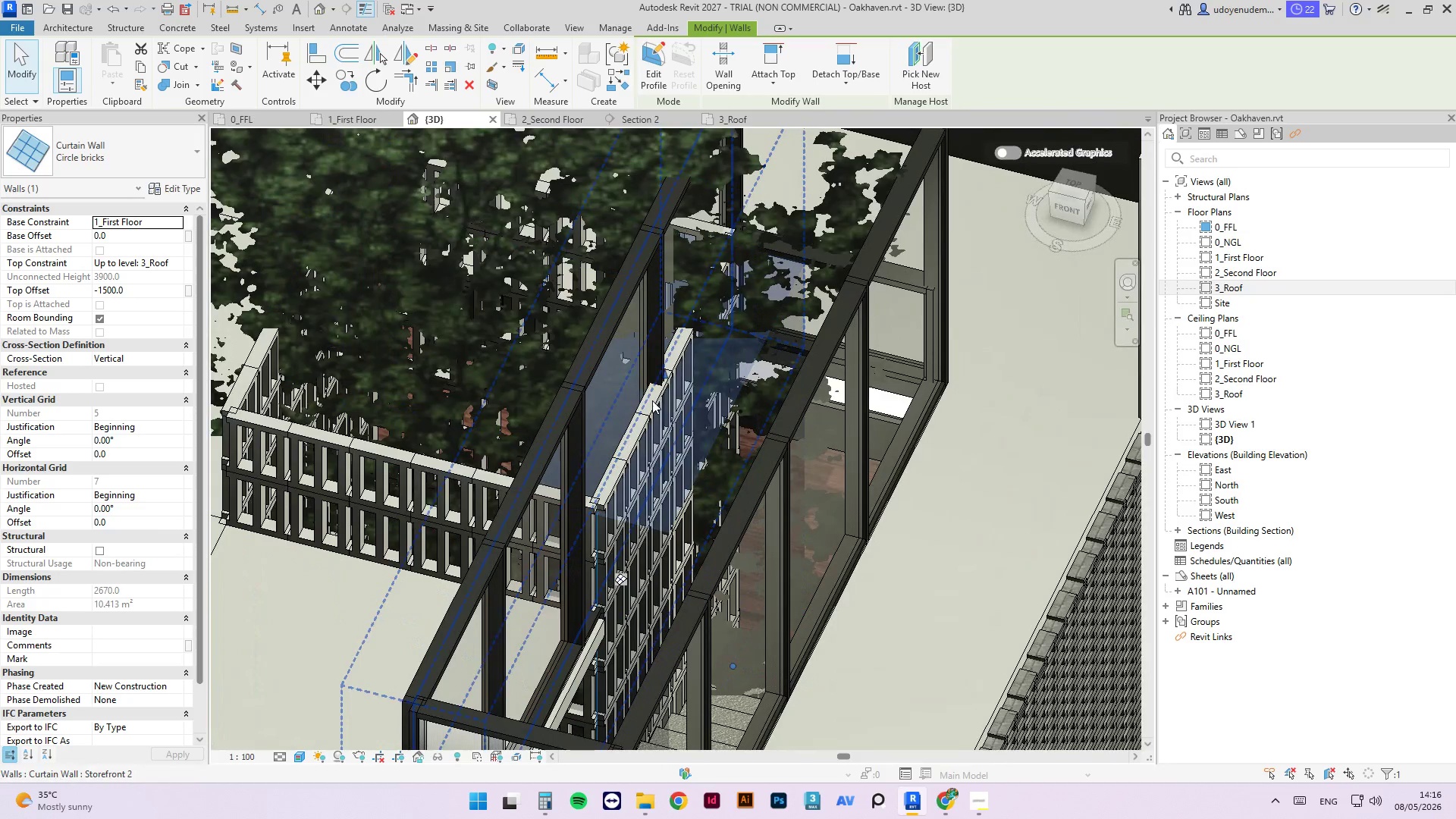 
key(Tab)
 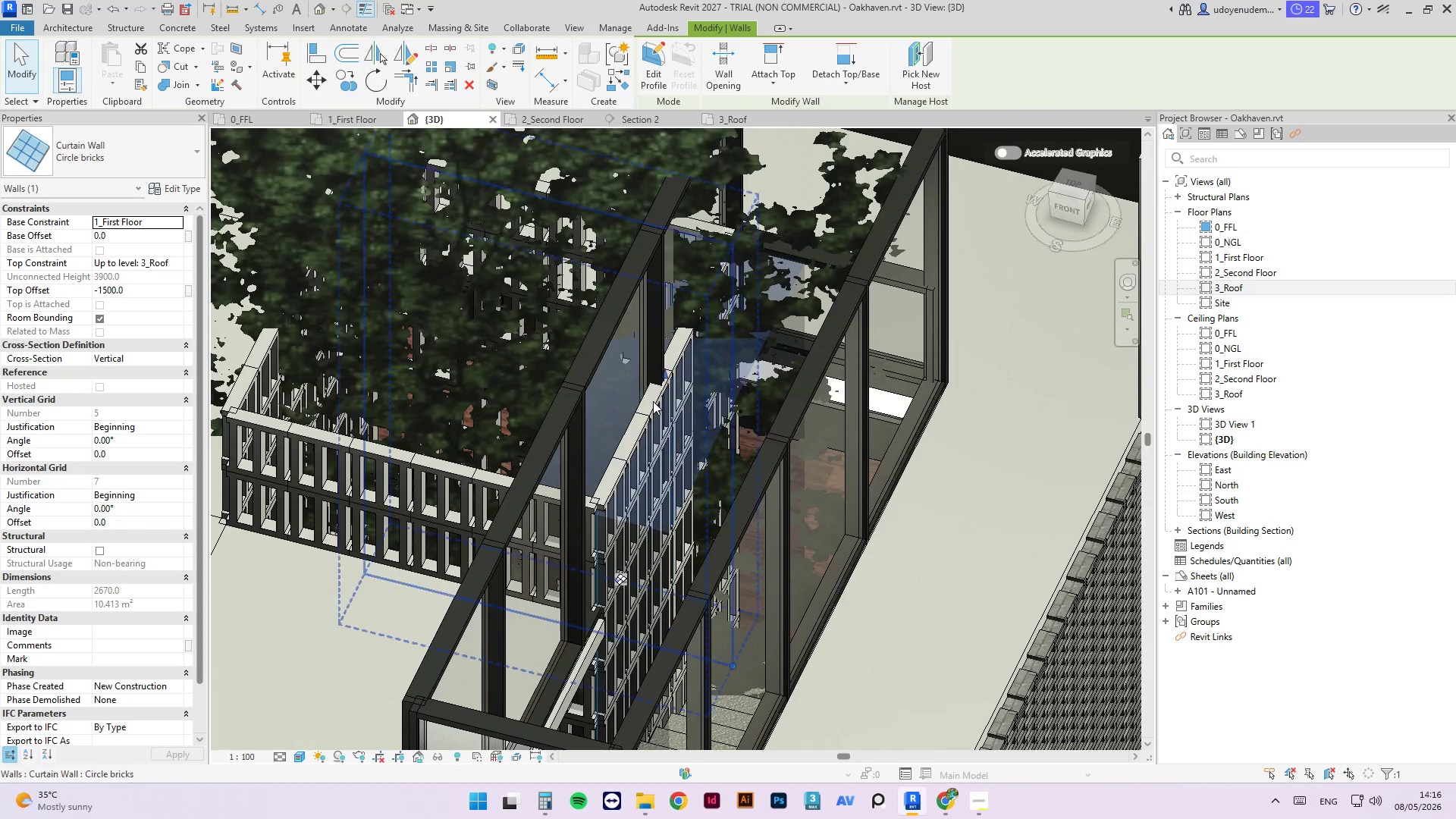 
key(Tab)
 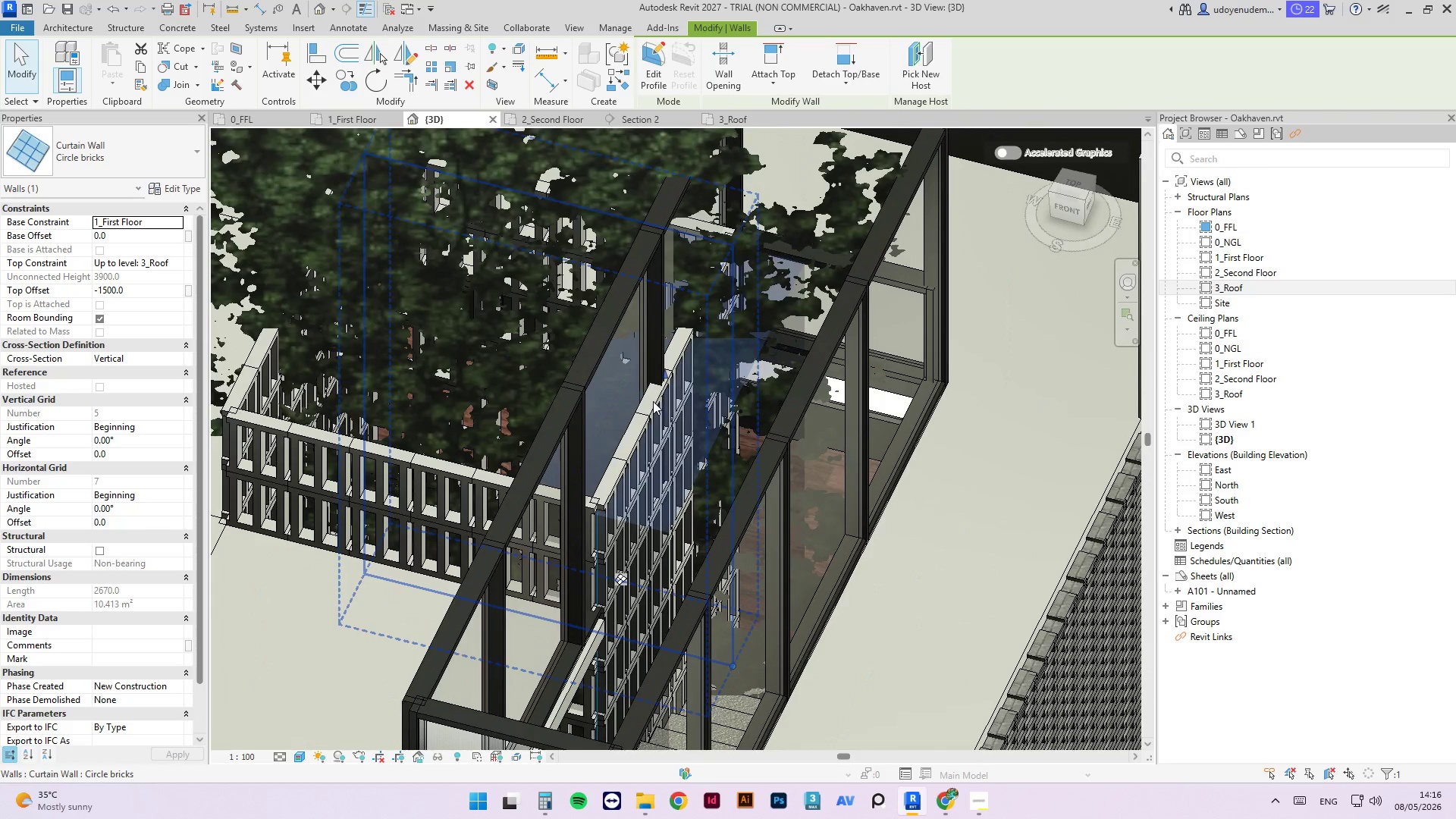 
key(Tab)
 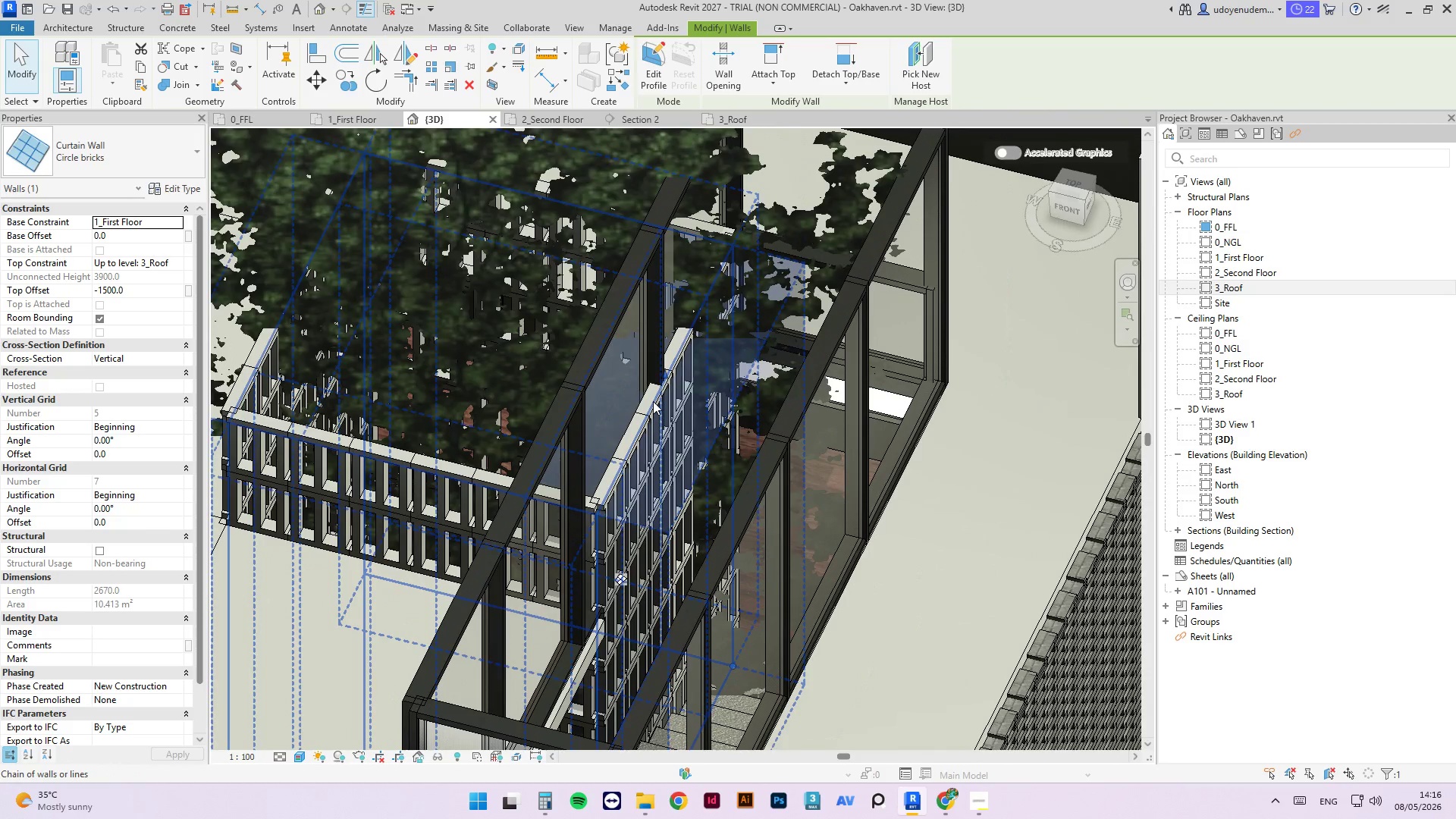 
key(Tab)
 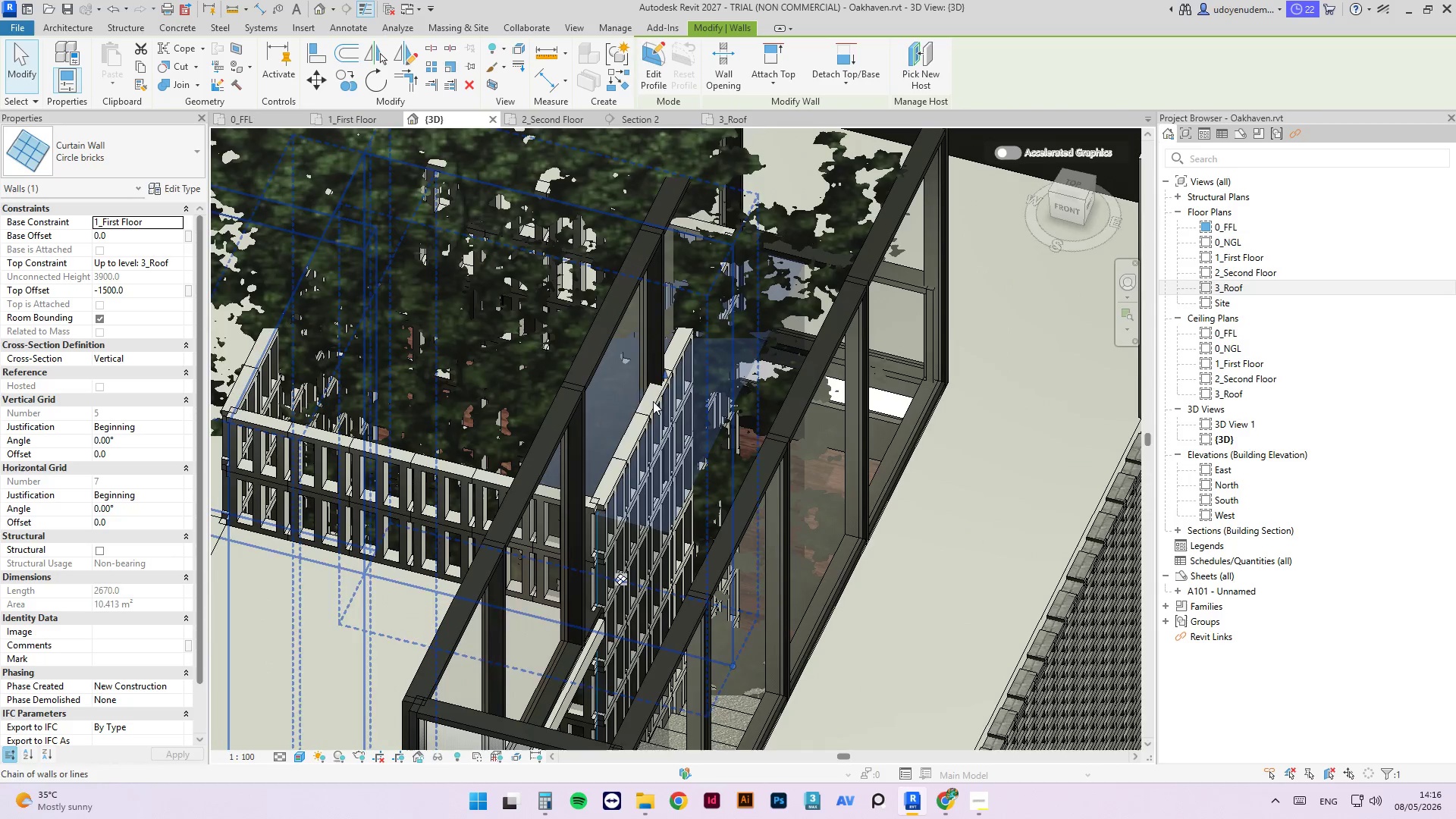 
key(Tab)
 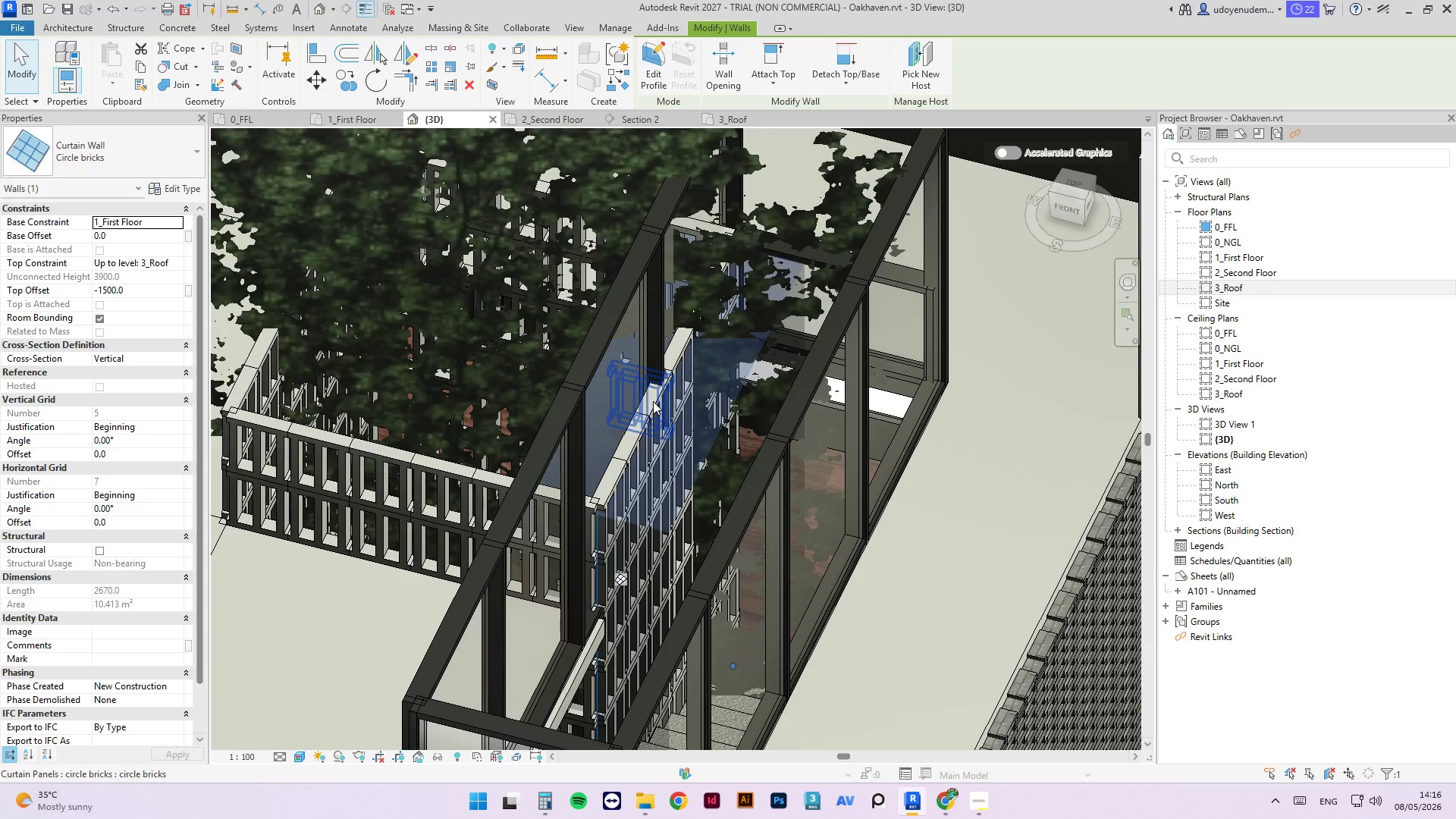 
key(Tab)
 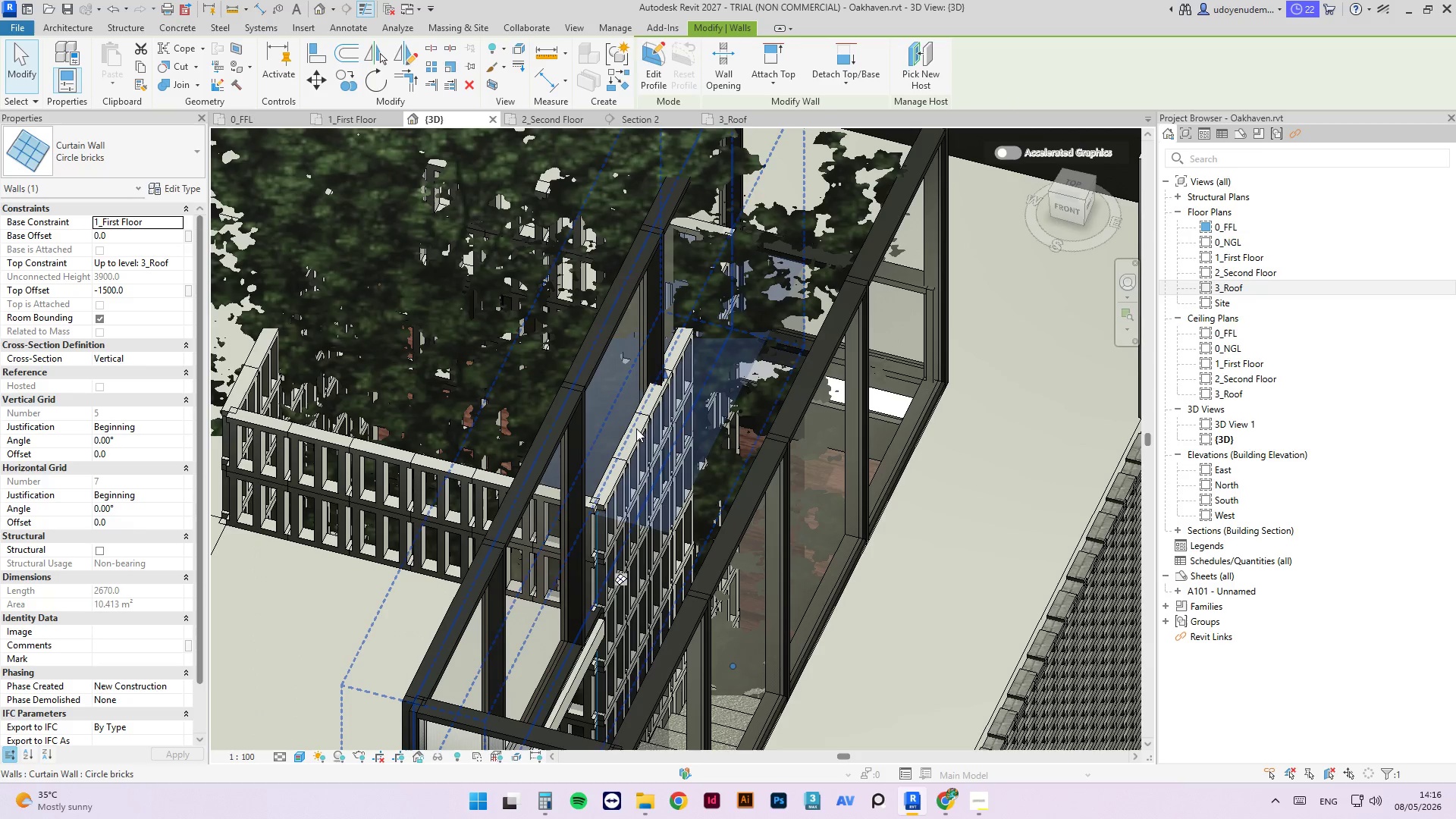 
left_click([635, 428])
 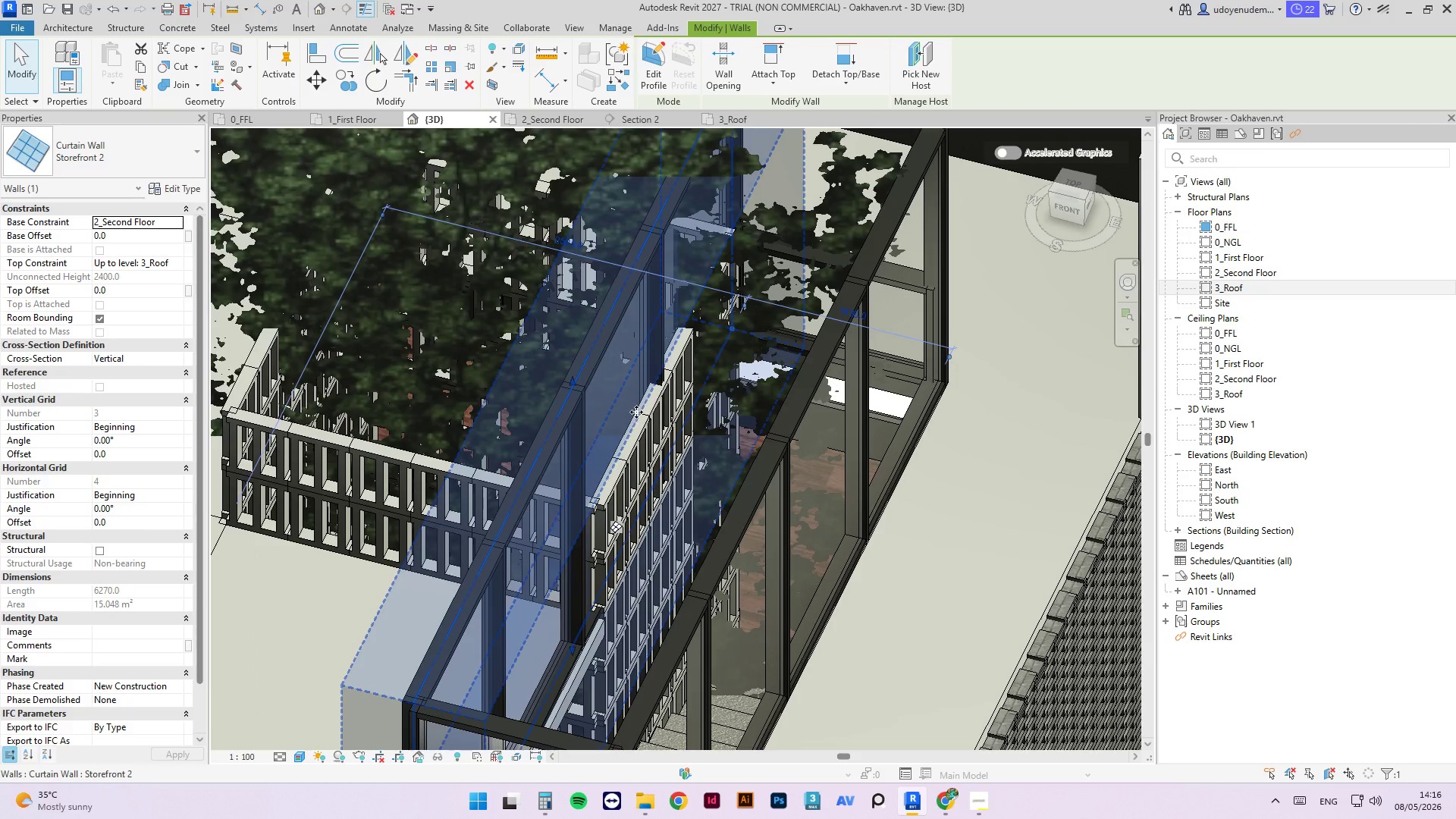 
hold_key(key=ShiftLeft, duration=1.34)
 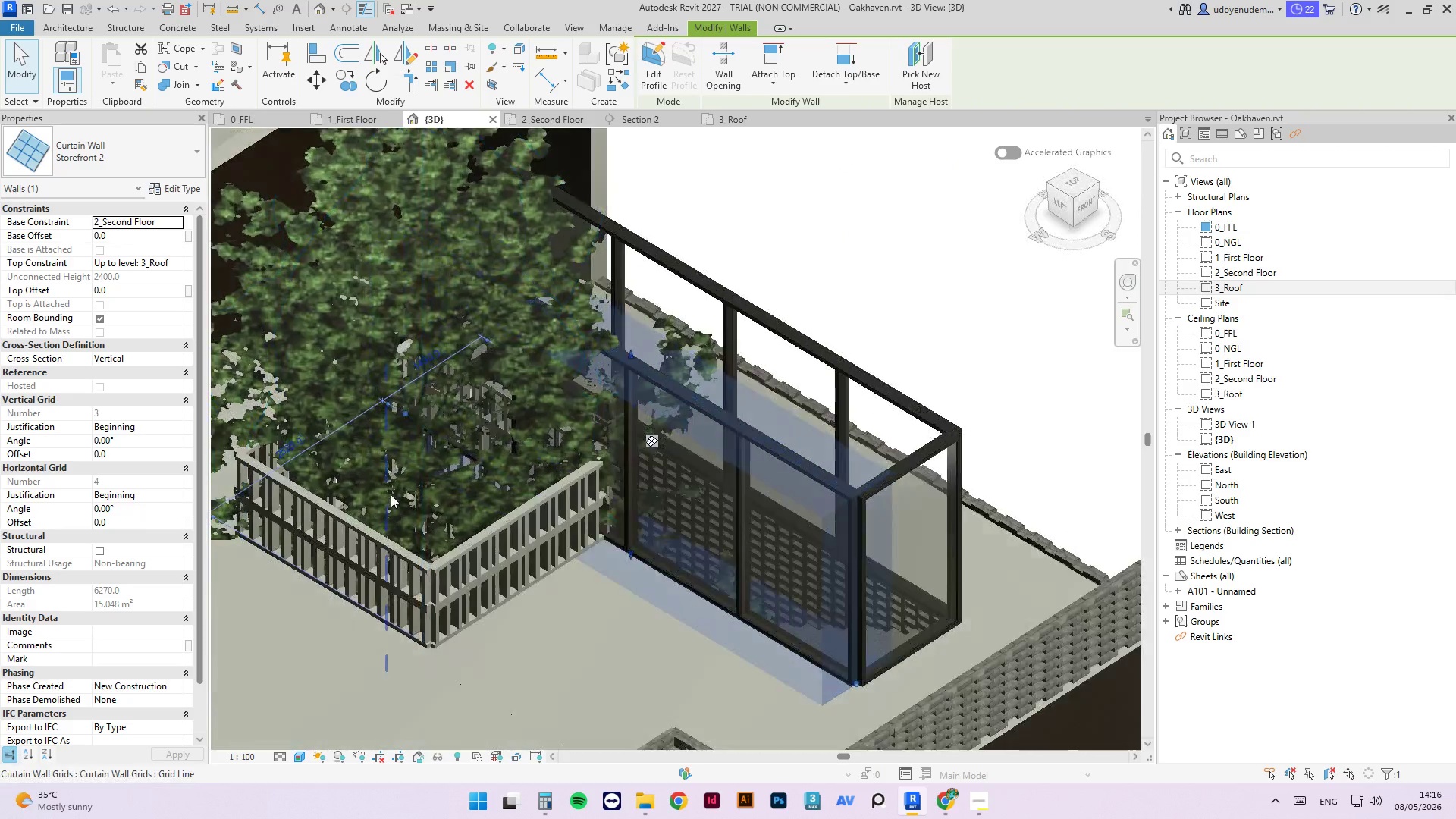 
scroll: coordinate [635, 384], scroll_direction: down, amount: 4.0
 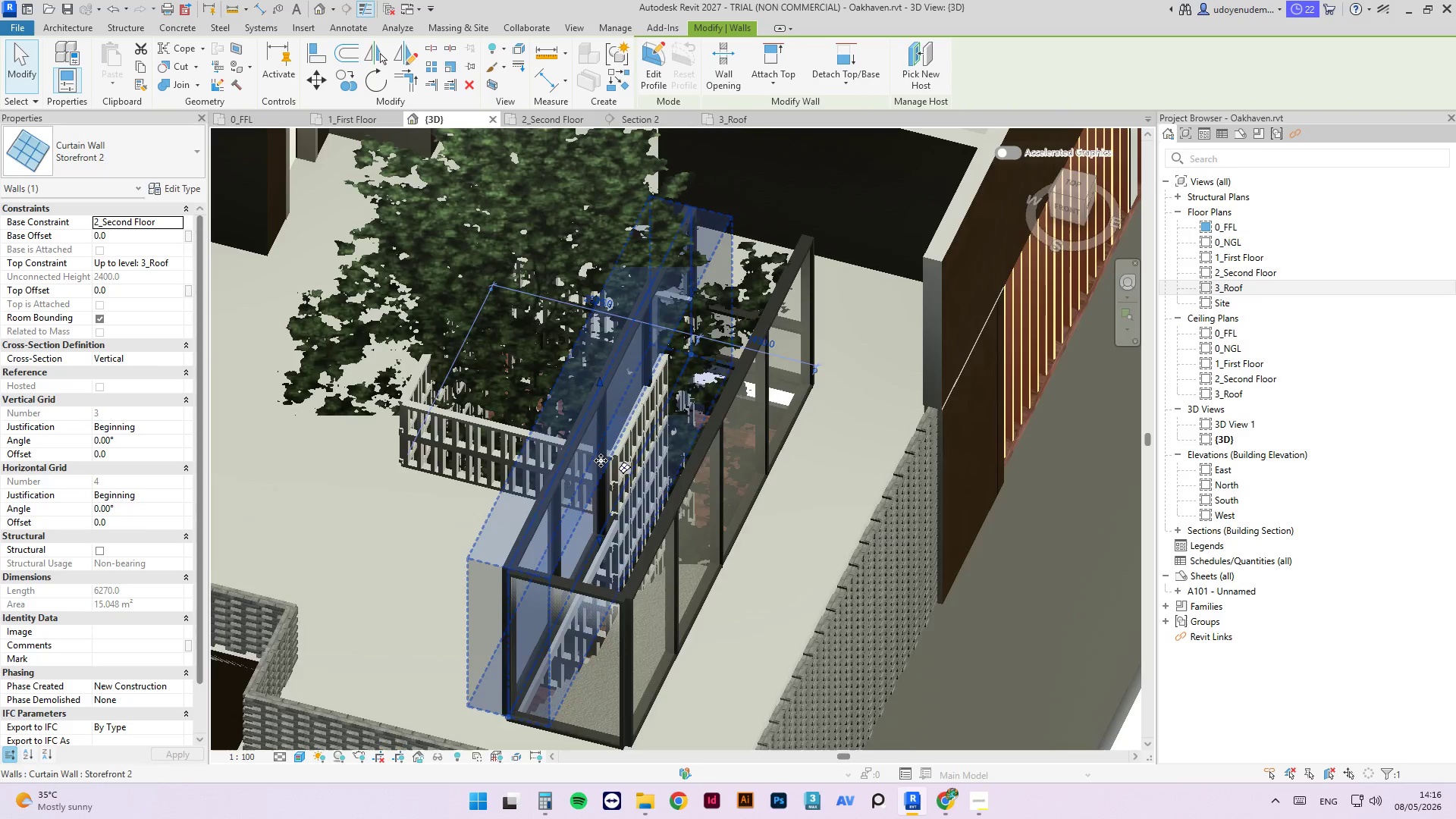 
key(Tab)
 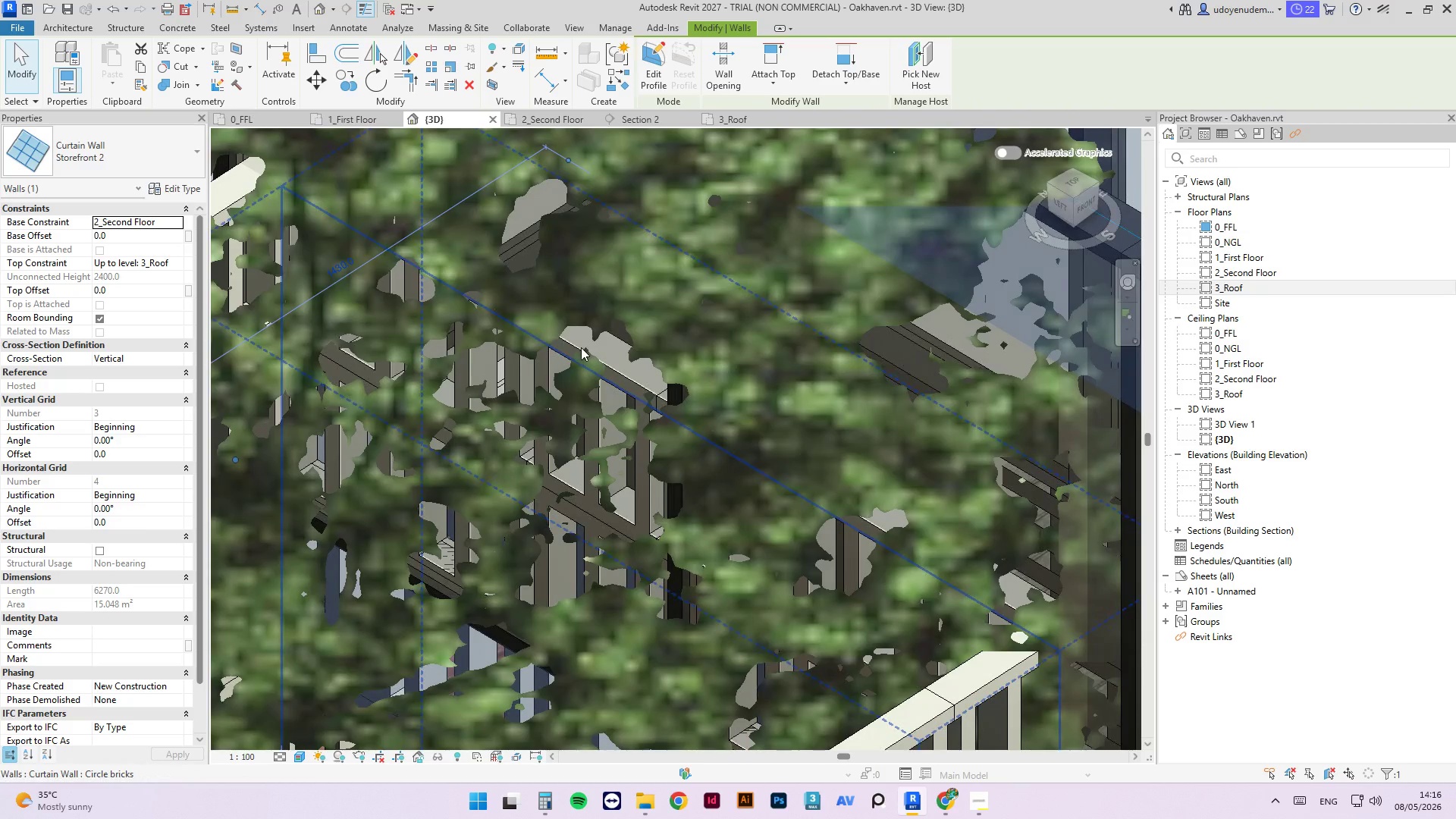 
scroll: coordinate [532, 351], scroll_direction: up, amount: 11.0
 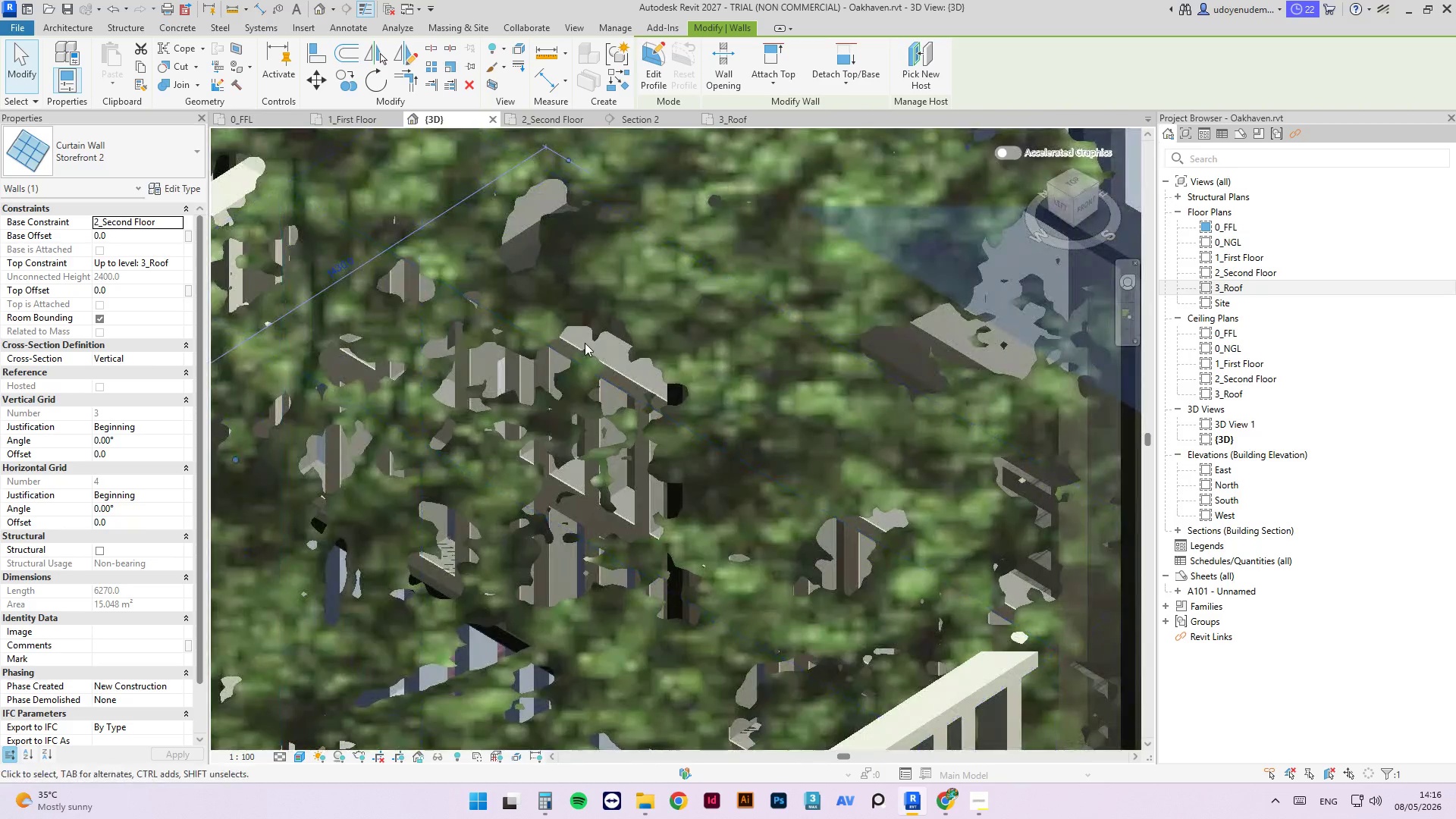 
left_click([581, 347])
 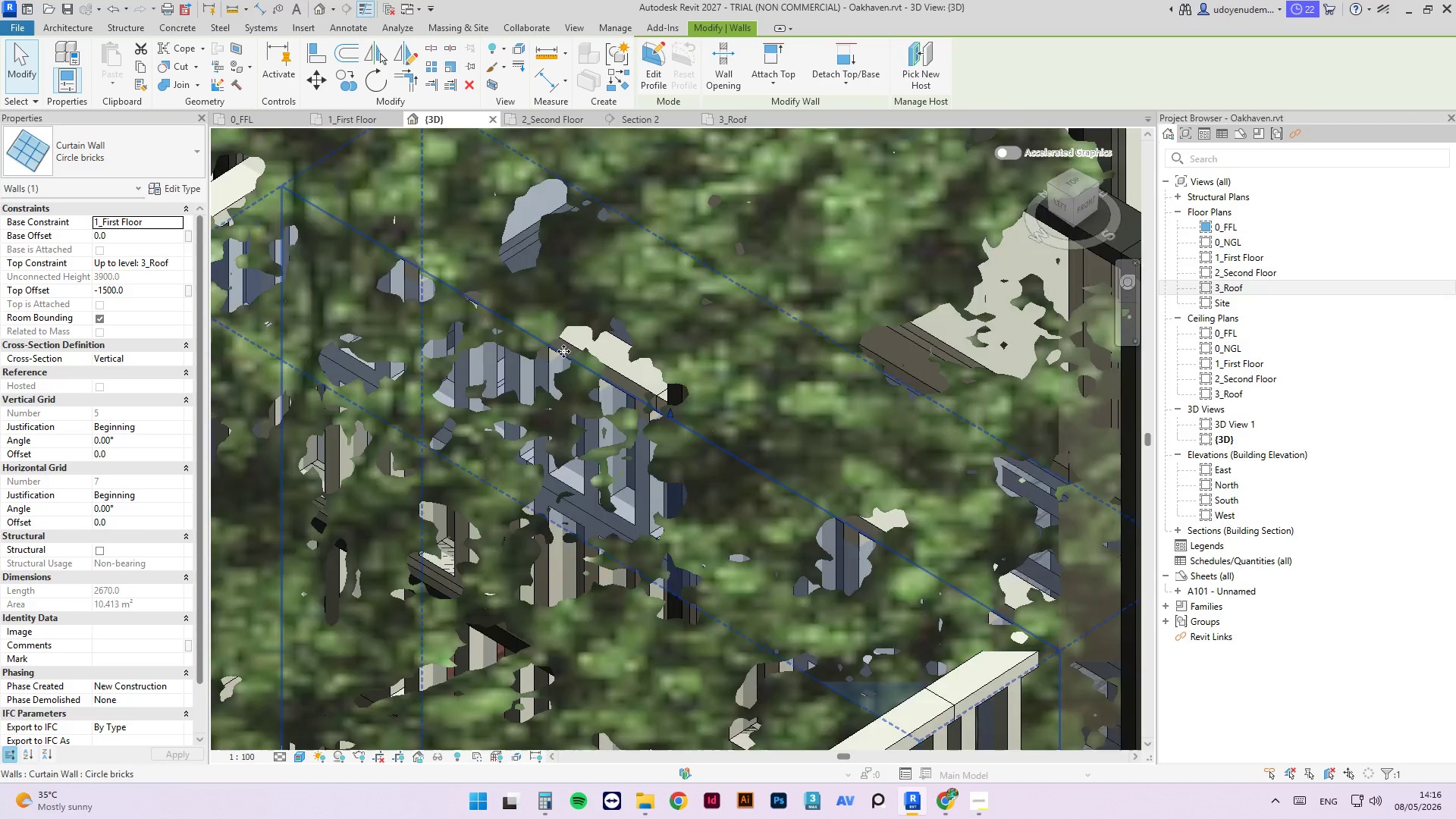 
hold_key(key=ShiftLeft, duration=1.5)
 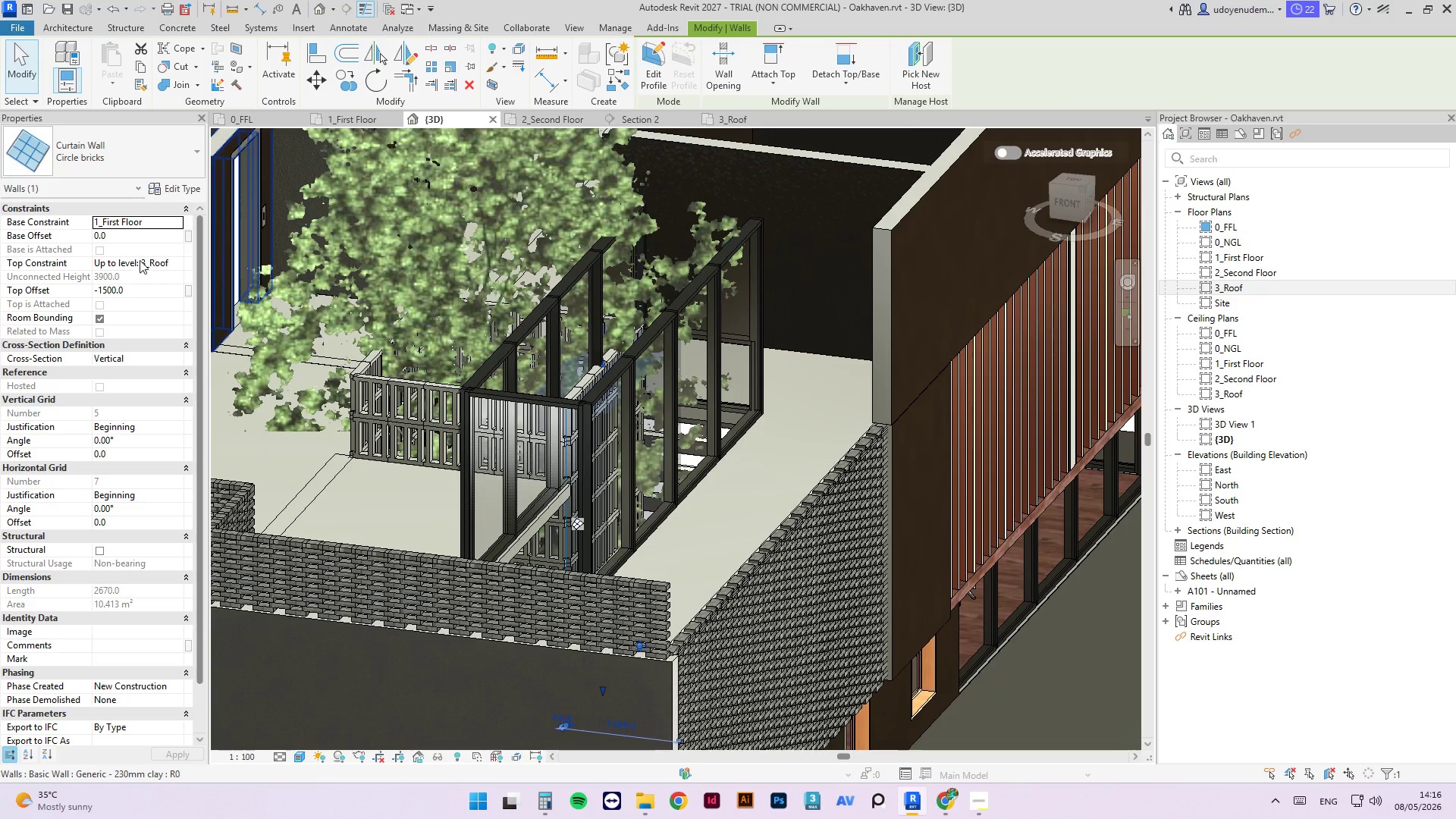 
scroll: coordinate [639, 453], scroll_direction: down, amount: 11.0
 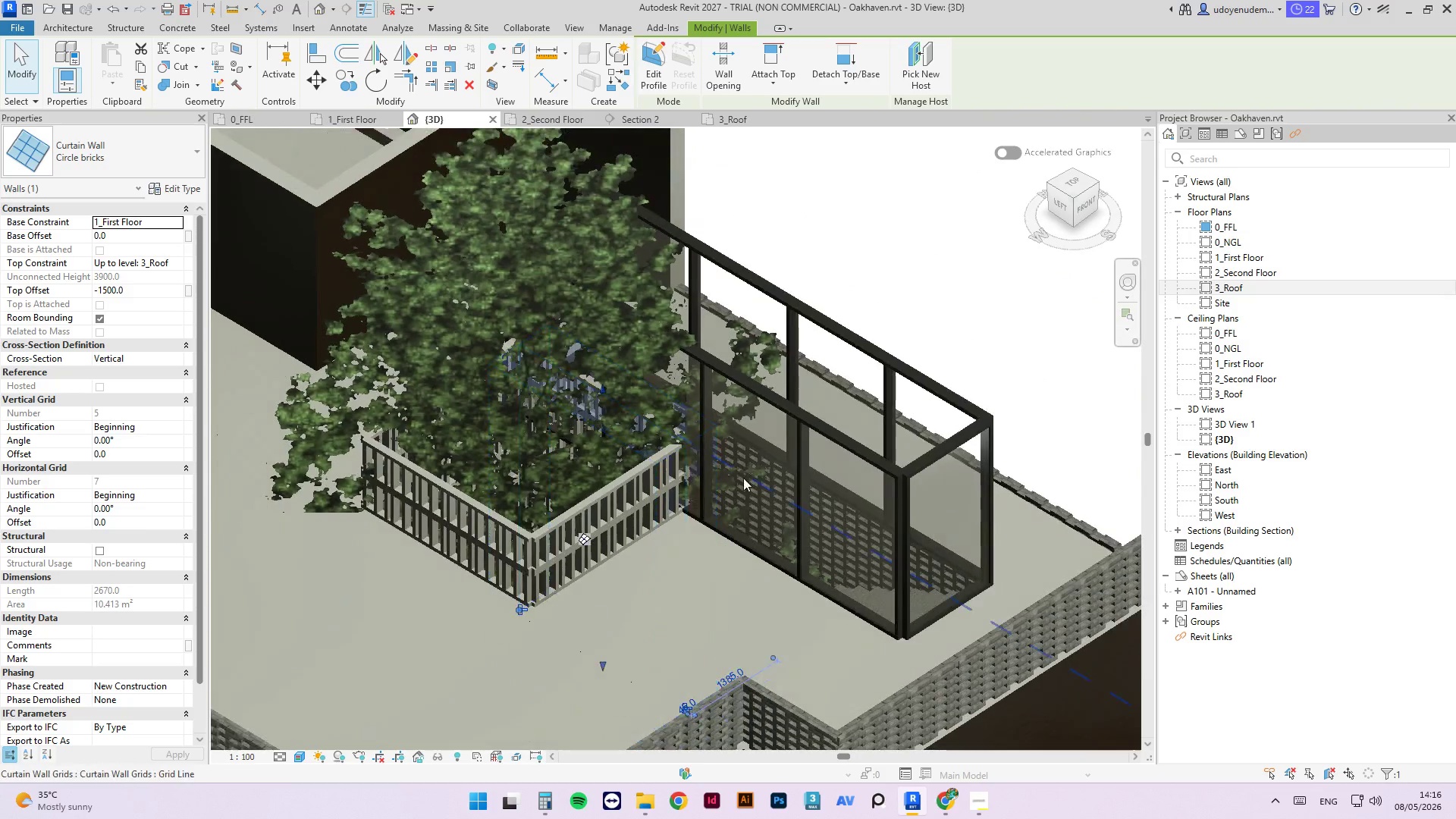 
left_click([177, 265])
 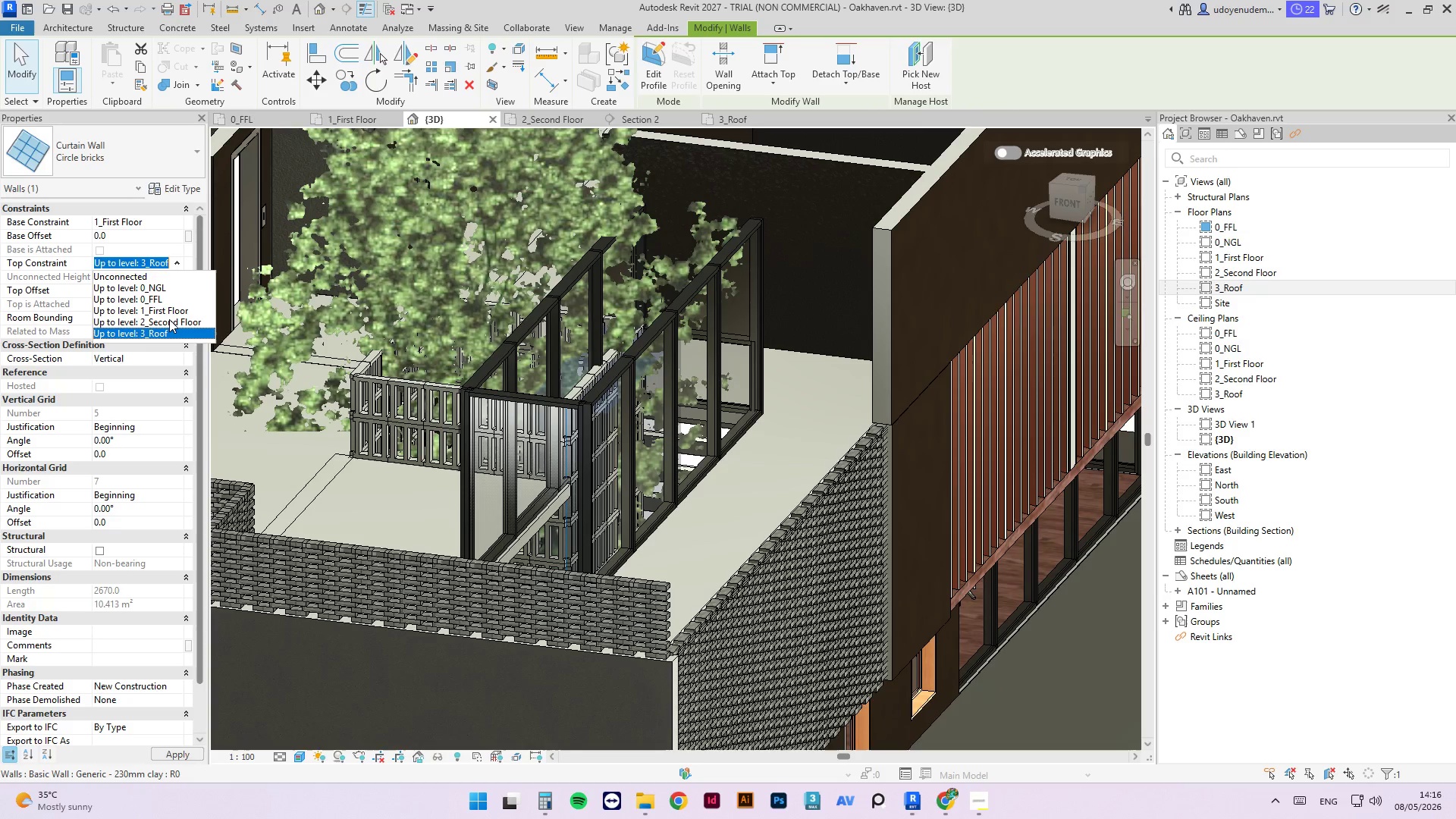 
left_click([169, 319])
 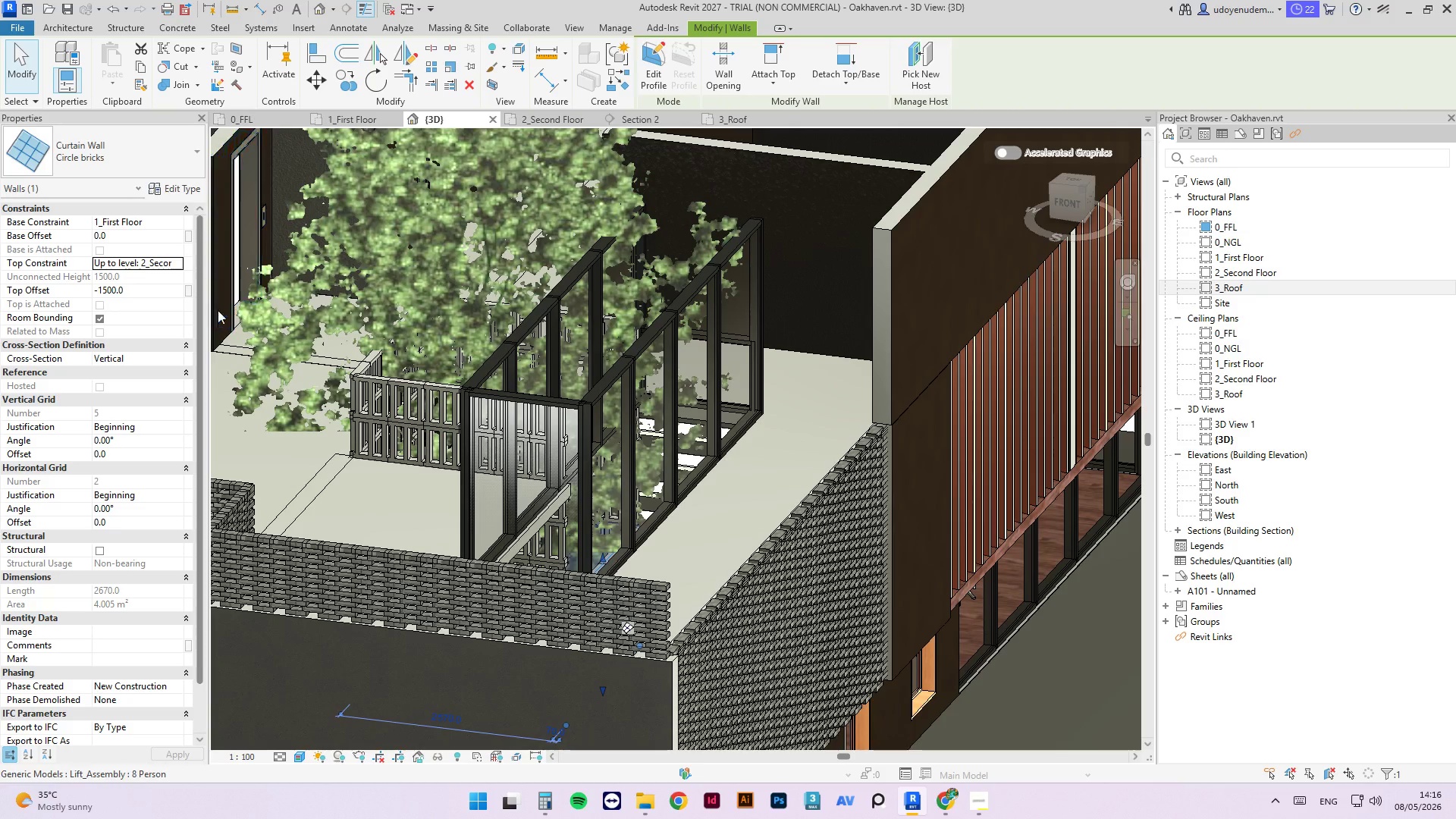 
left_click([156, 287])
 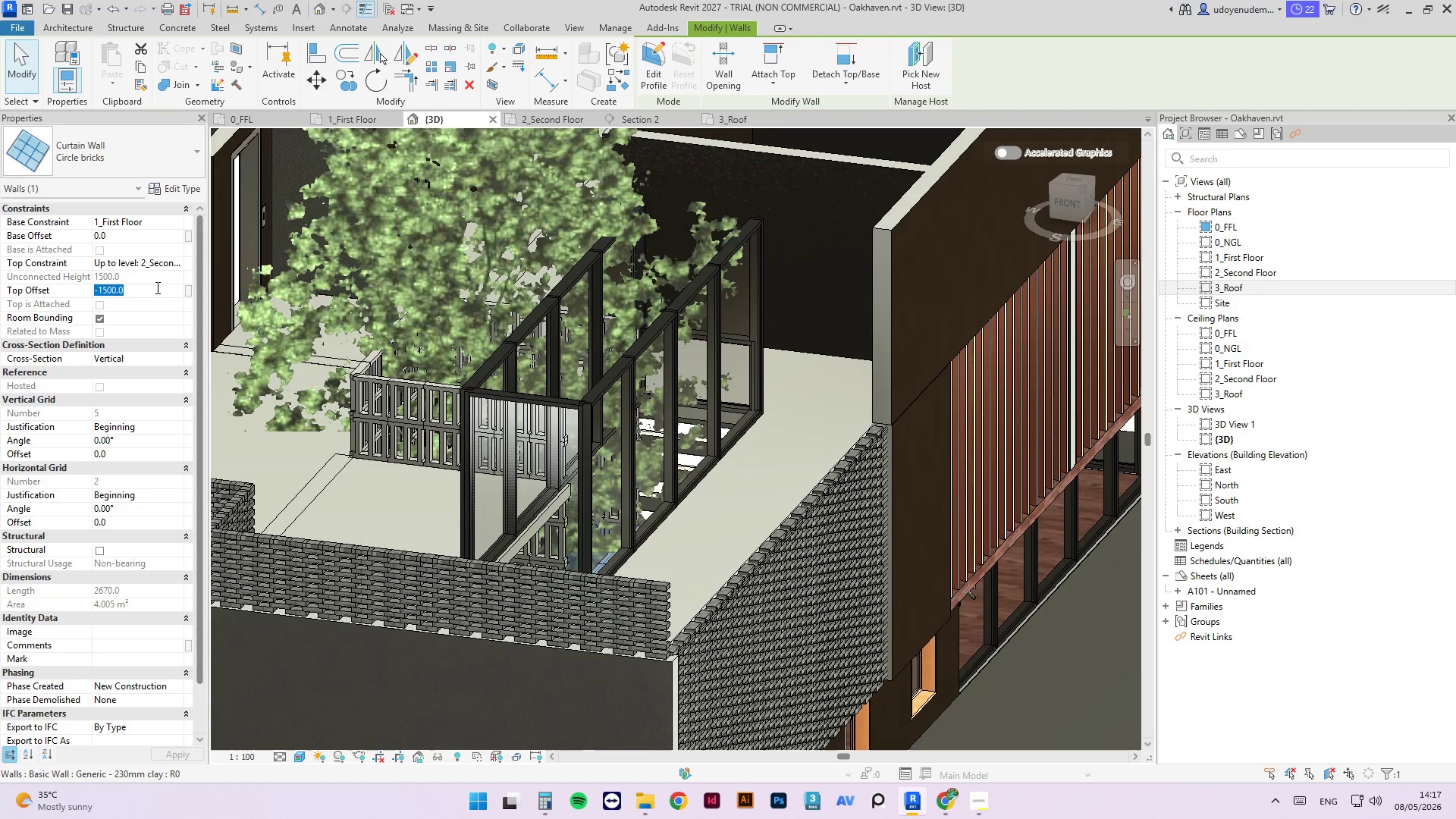 
key(Numpad0)
 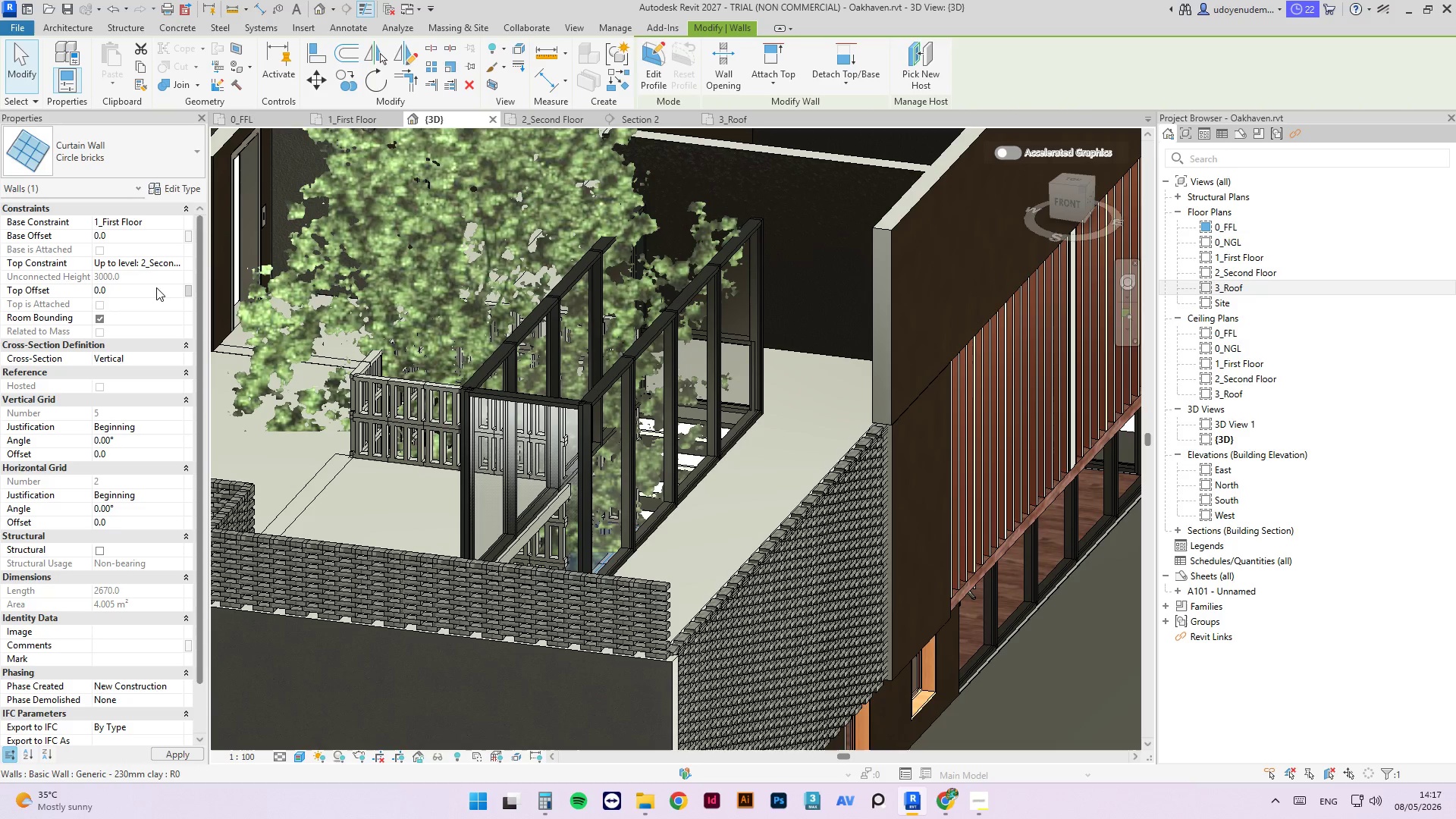 
key(NumpadEnter)
 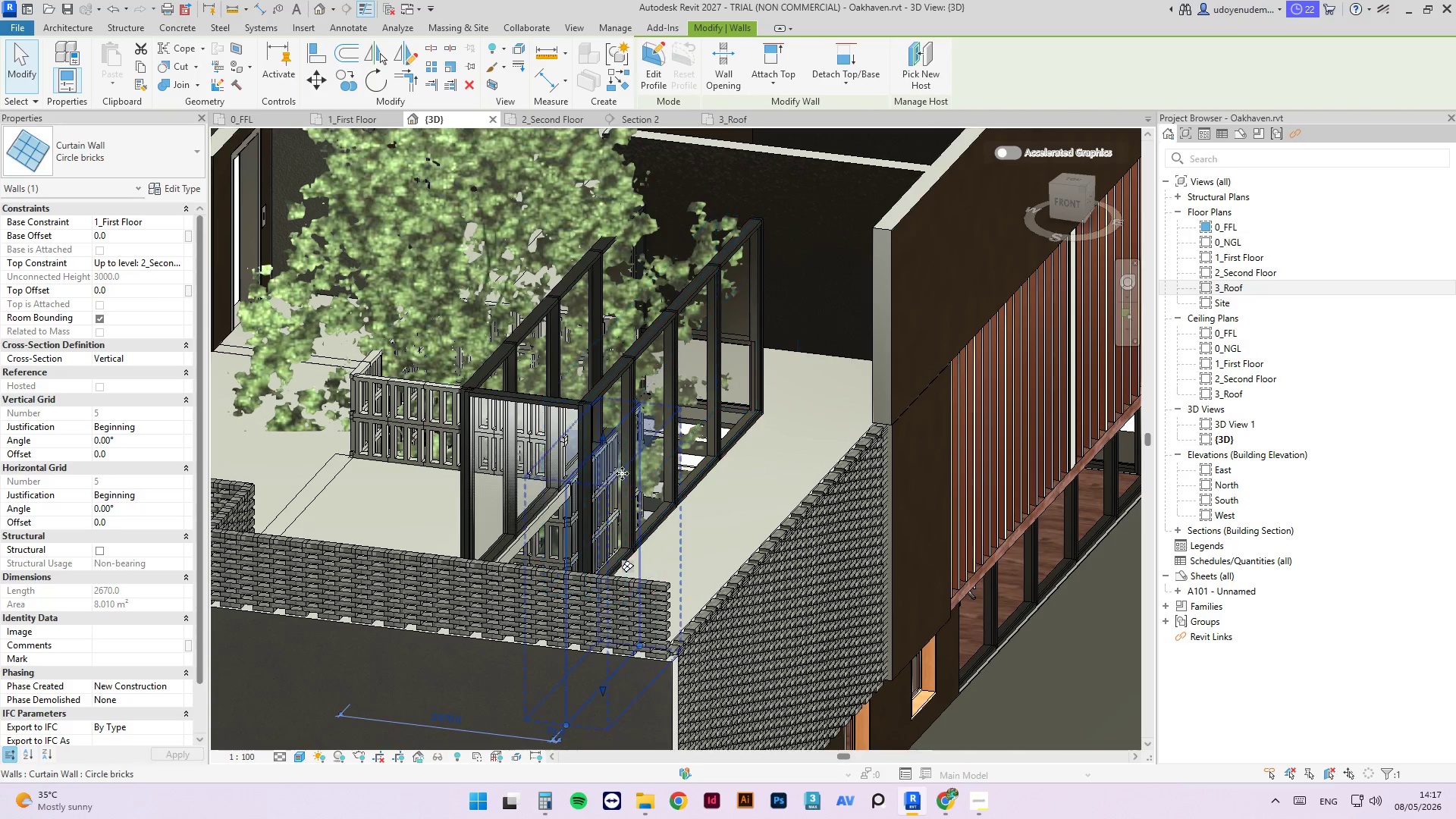 
scroll: coordinate [660, 441], scroll_direction: down, amount: 5.0
 